 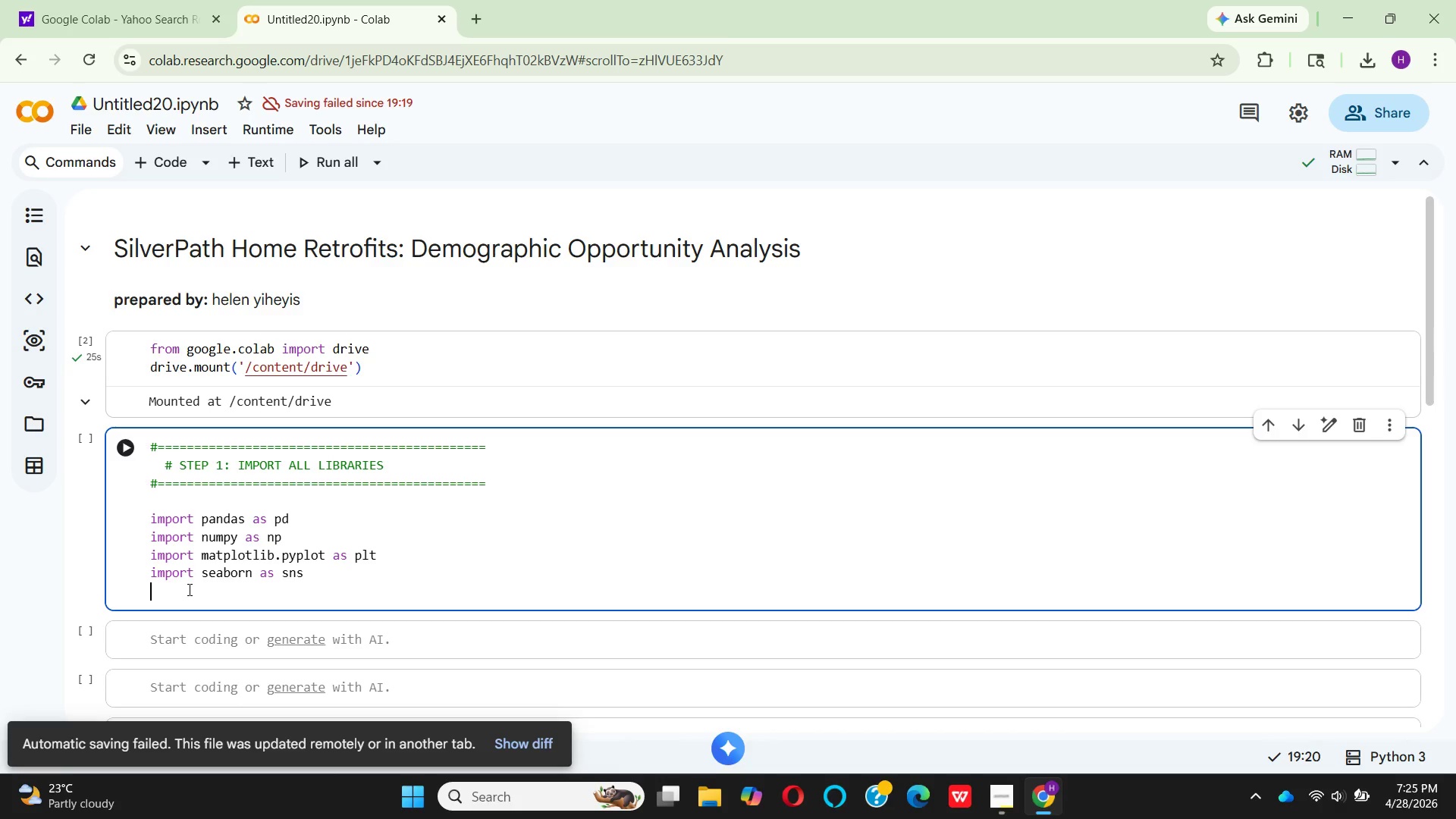 
hold_key(key=O, duration=0.33)
 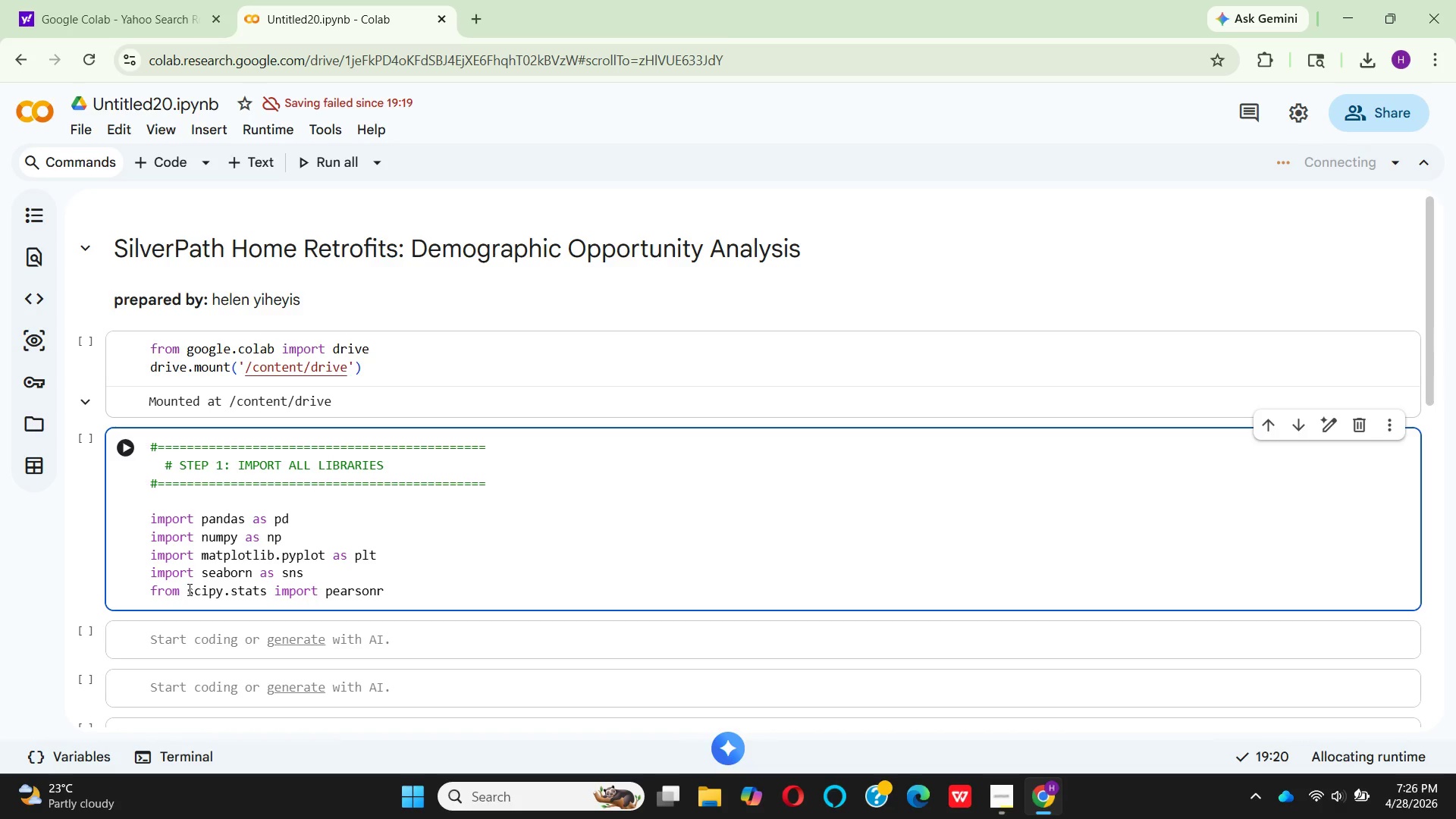 
wait(30.89)
 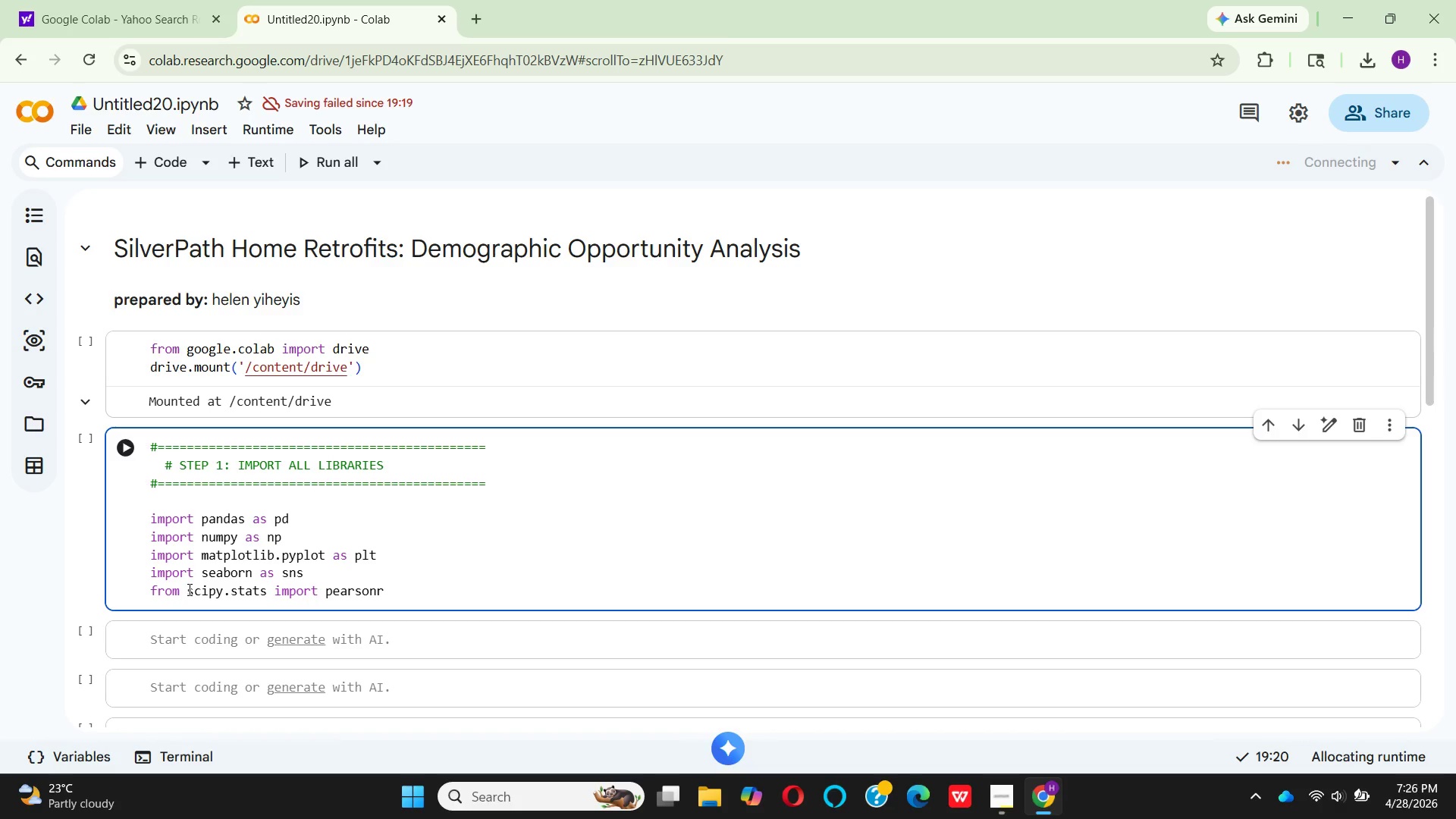 
type(, norm)
 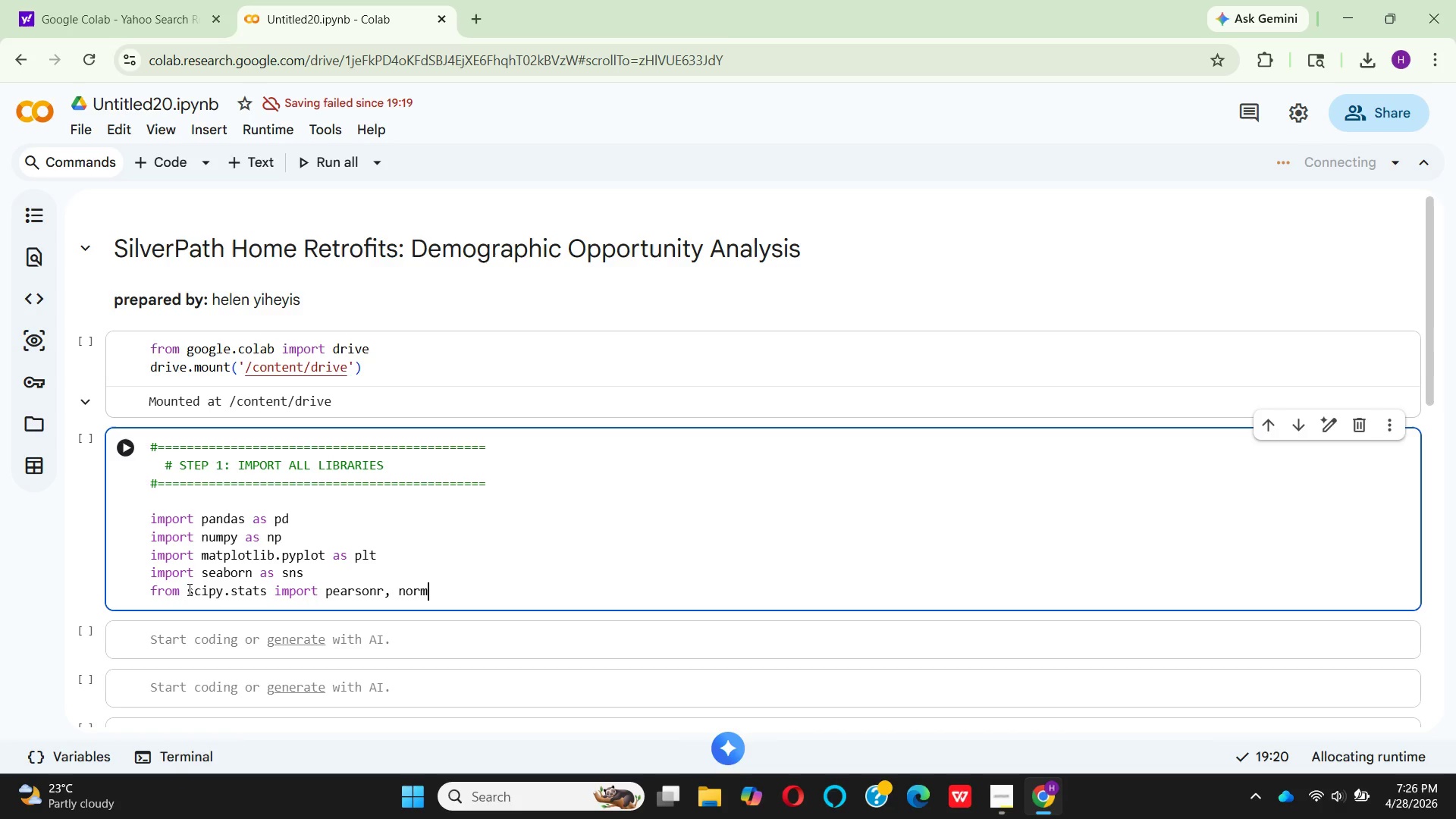 
key(Enter)
 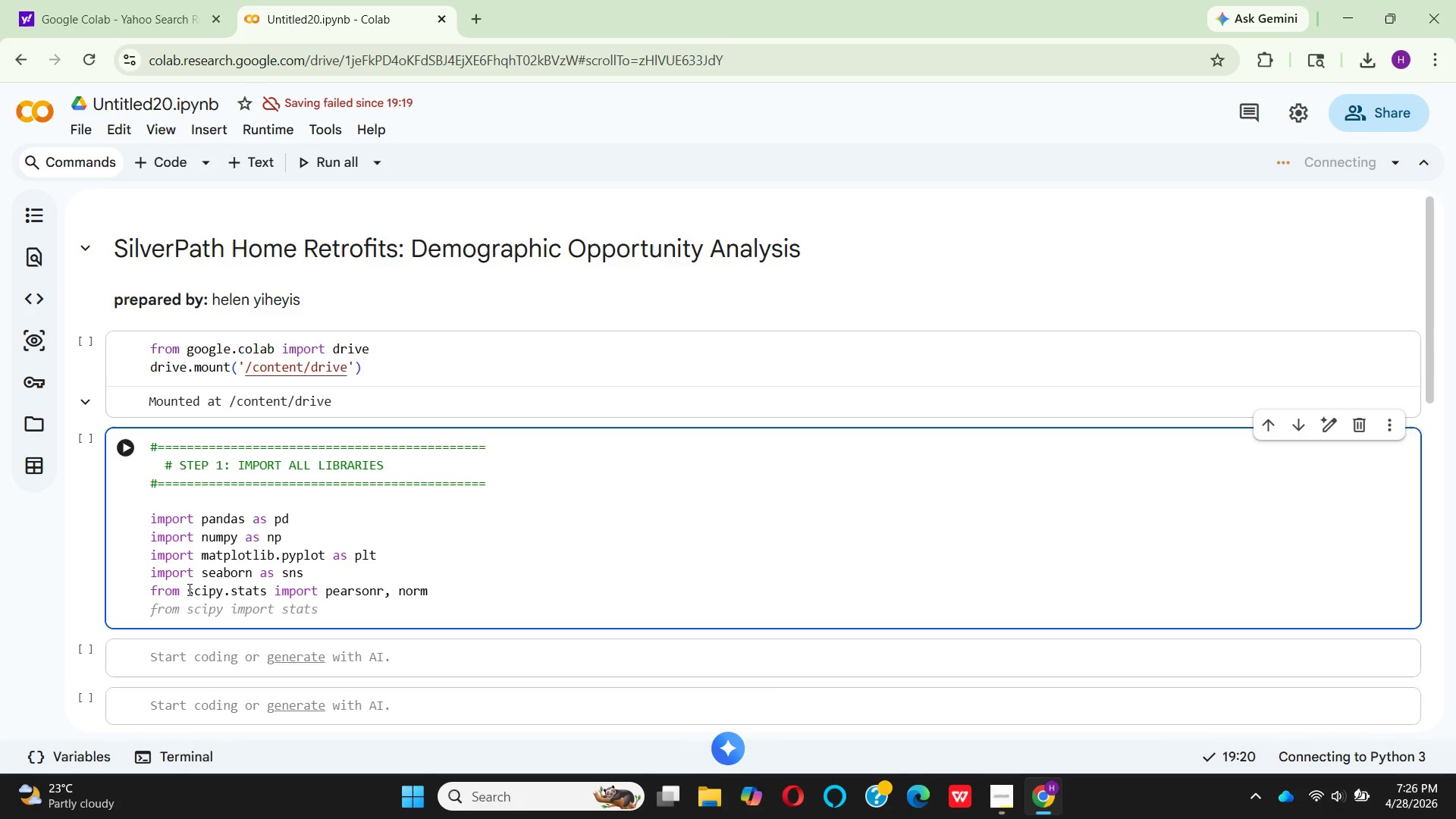 
type(import wa)
 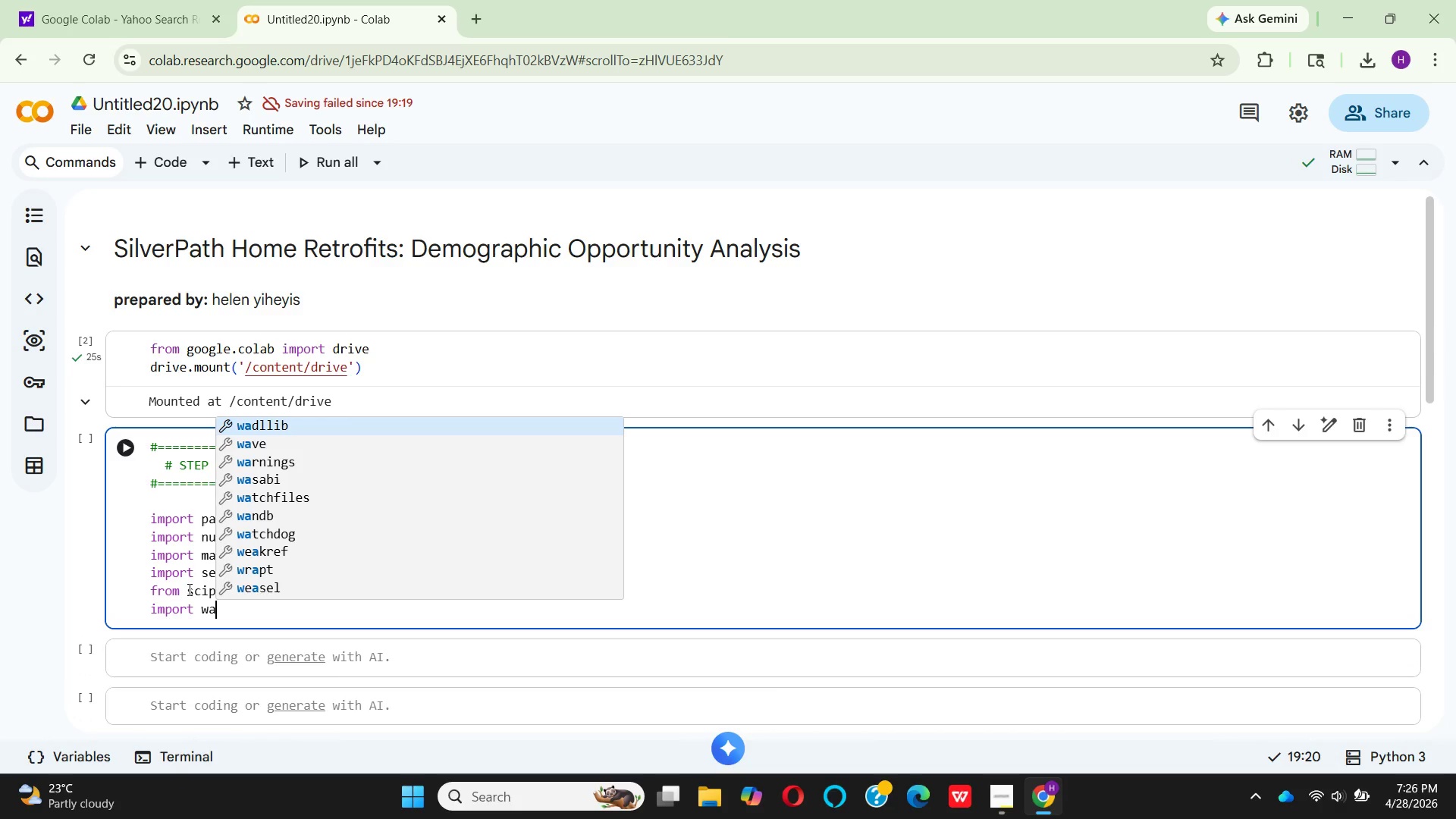 
key(ArrowDown)
 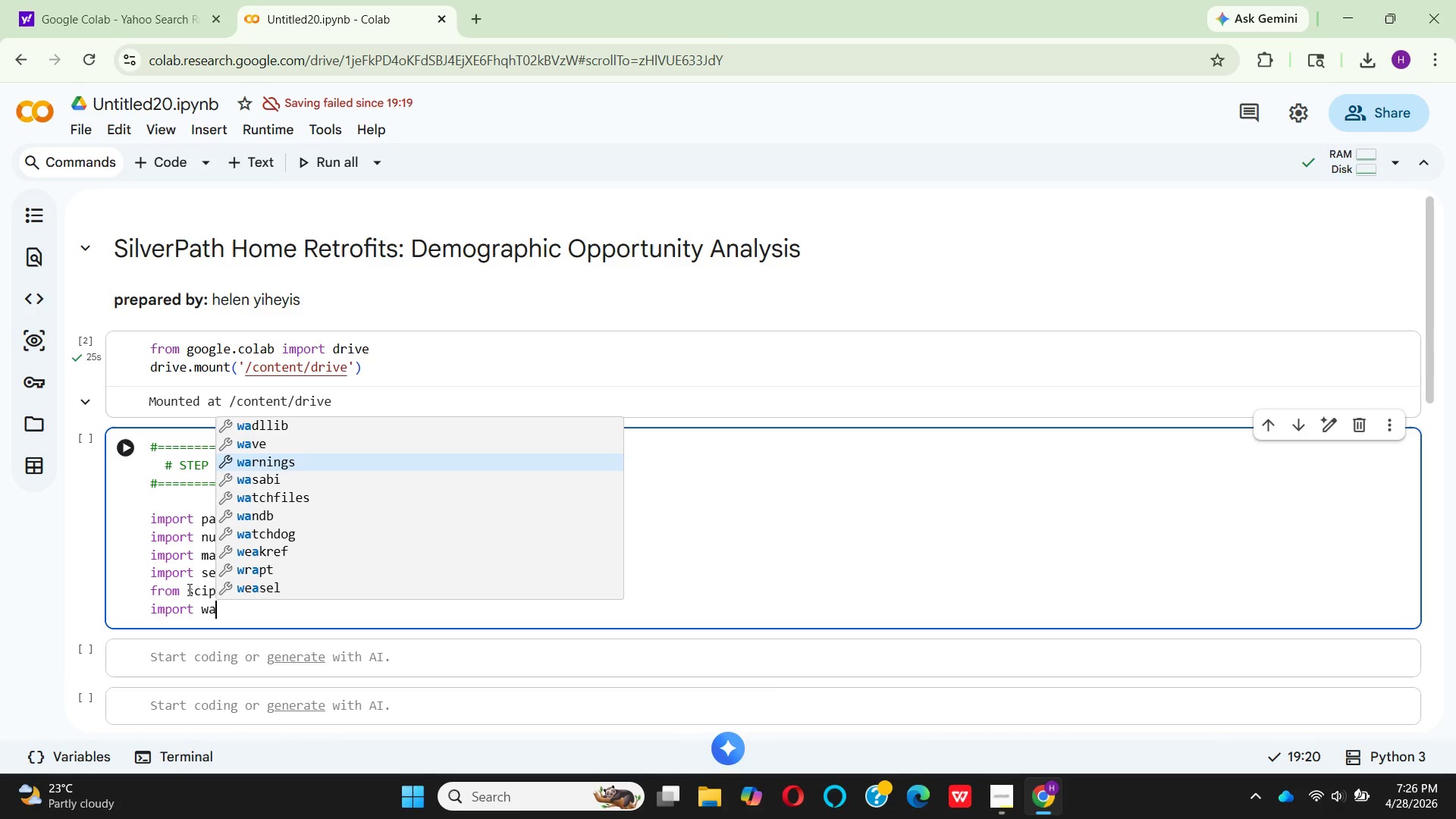 
key(ArrowDown)
 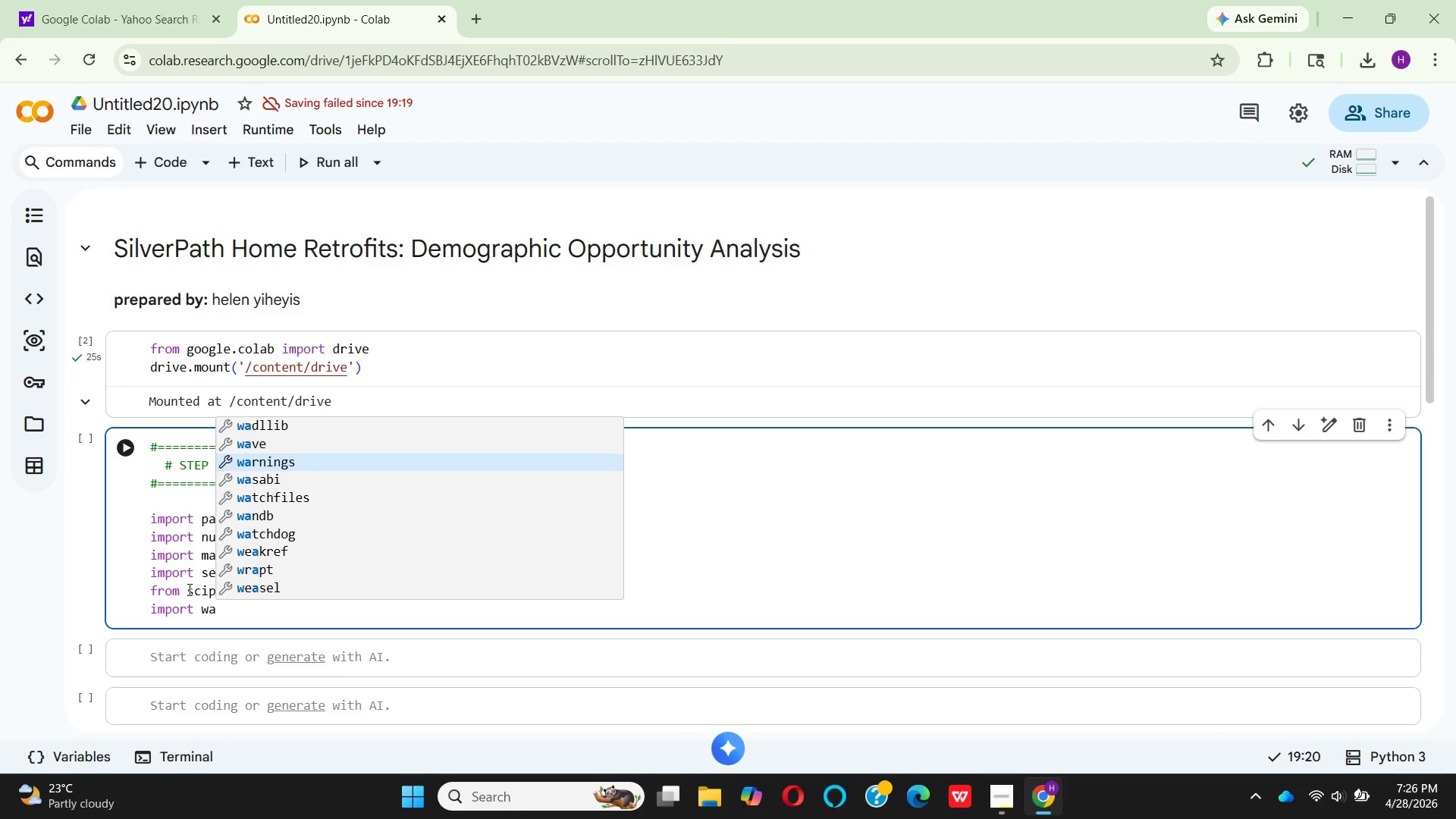 
key(Enter)
 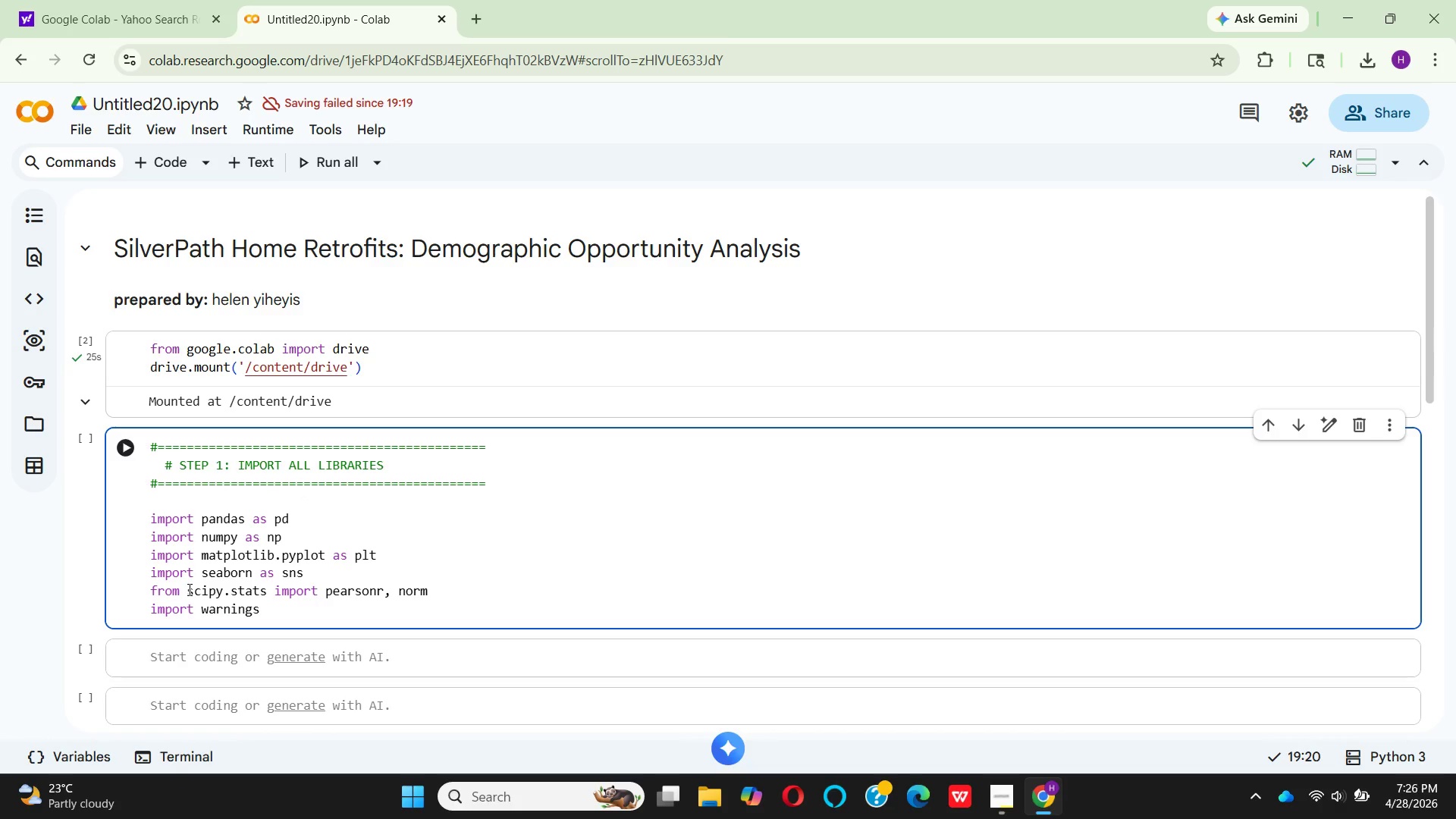 
key(Enter)
 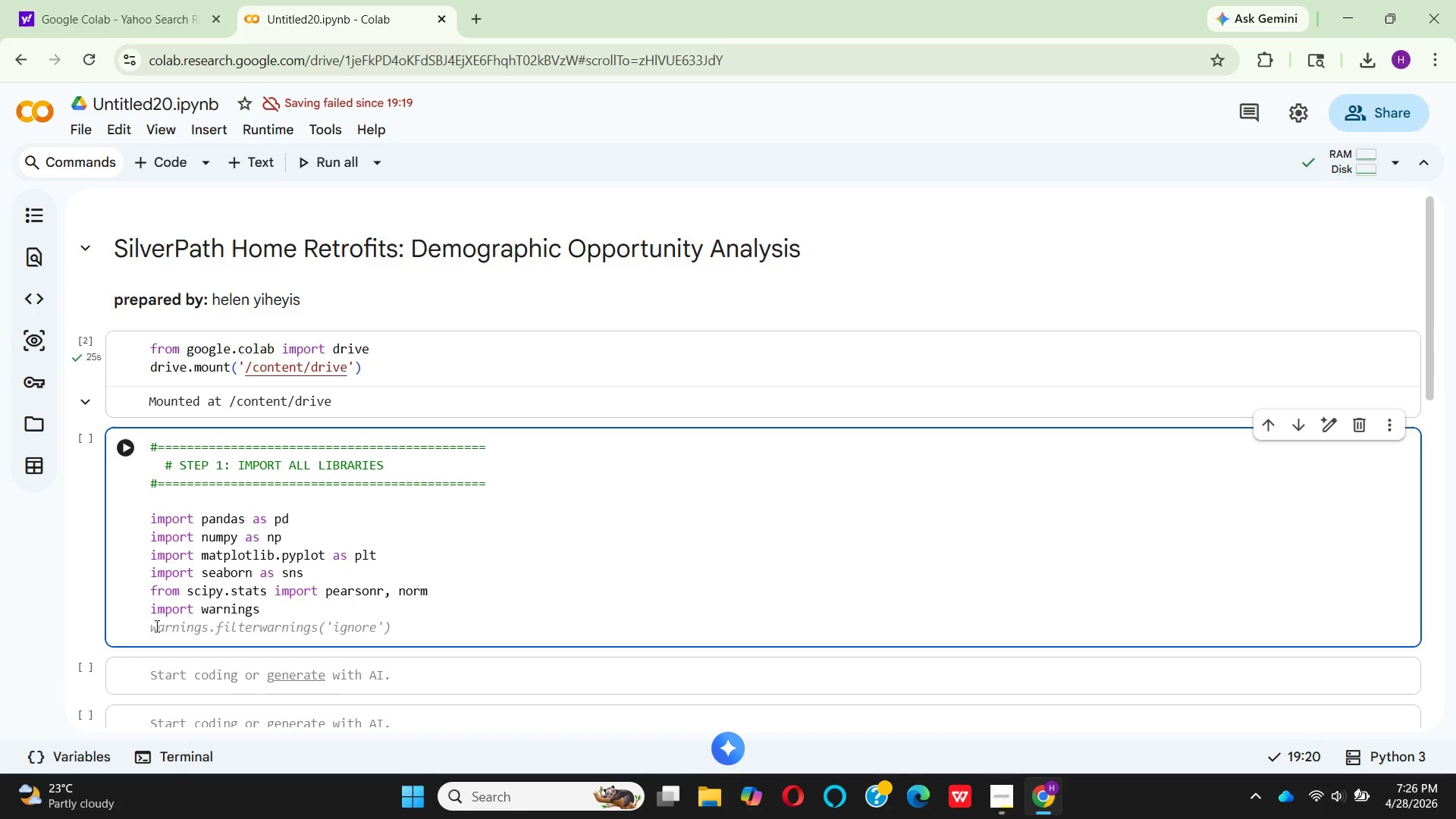 
wait(6.28)
 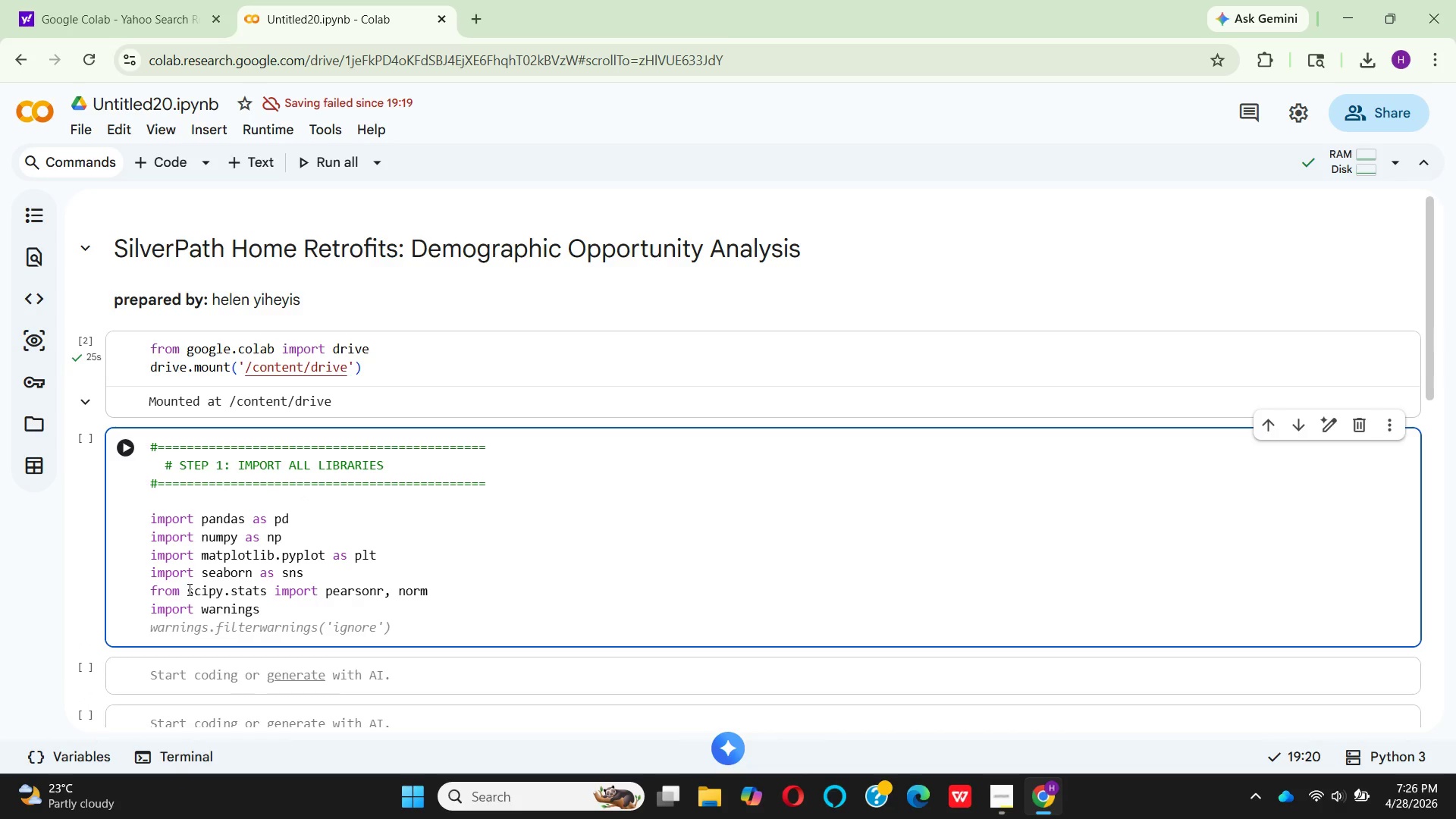 
left_click([234, 604])
 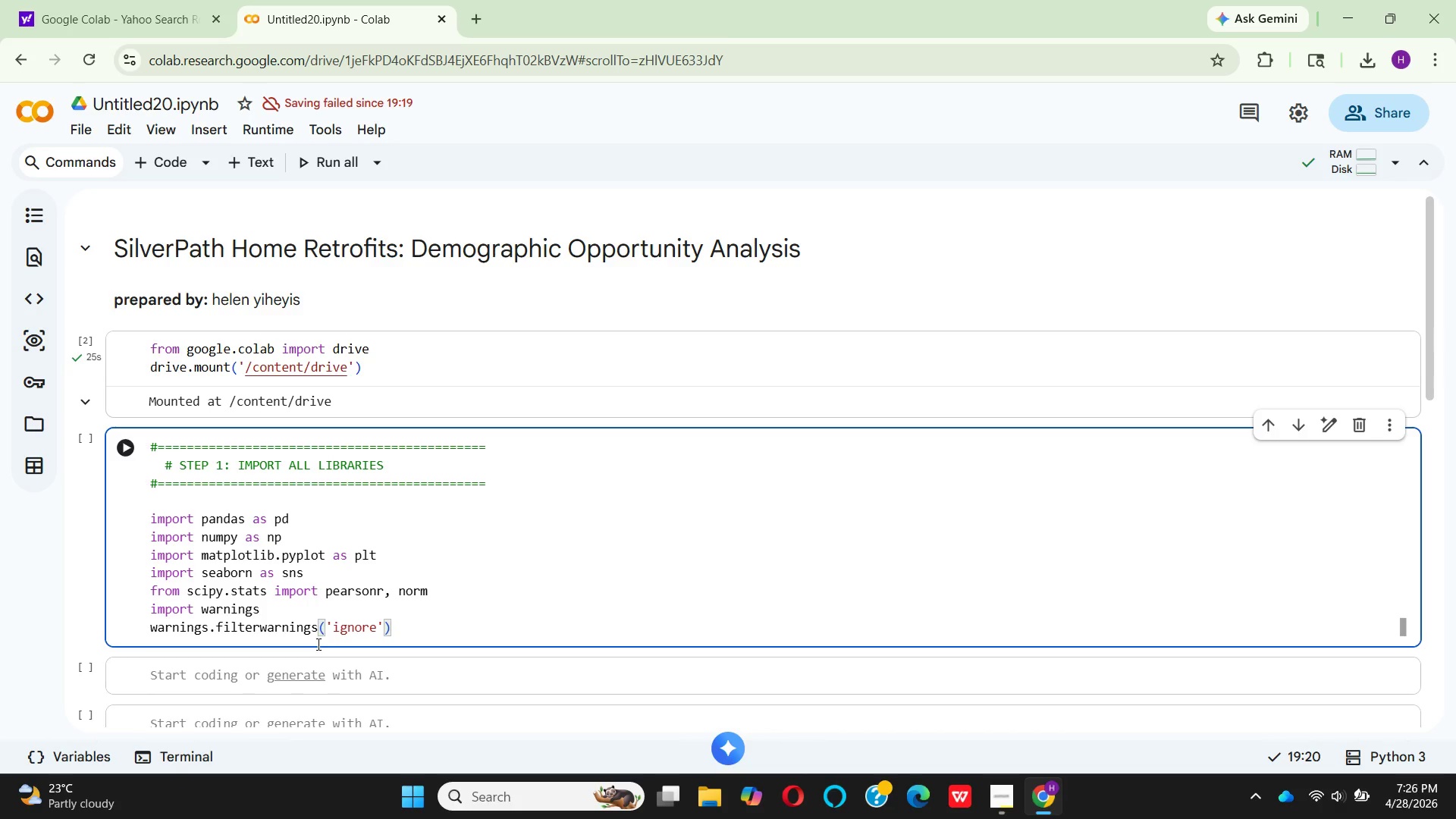 
wait(7.83)
 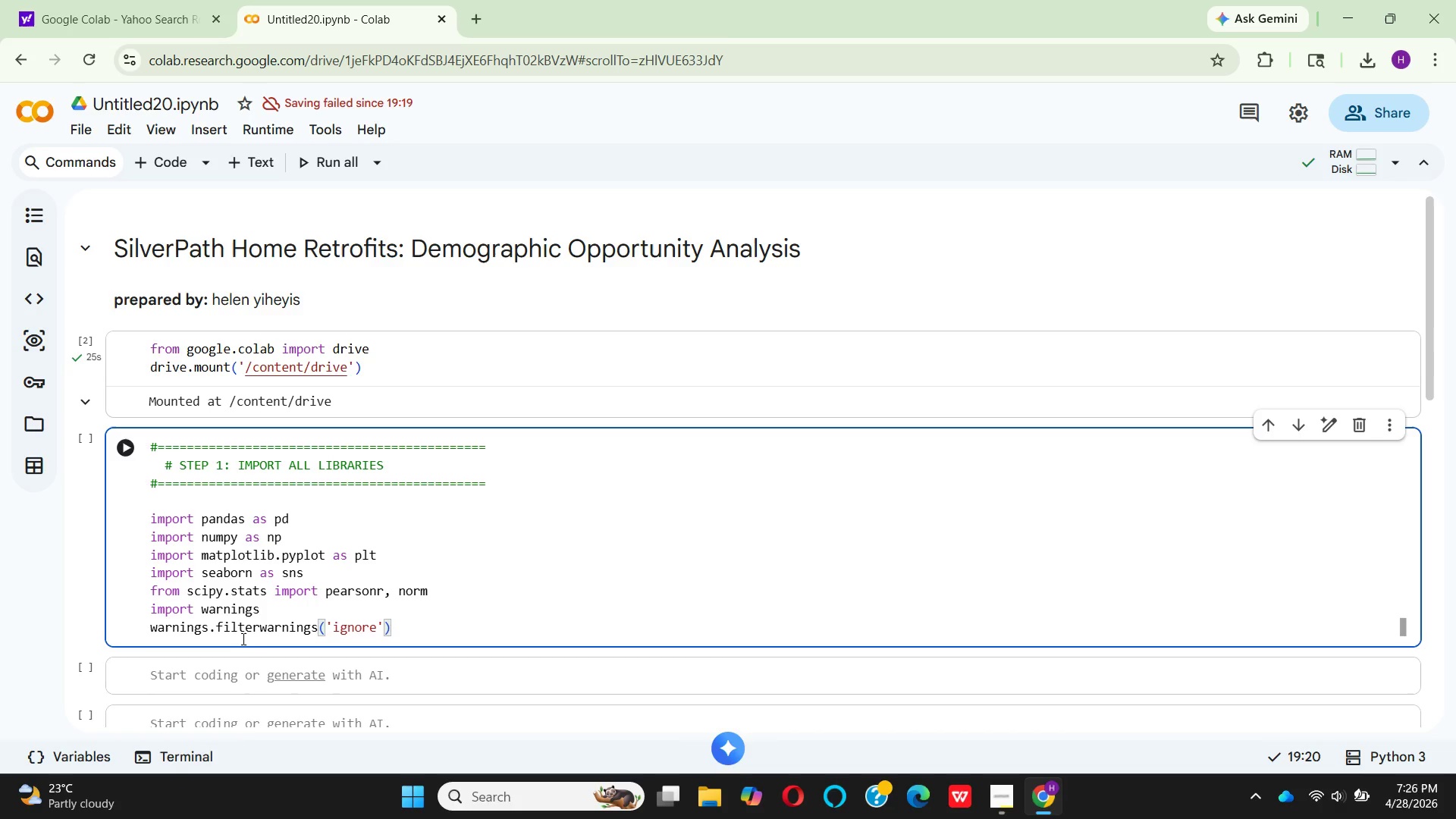 
key(Enter)
 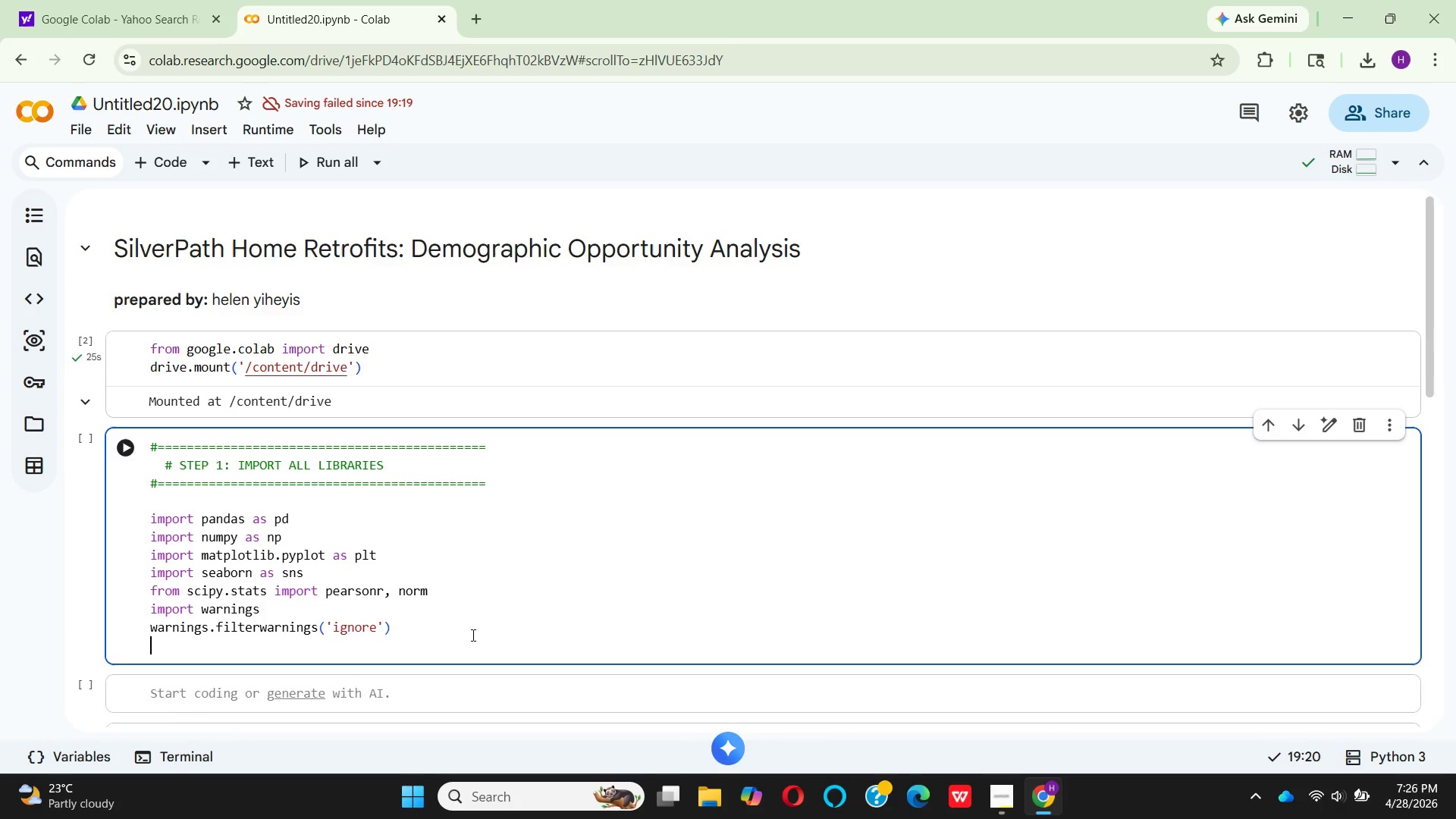 
key(Enter)
 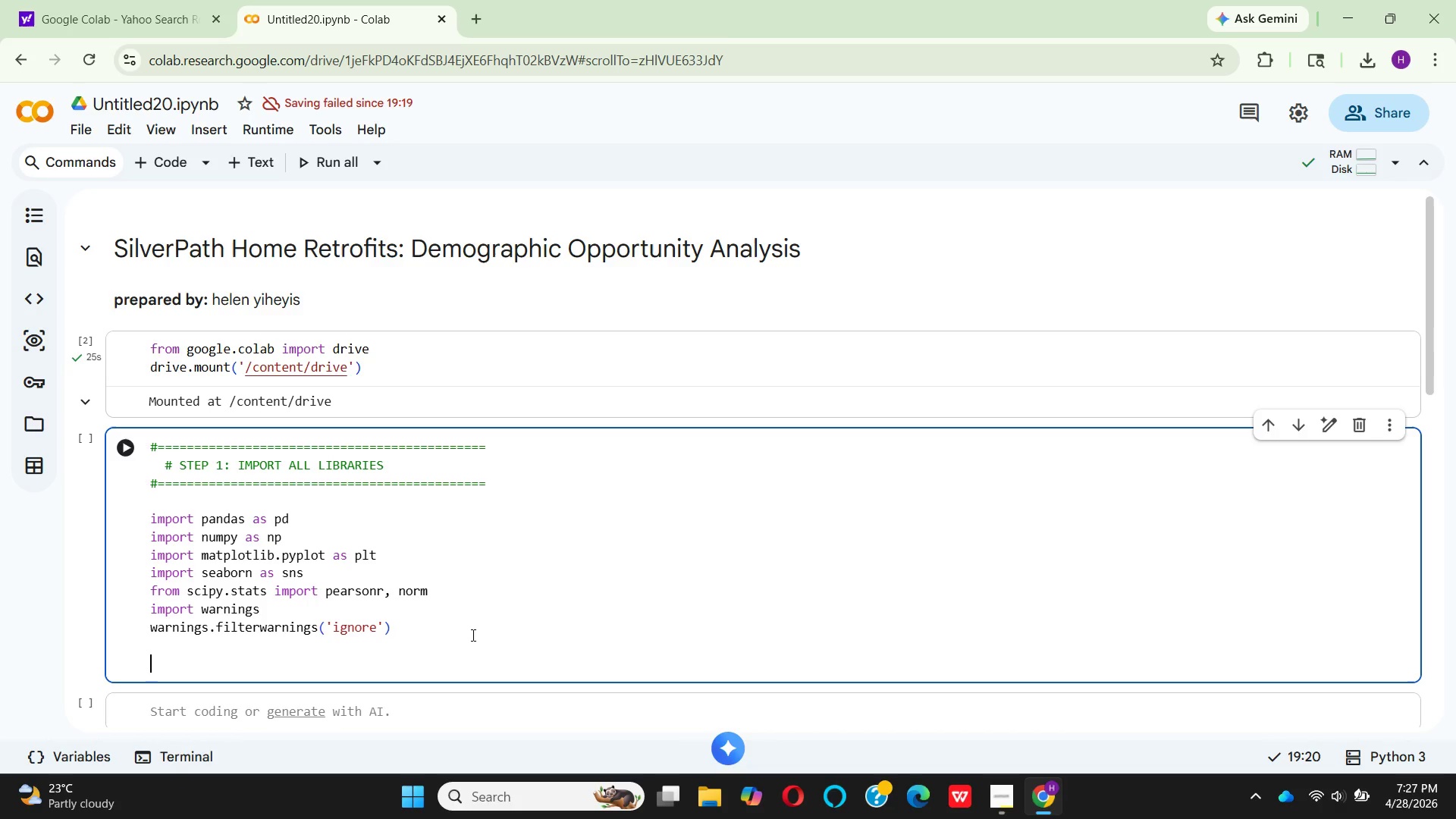 
wait(12.05)
 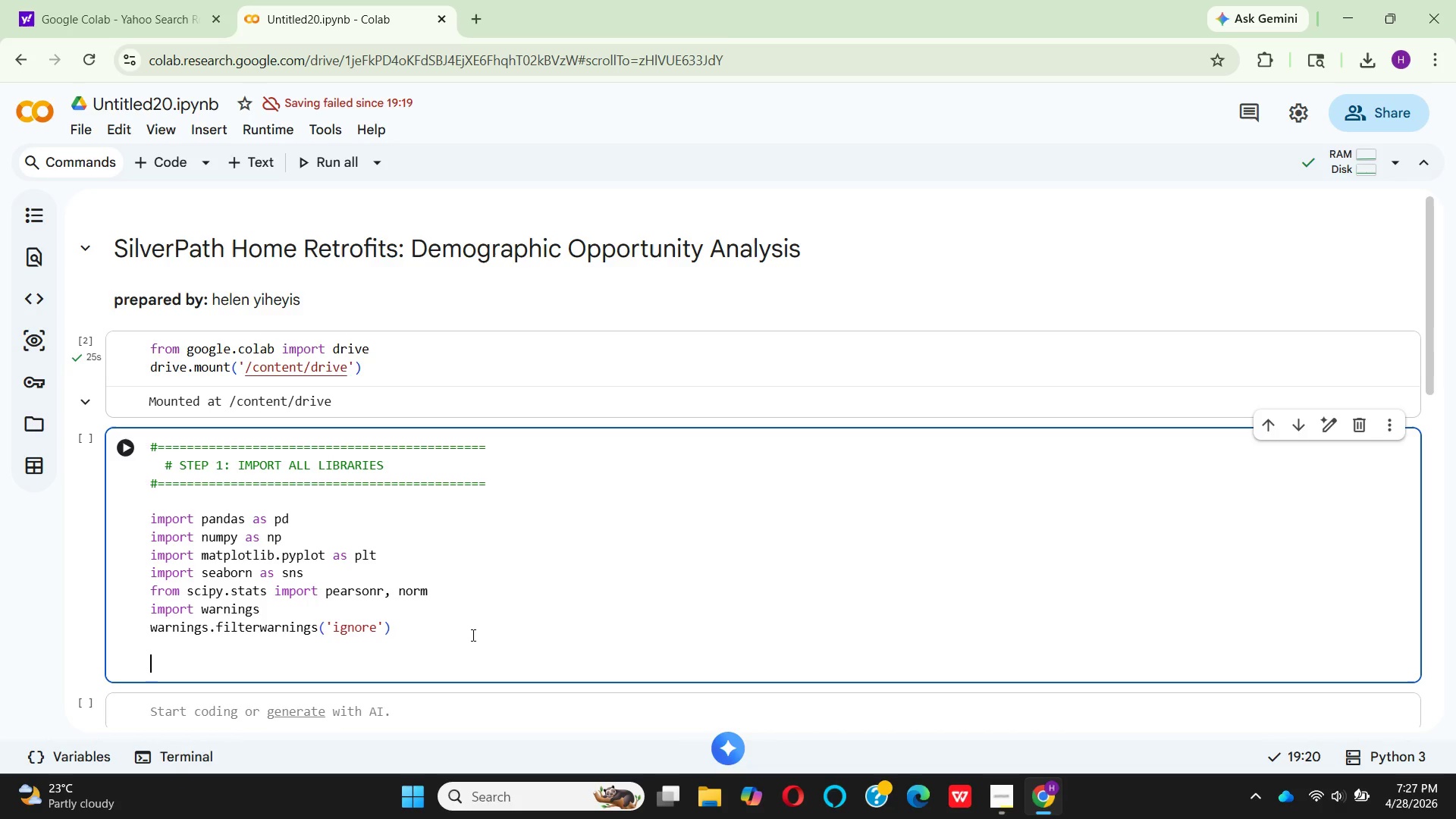 
type(# Professional presentation)
 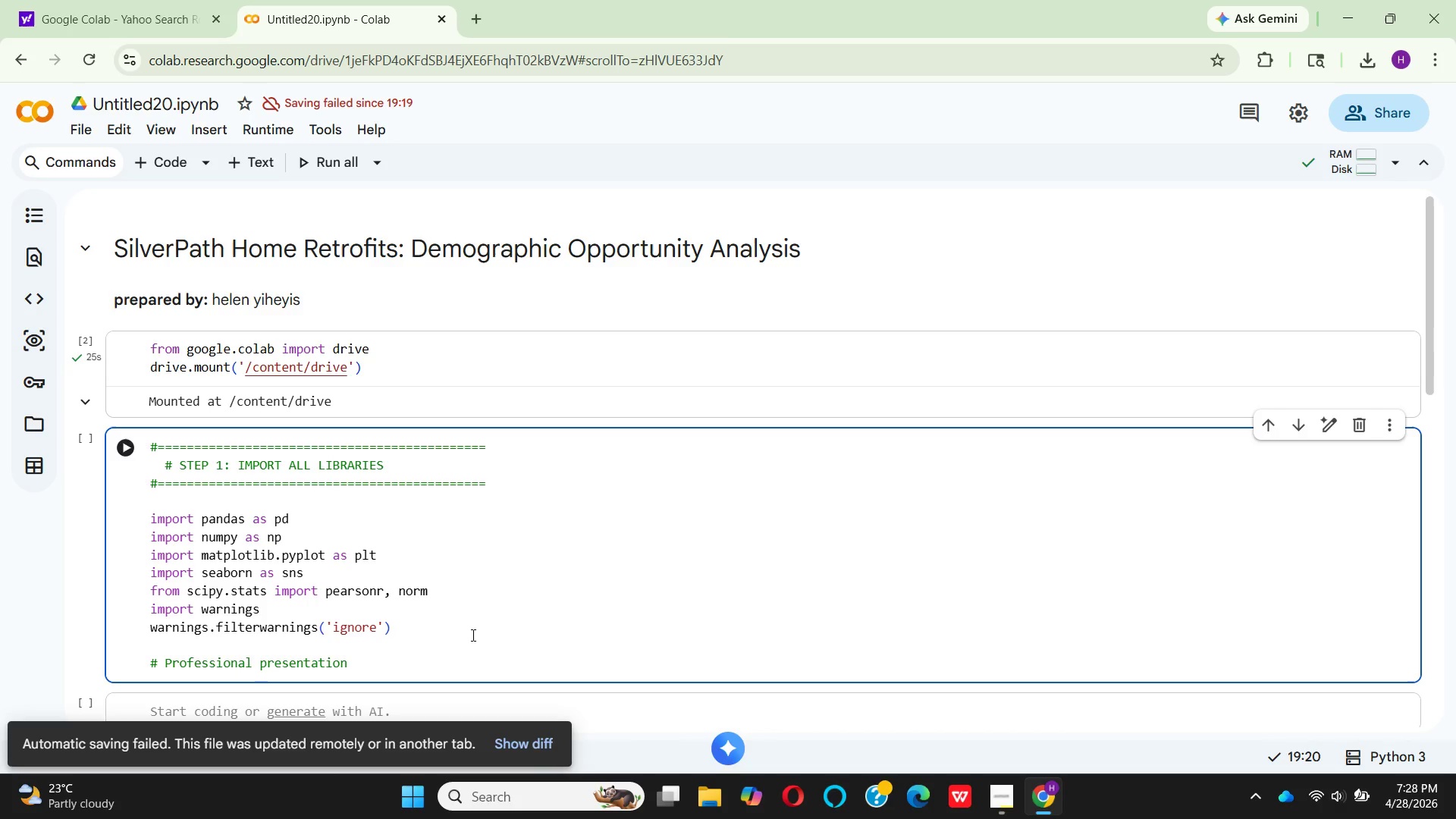 
wait(64.61)
 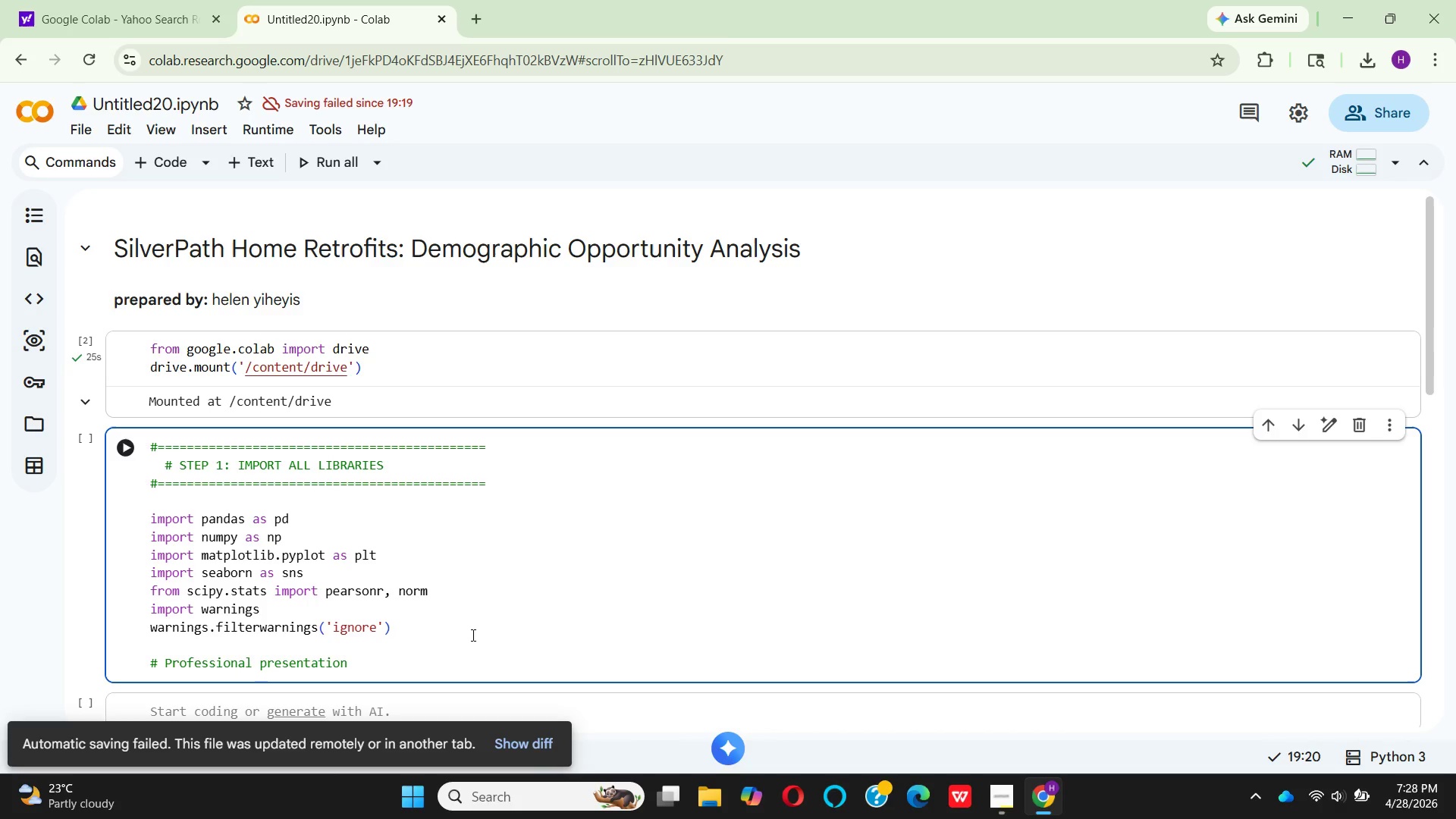 
type( settings)
 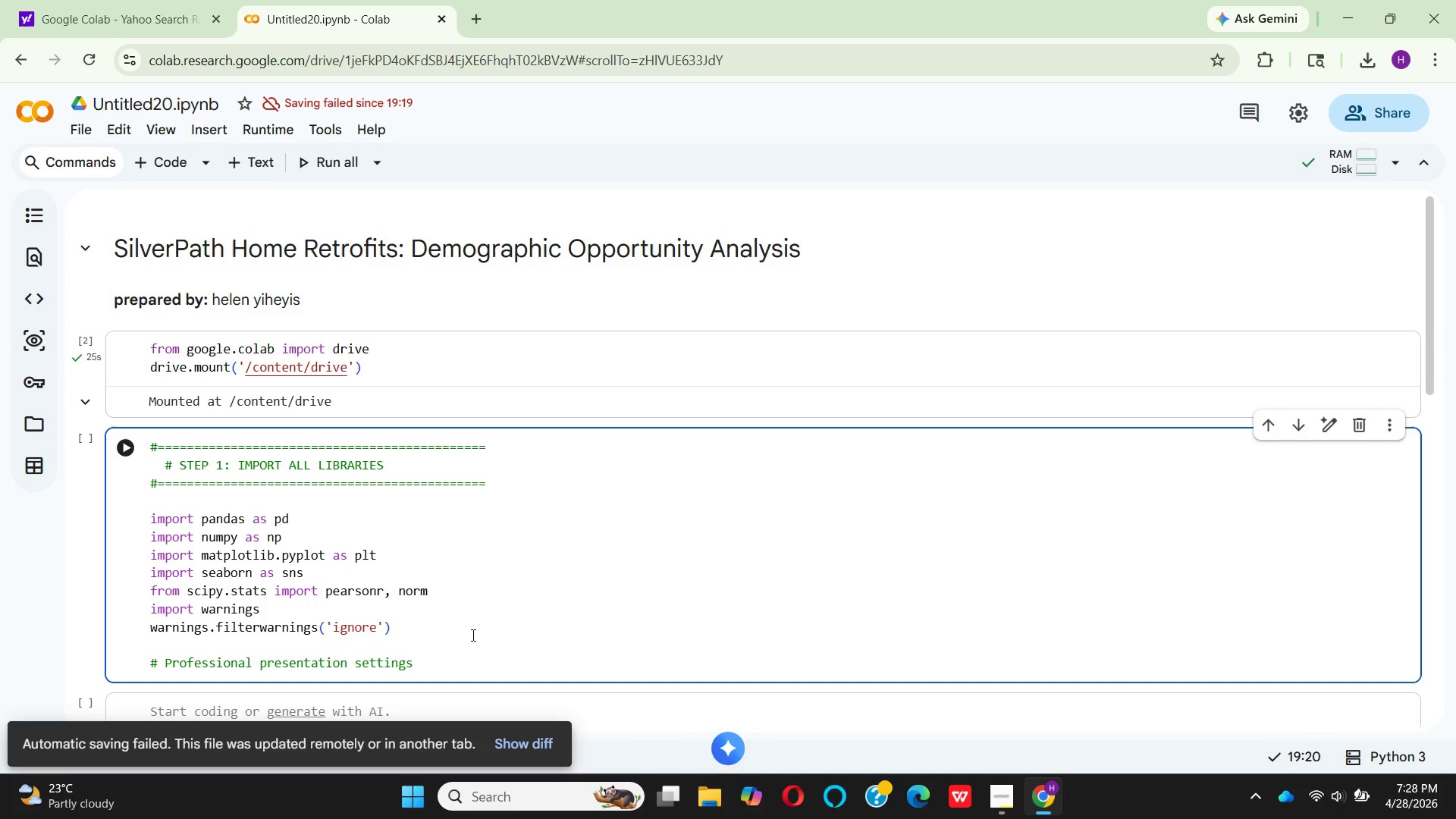 
key(Enter)
 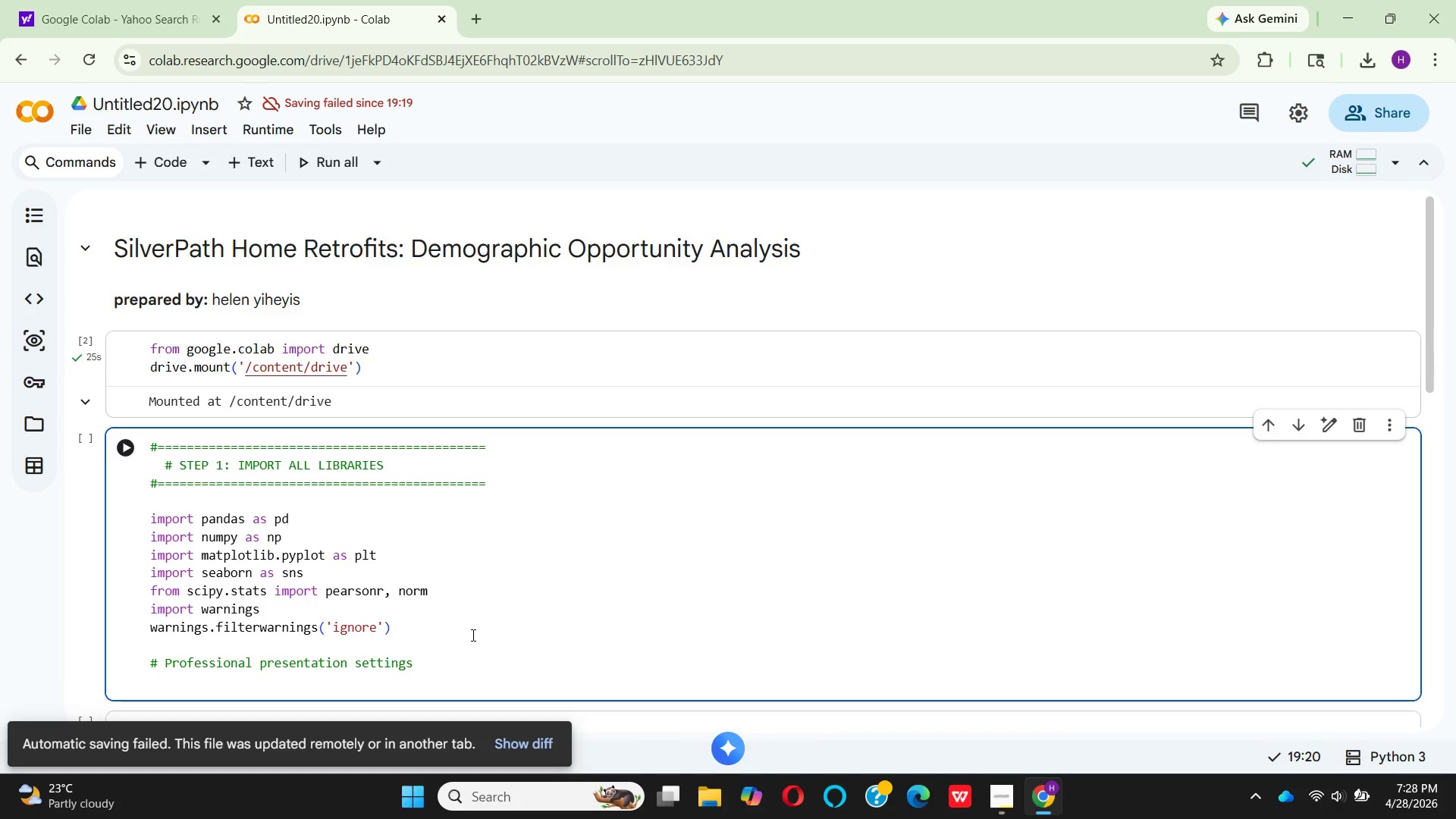 
type(plt.style)
 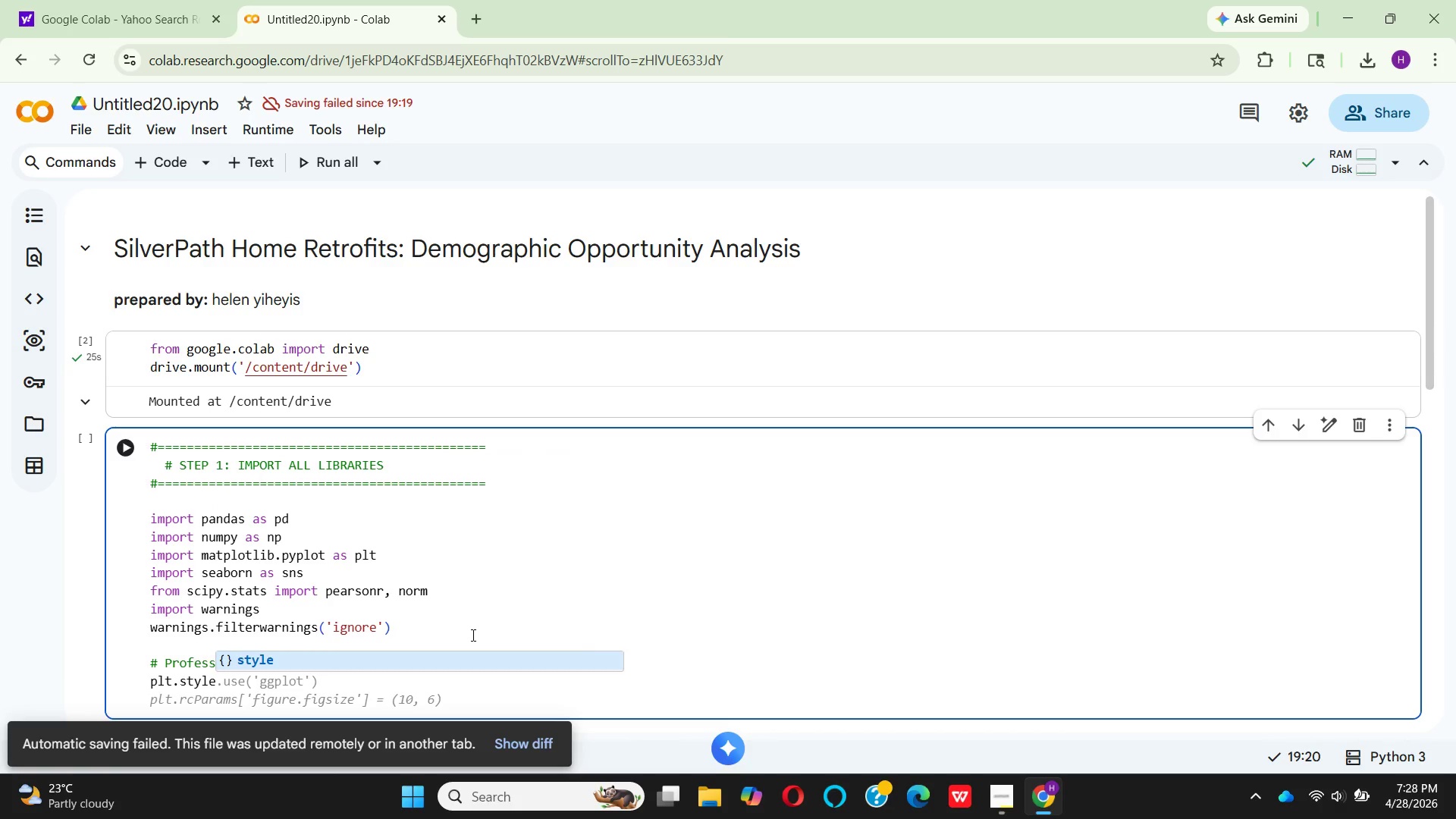 
key(Enter)
 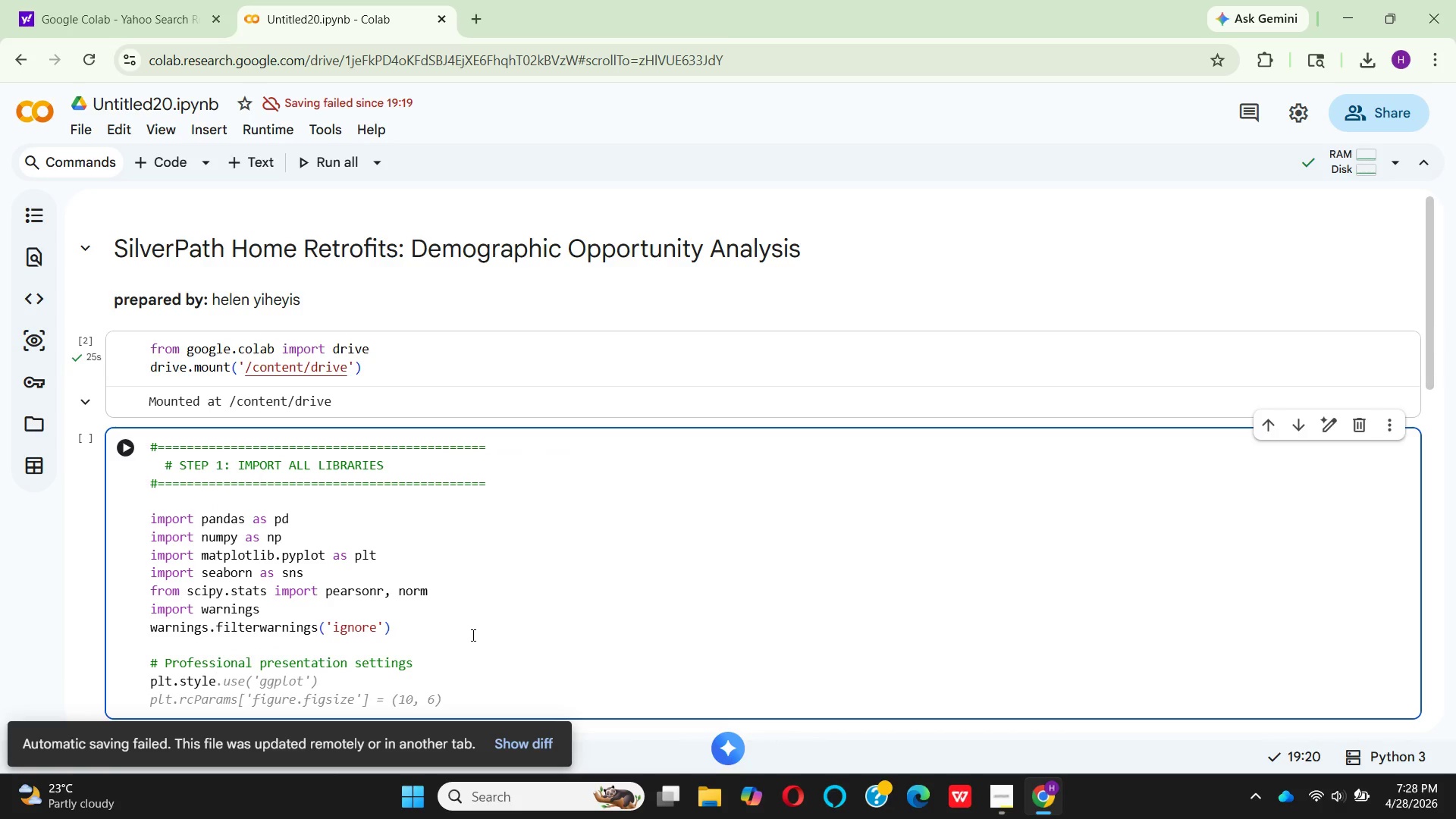 
type(.use('seaborn-v0_8-whitw)
 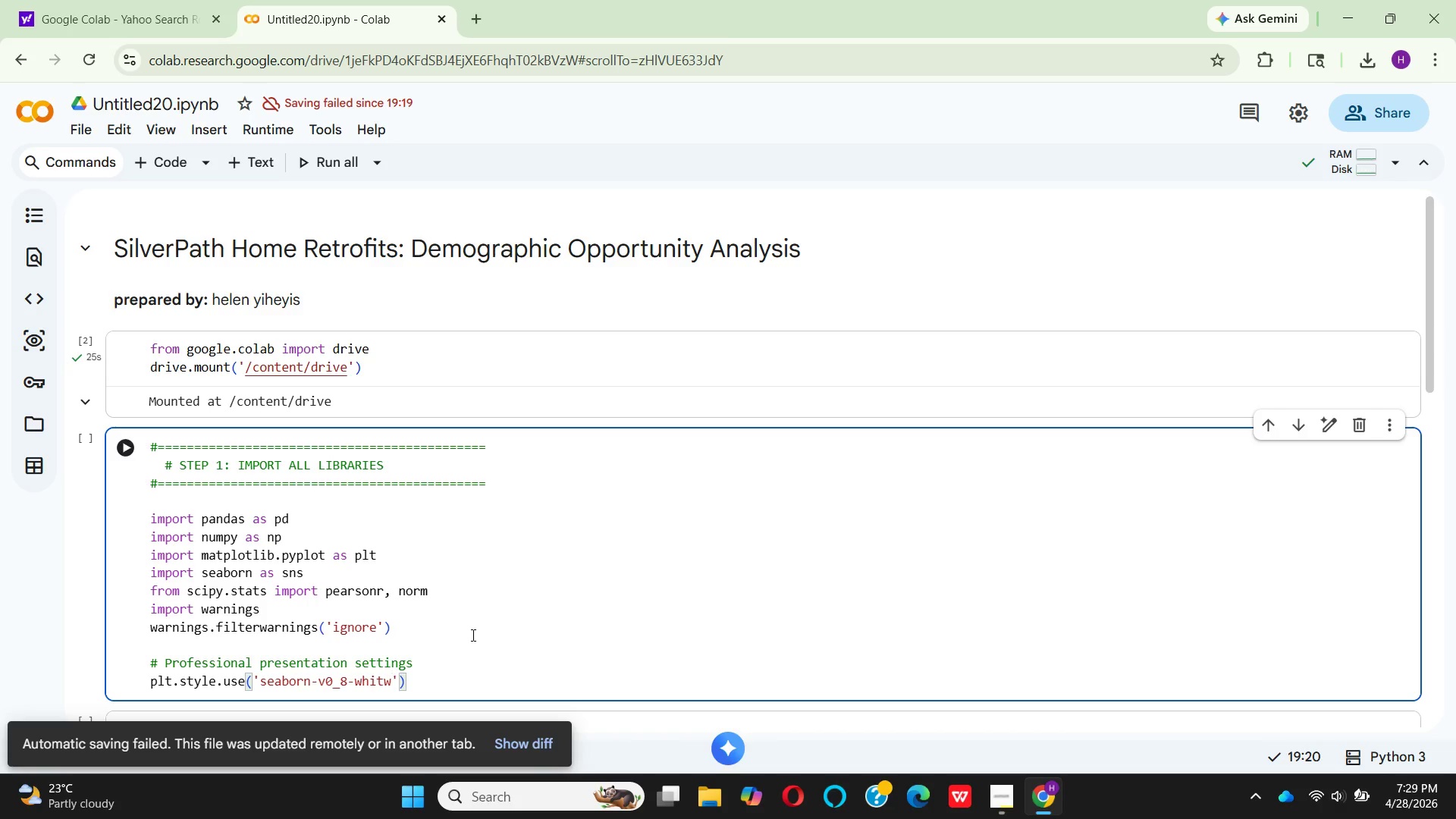 
key(Backspace)
 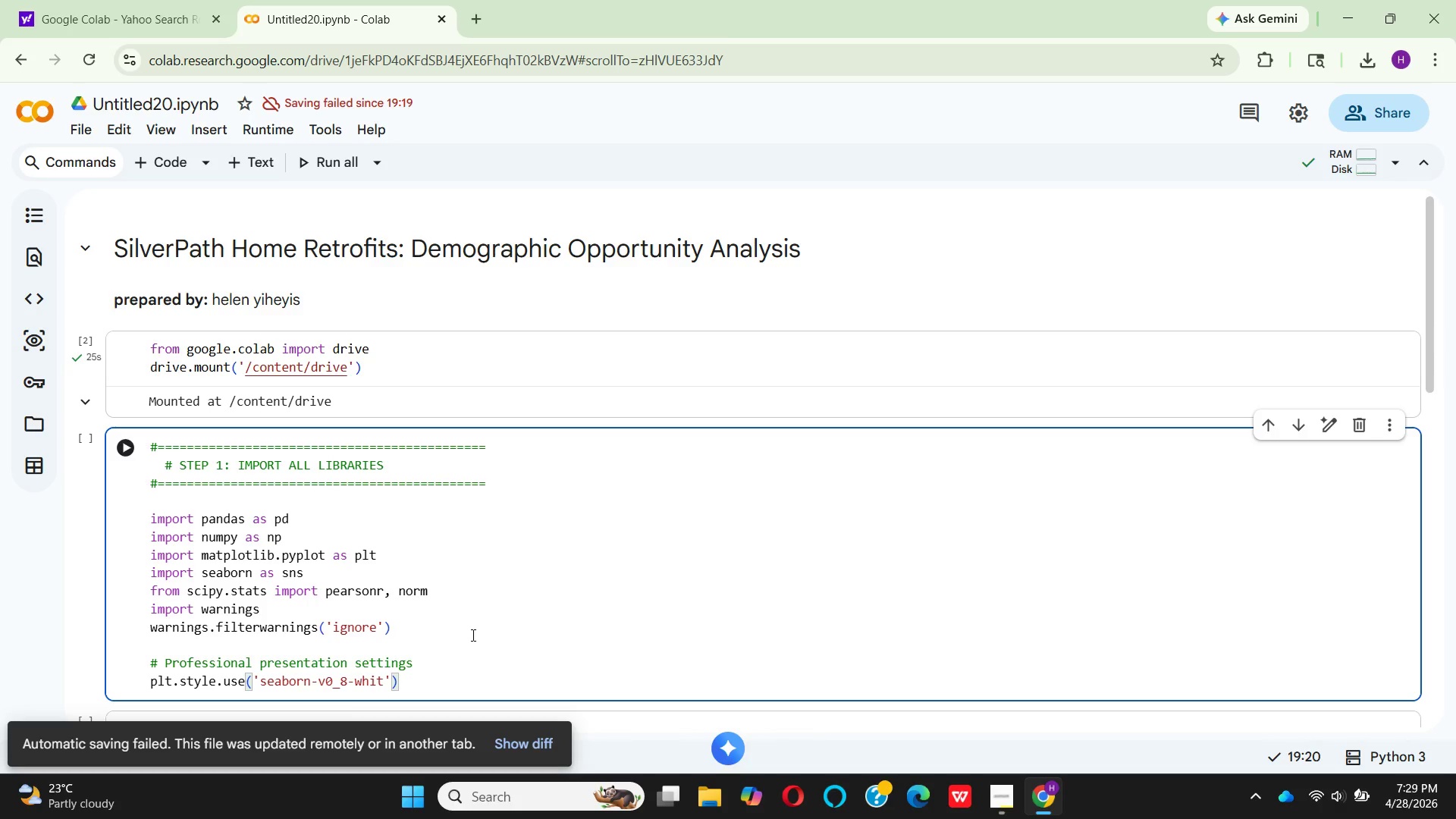 
key(E)
 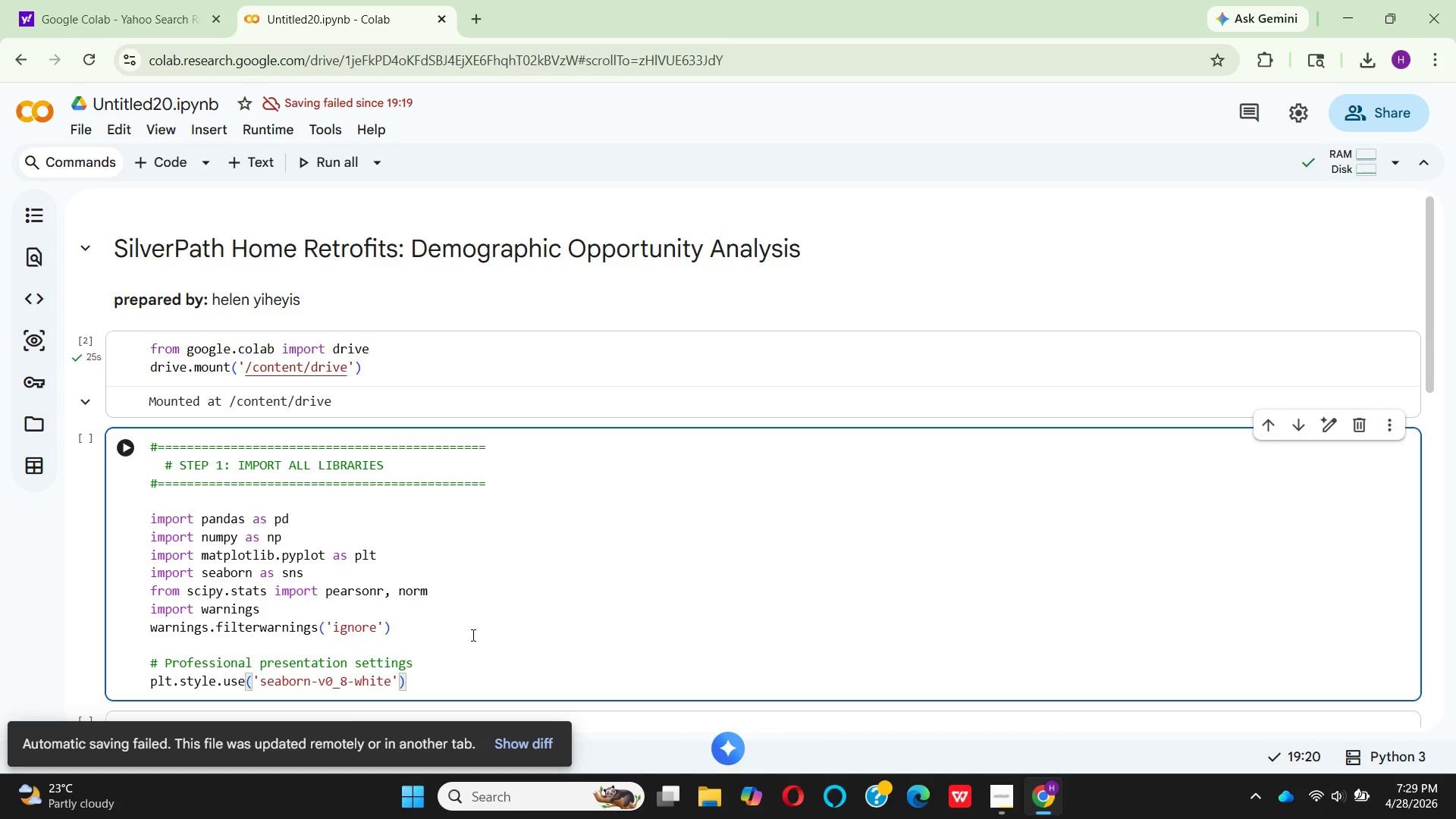 
type(grid)
 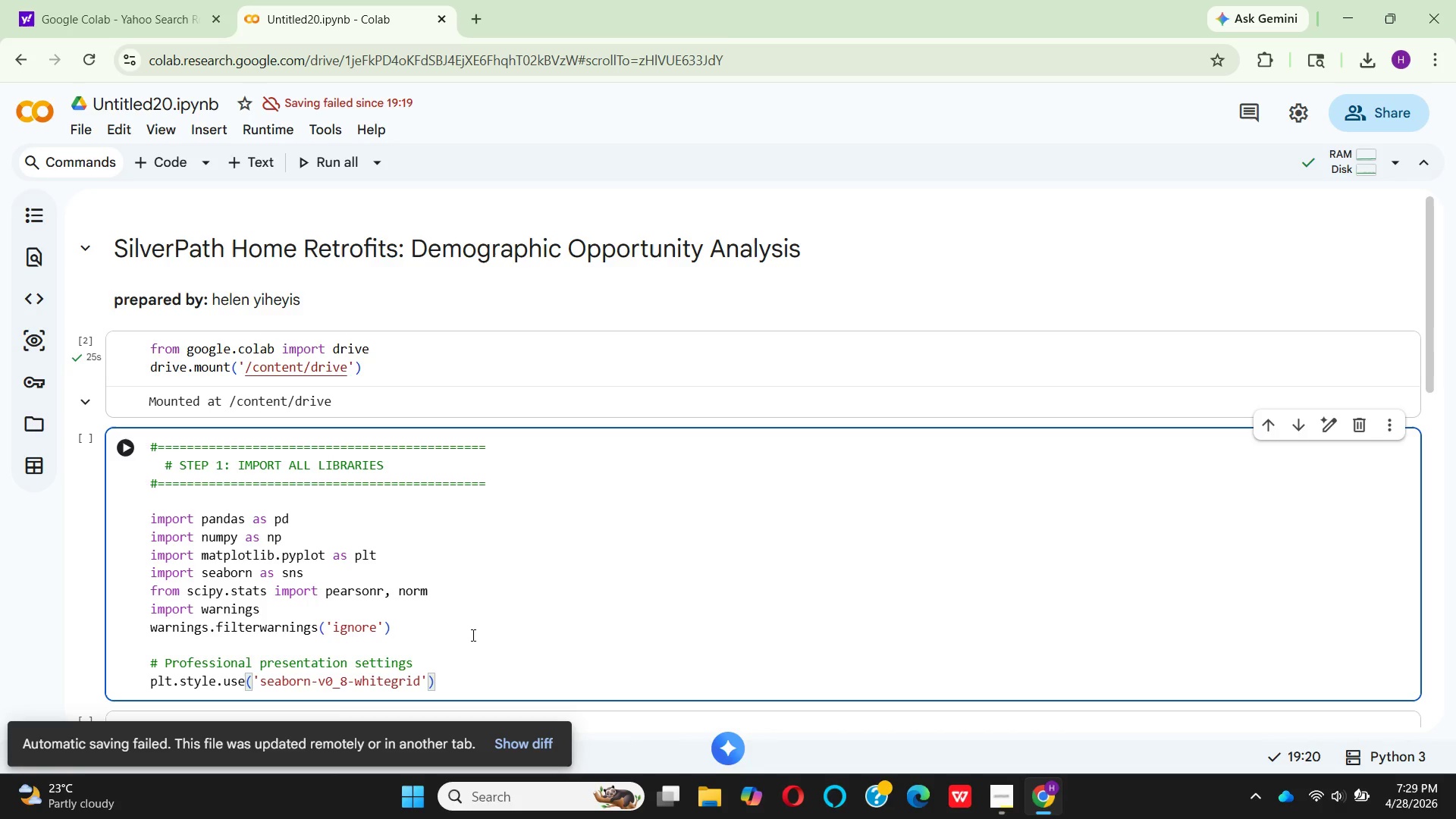 
wait(6.0)
 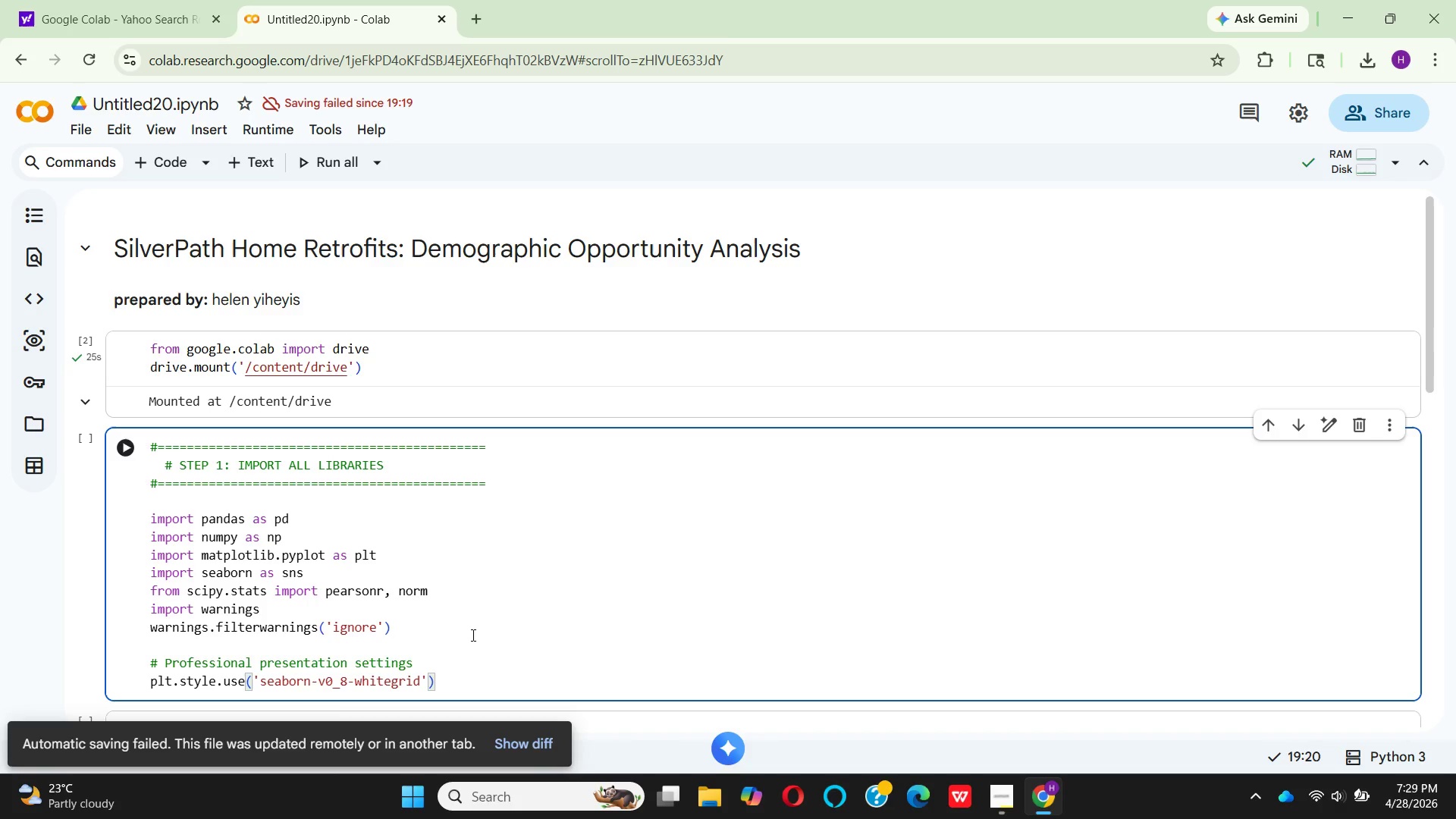 
key(ArrowRight)
 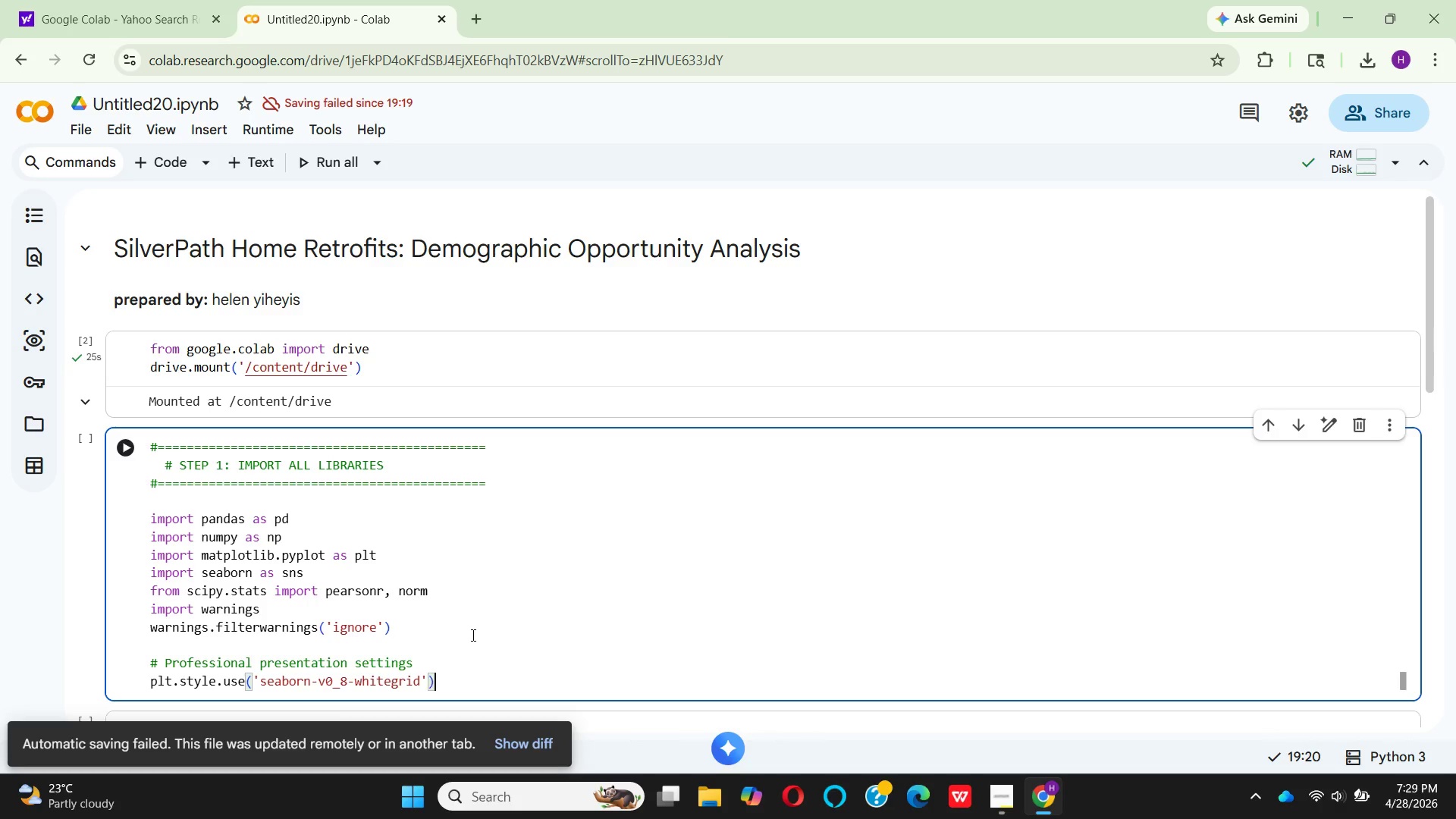 
key(ArrowRight)
 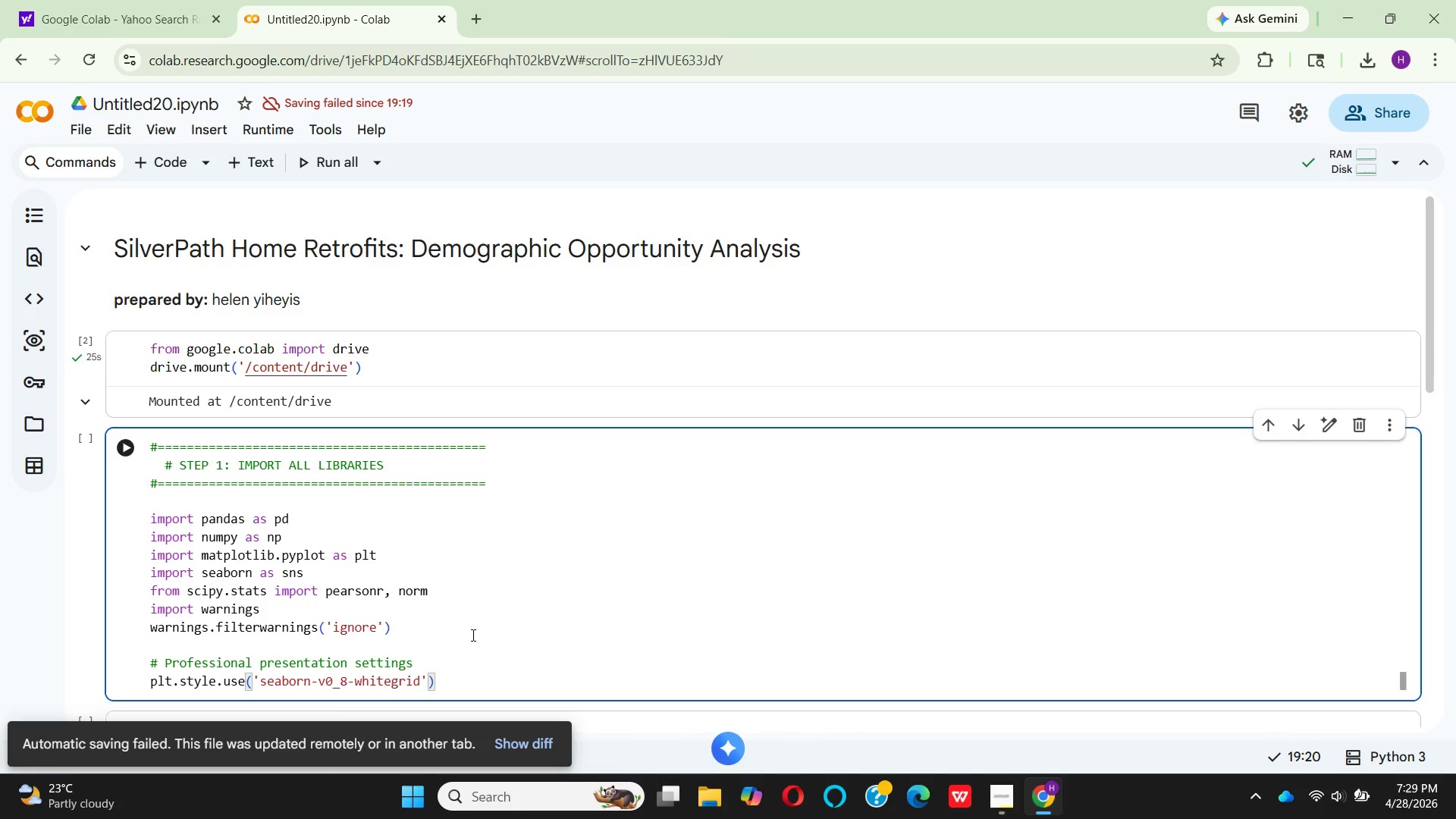 
key(Enter)
 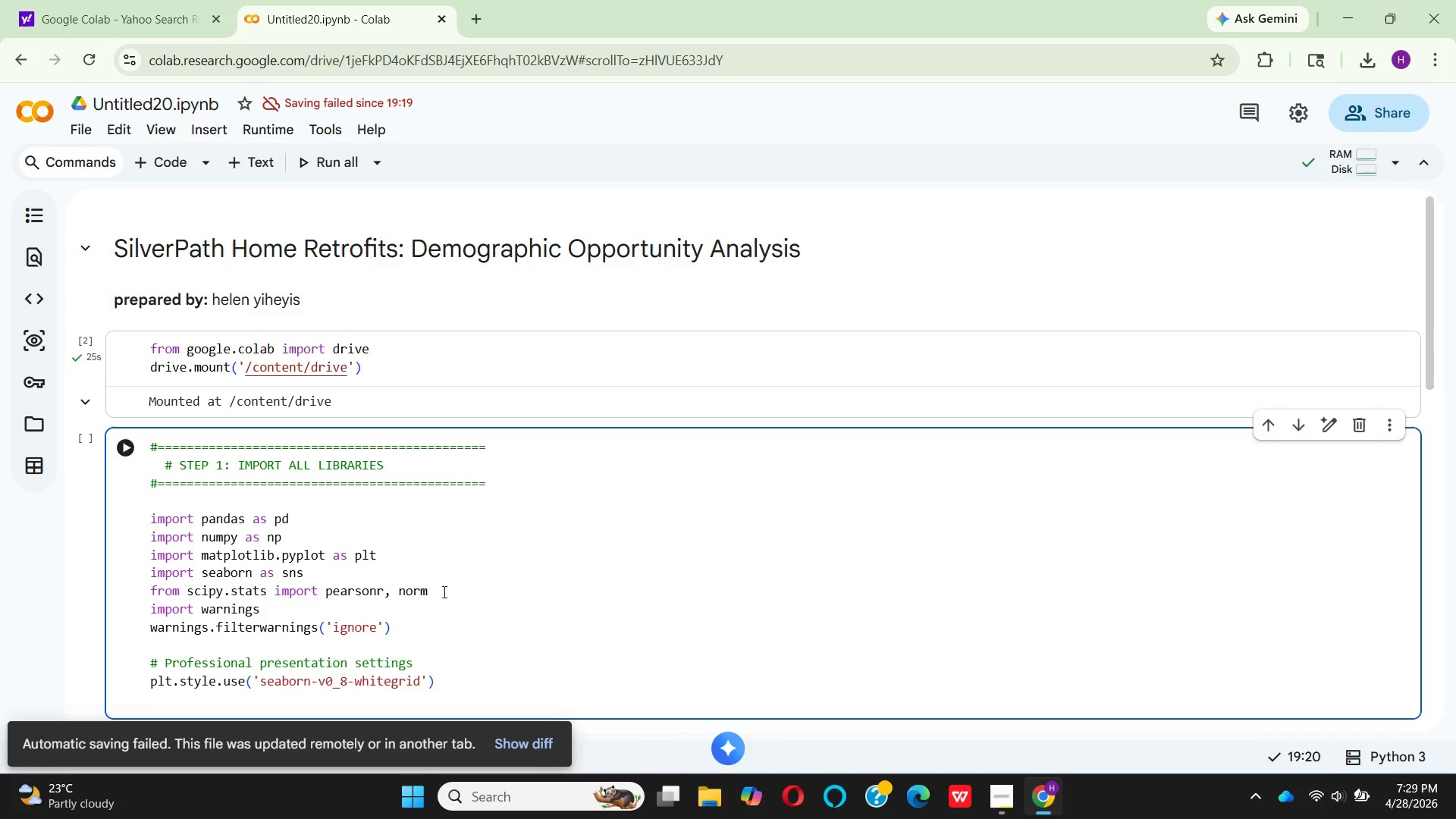 
scroll: coordinate [442, 589], scroll_direction: down, amount: 2.0
 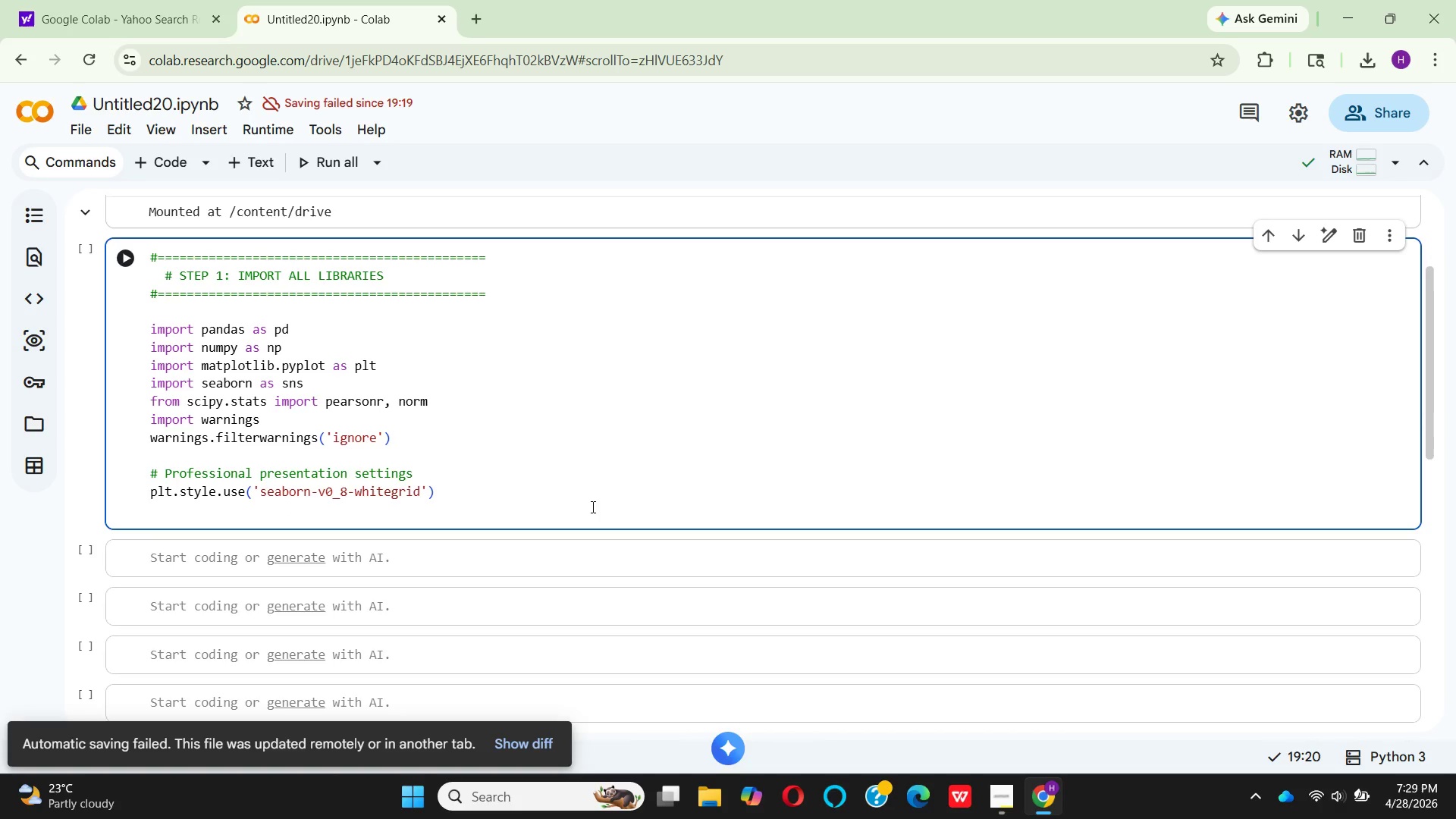 
type(sns.set)
 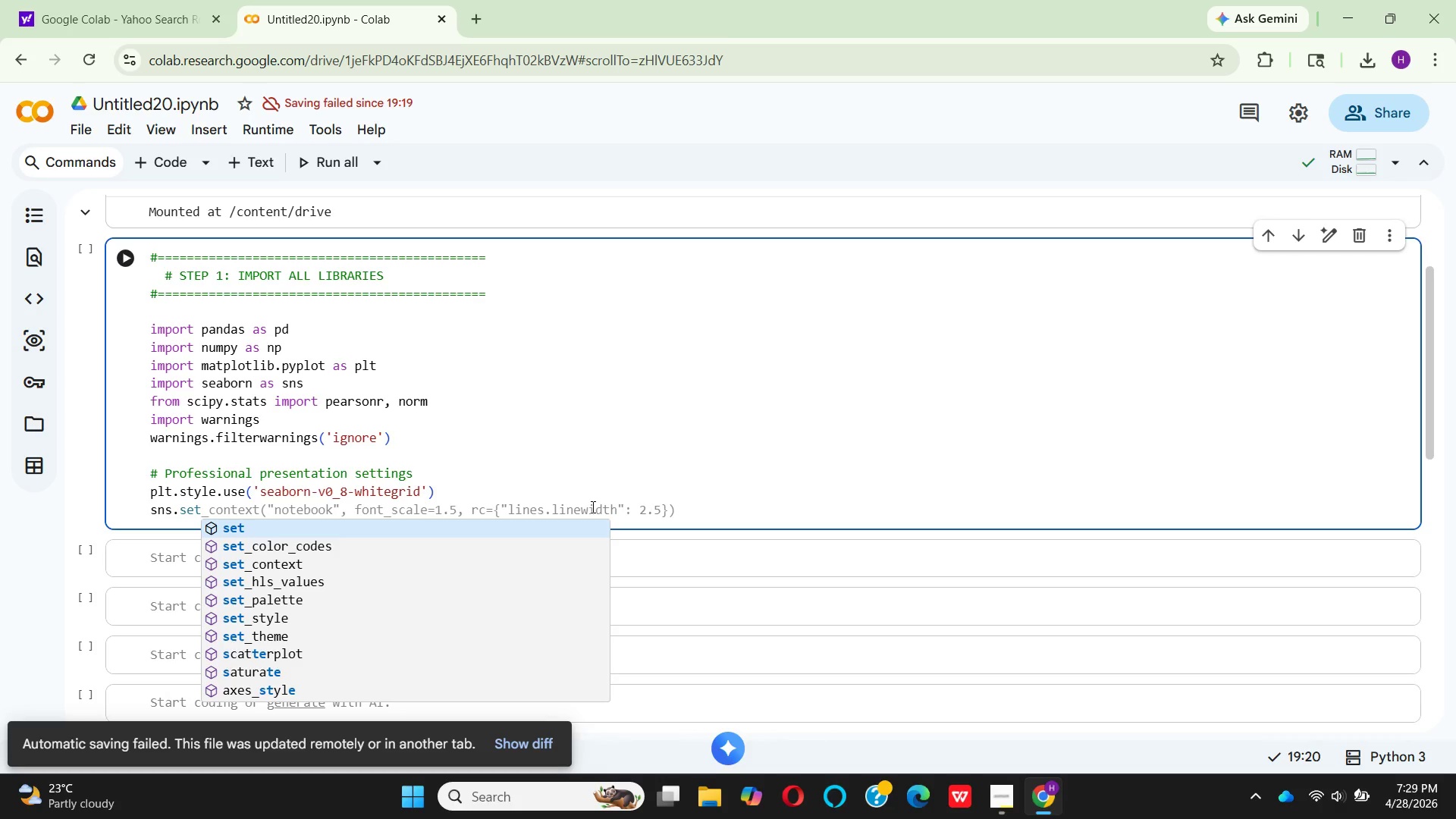 
key(Shift+Minus)
 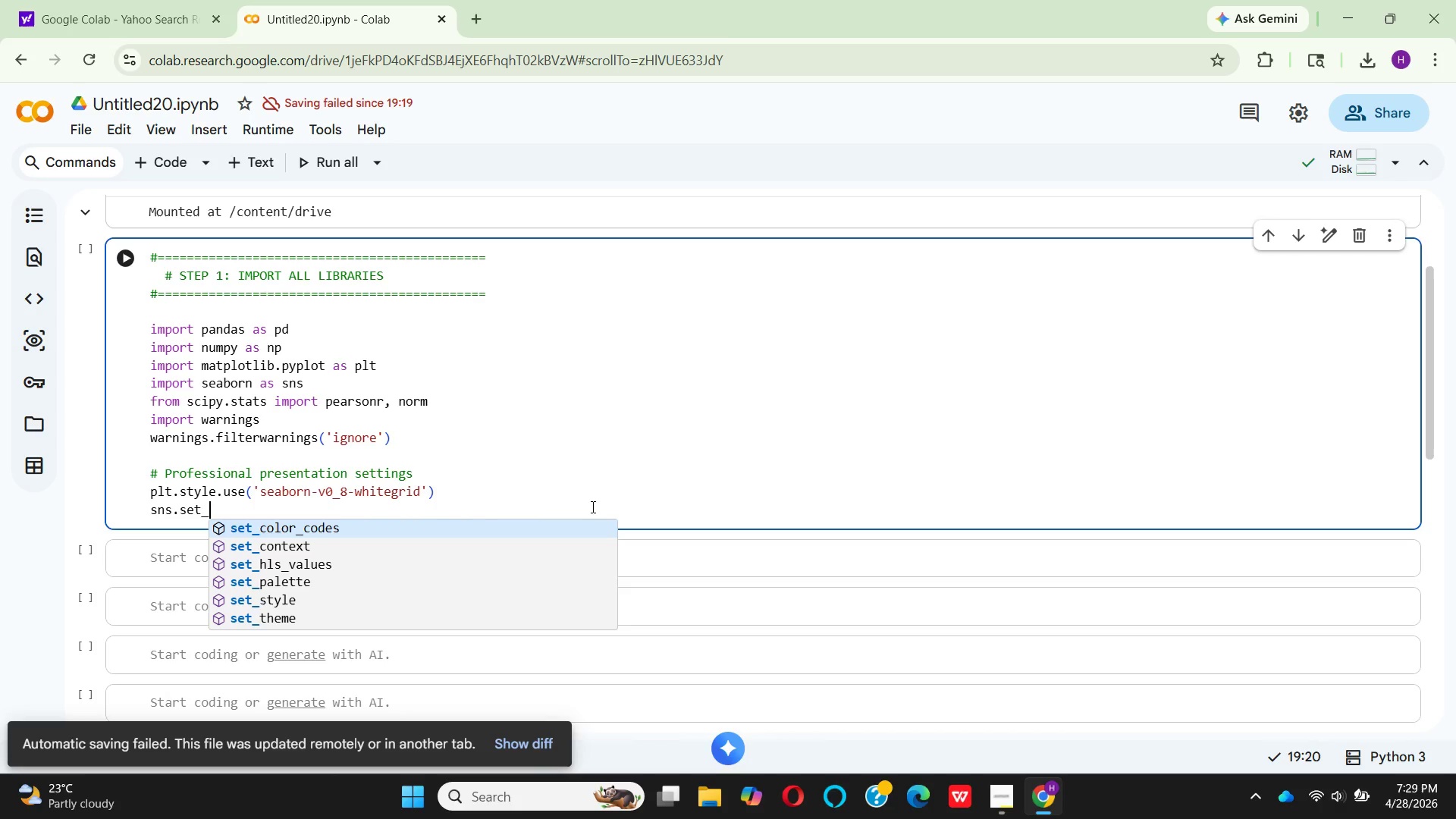 
key(ArrowDown)
 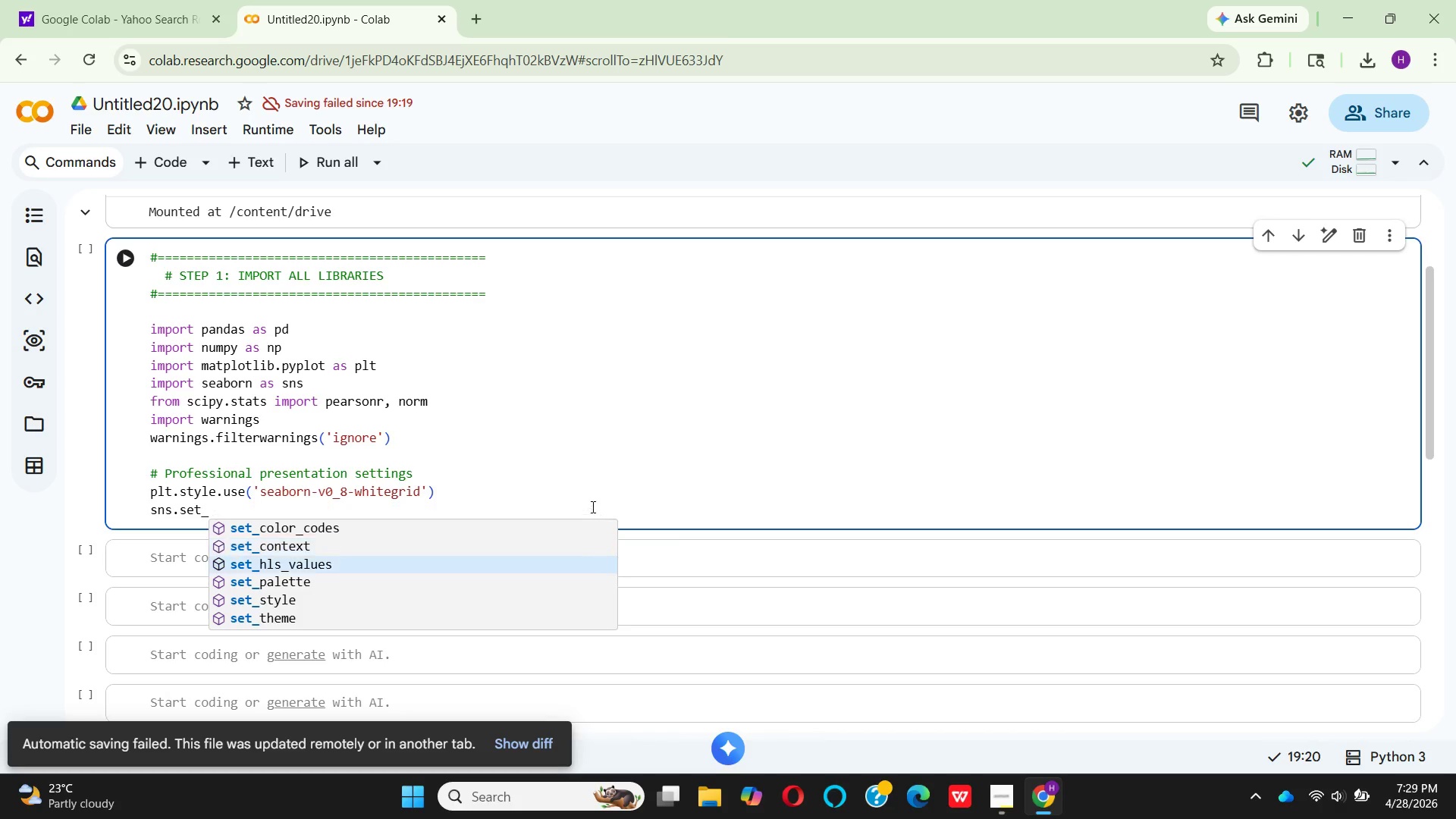 
key(ArrowDown)
 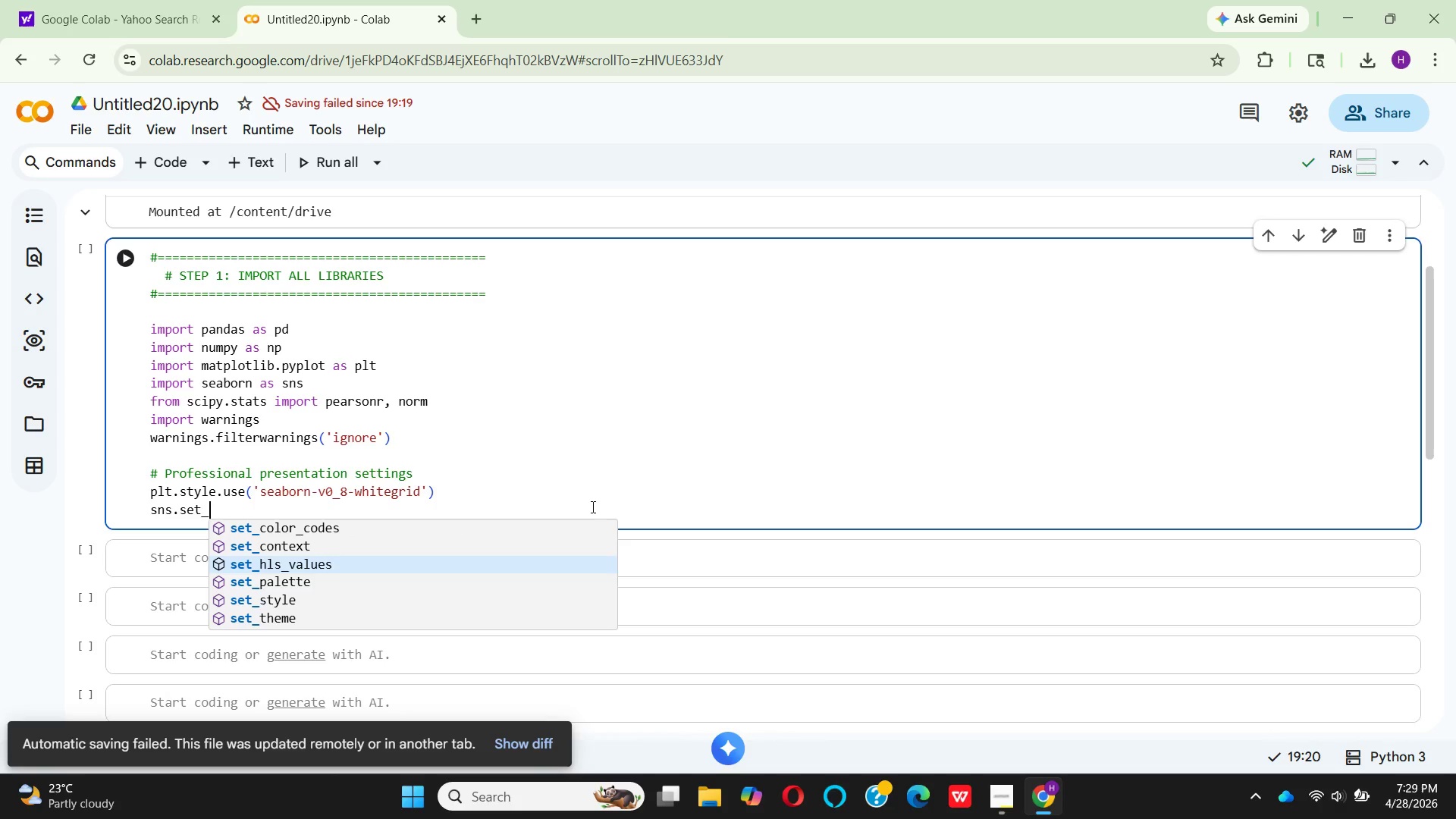 
key(ArrowDown)
 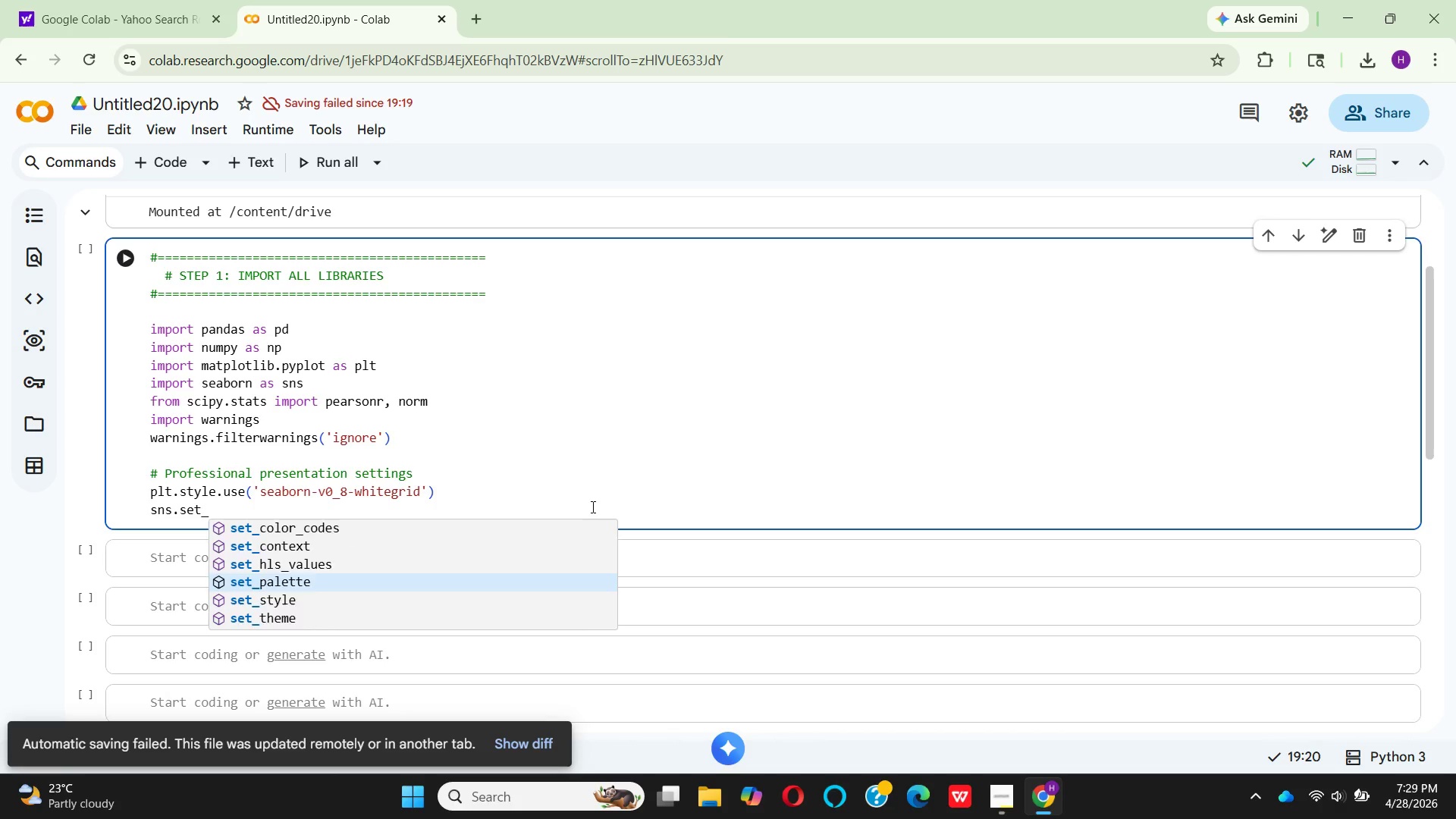 
key(Enter)
 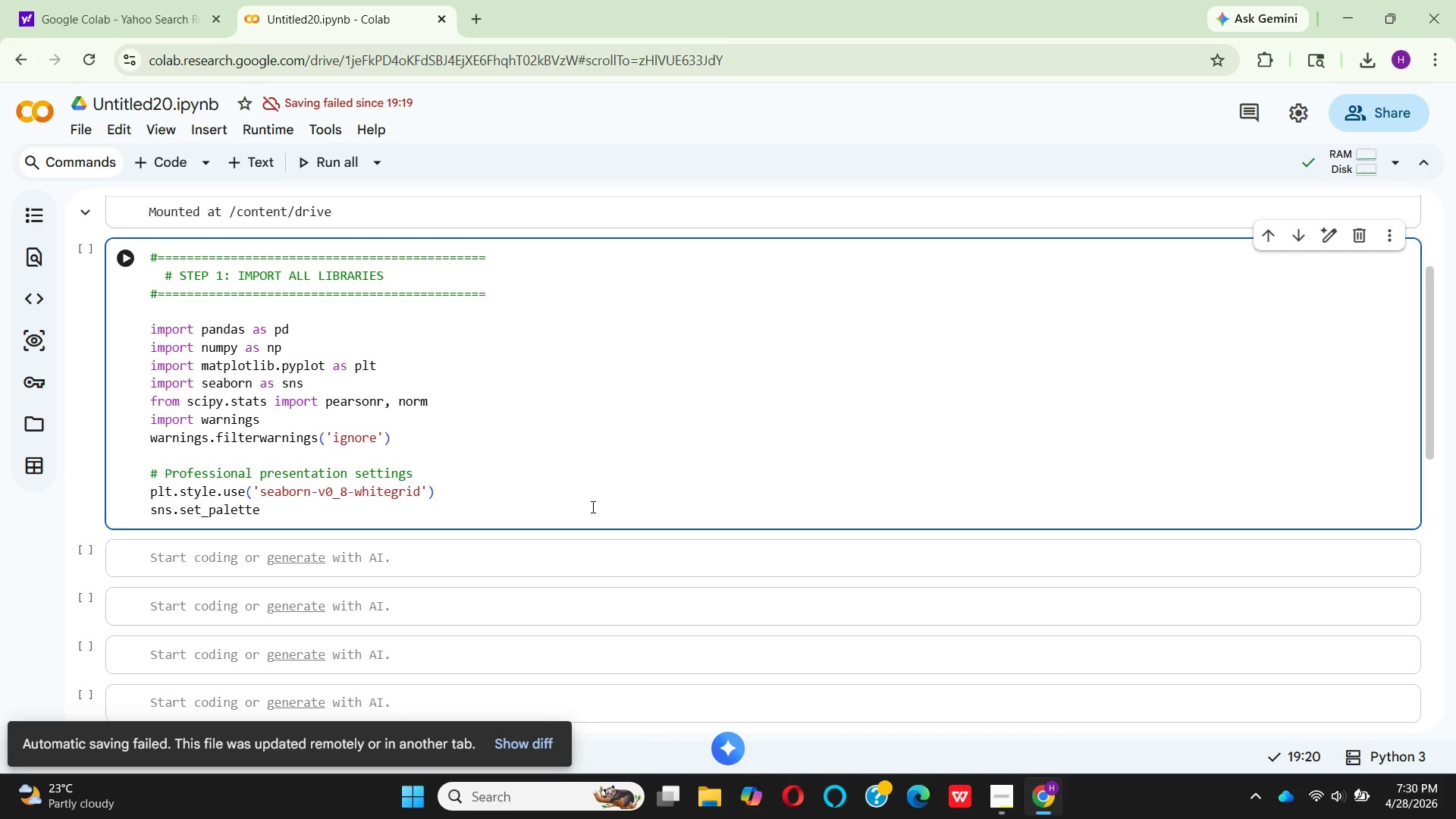 
type(("Set2)
 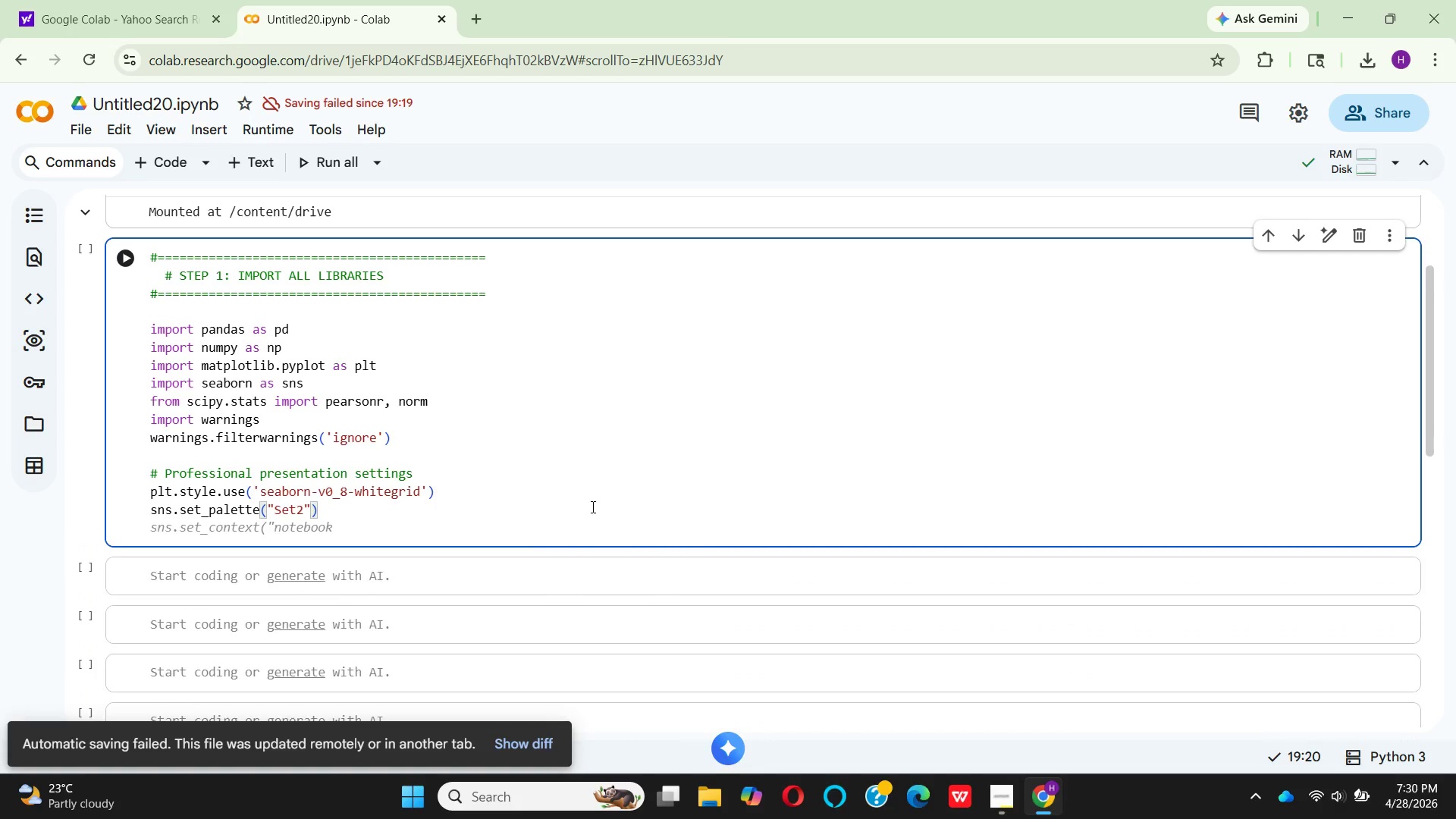 
key(ArrowRight)
 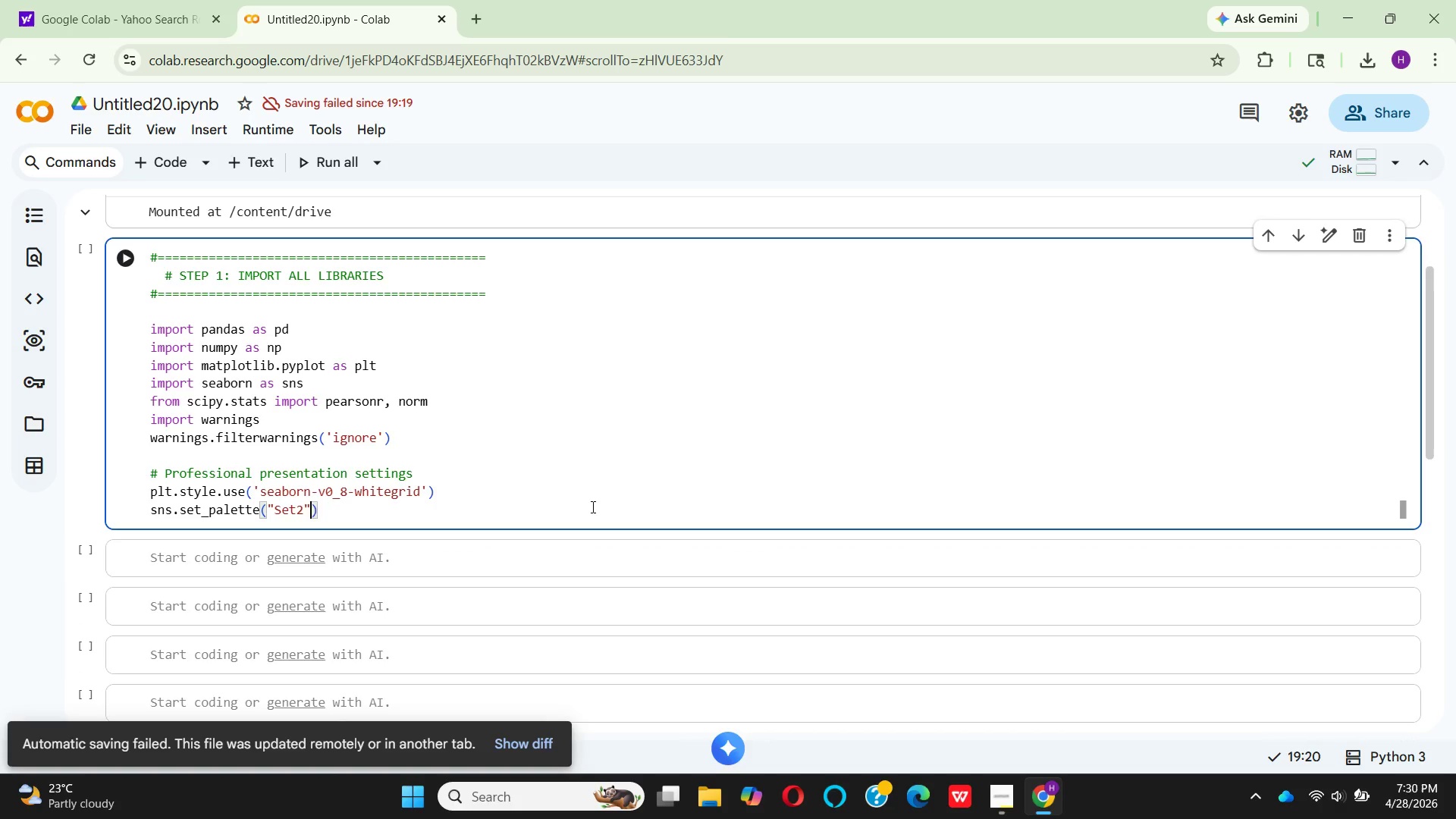 
key(ArrowRight)
 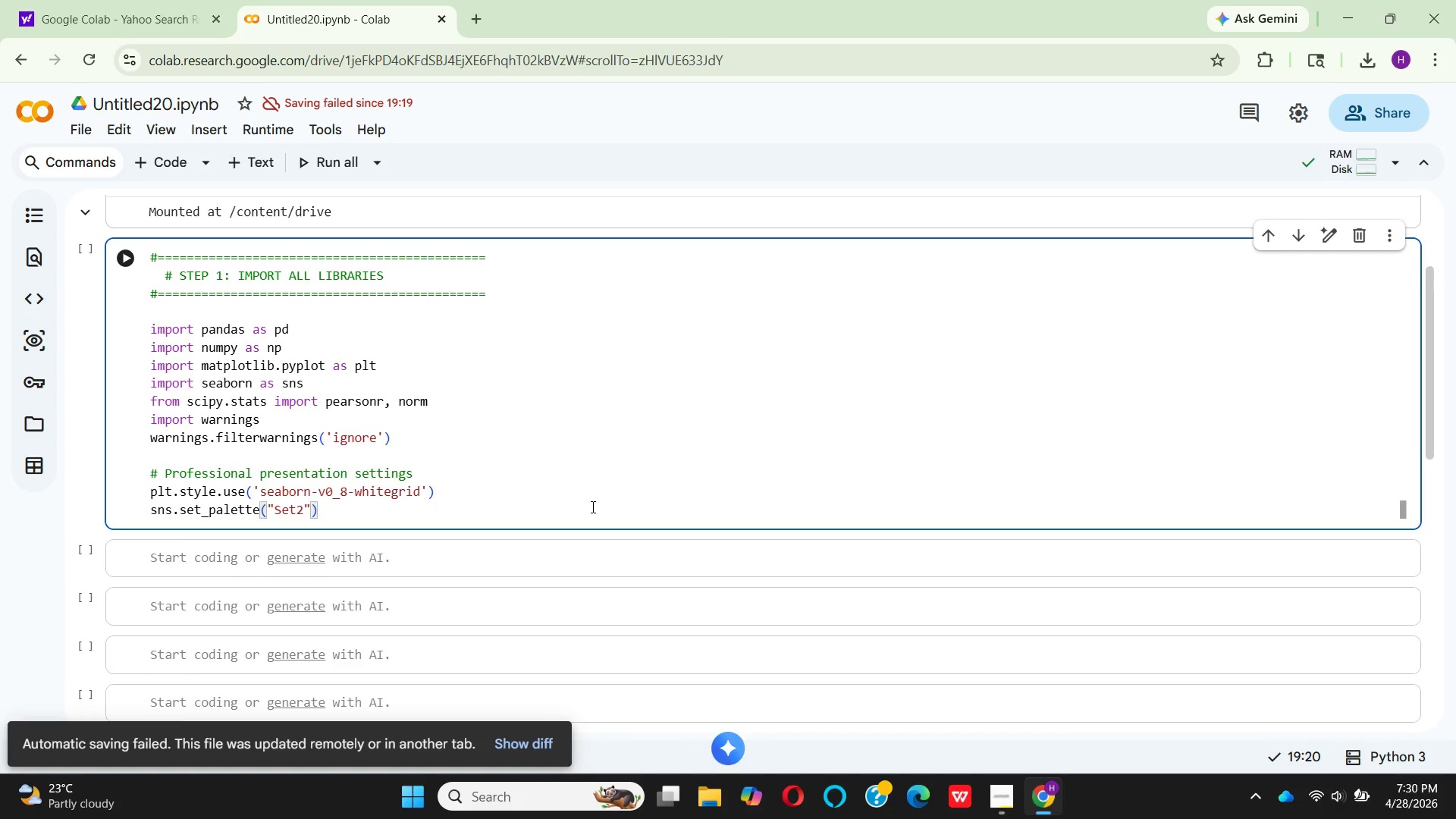 
key(Enter)
 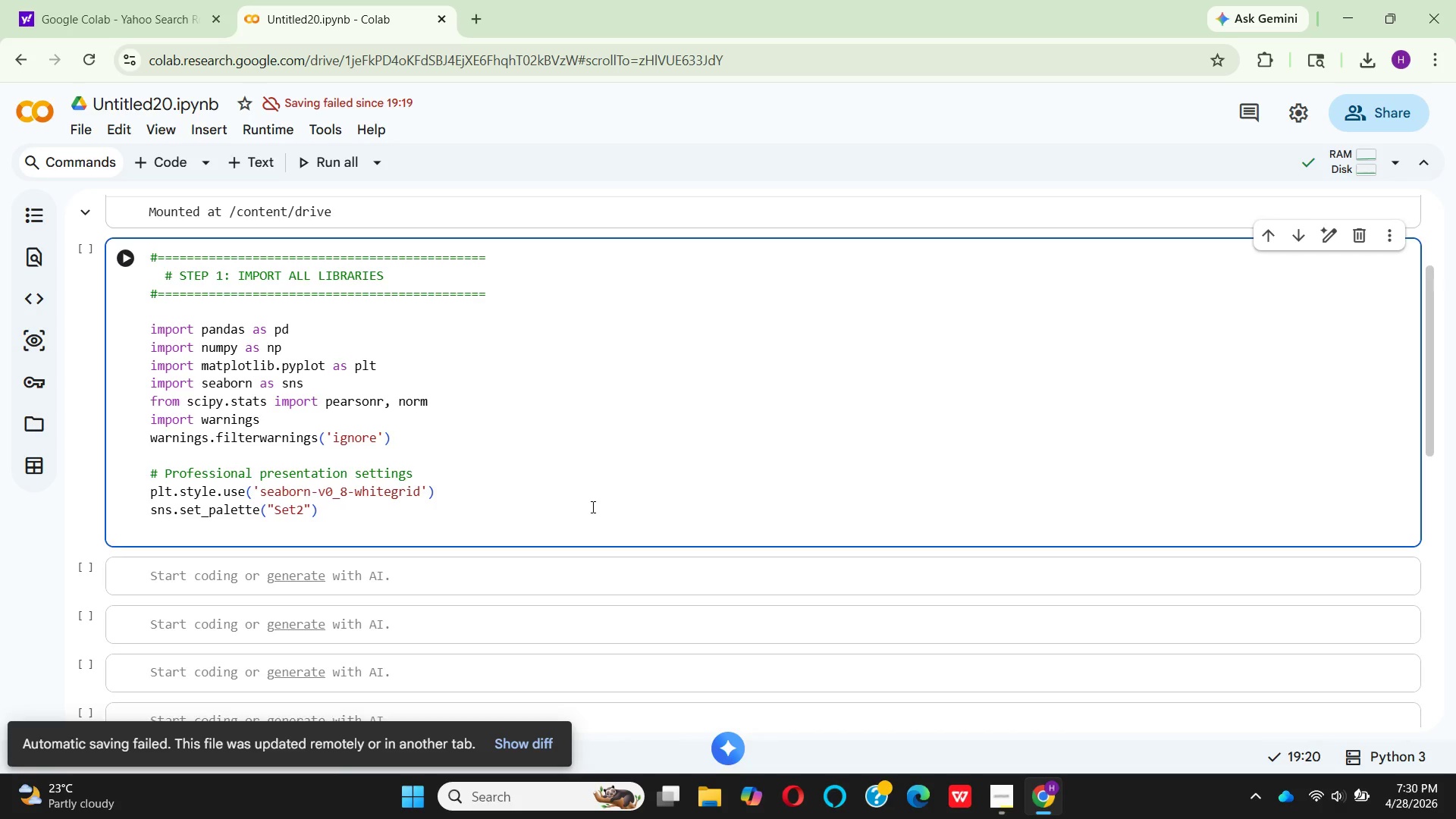 
wait(6.3)
 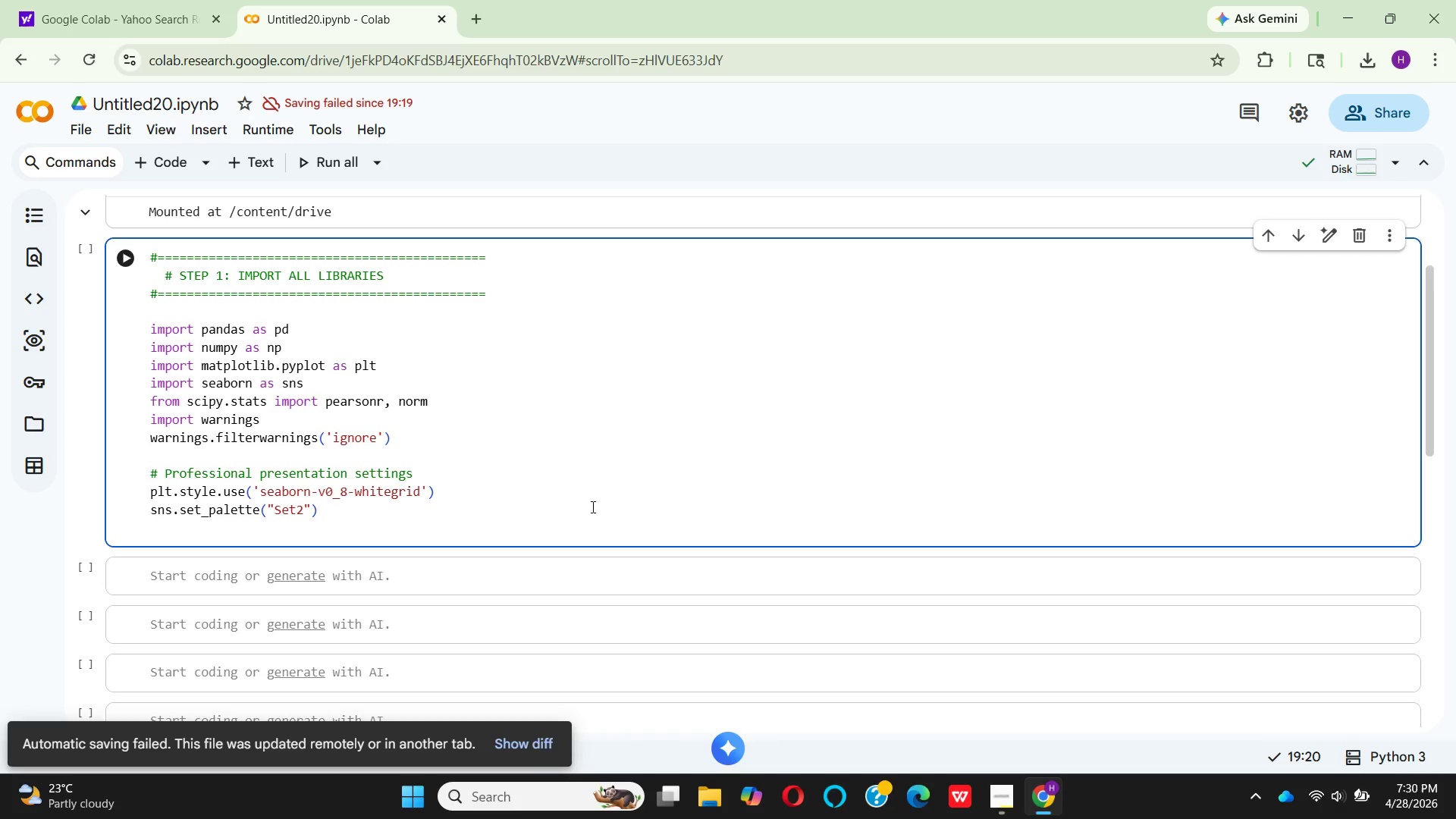 
type(plt.)
 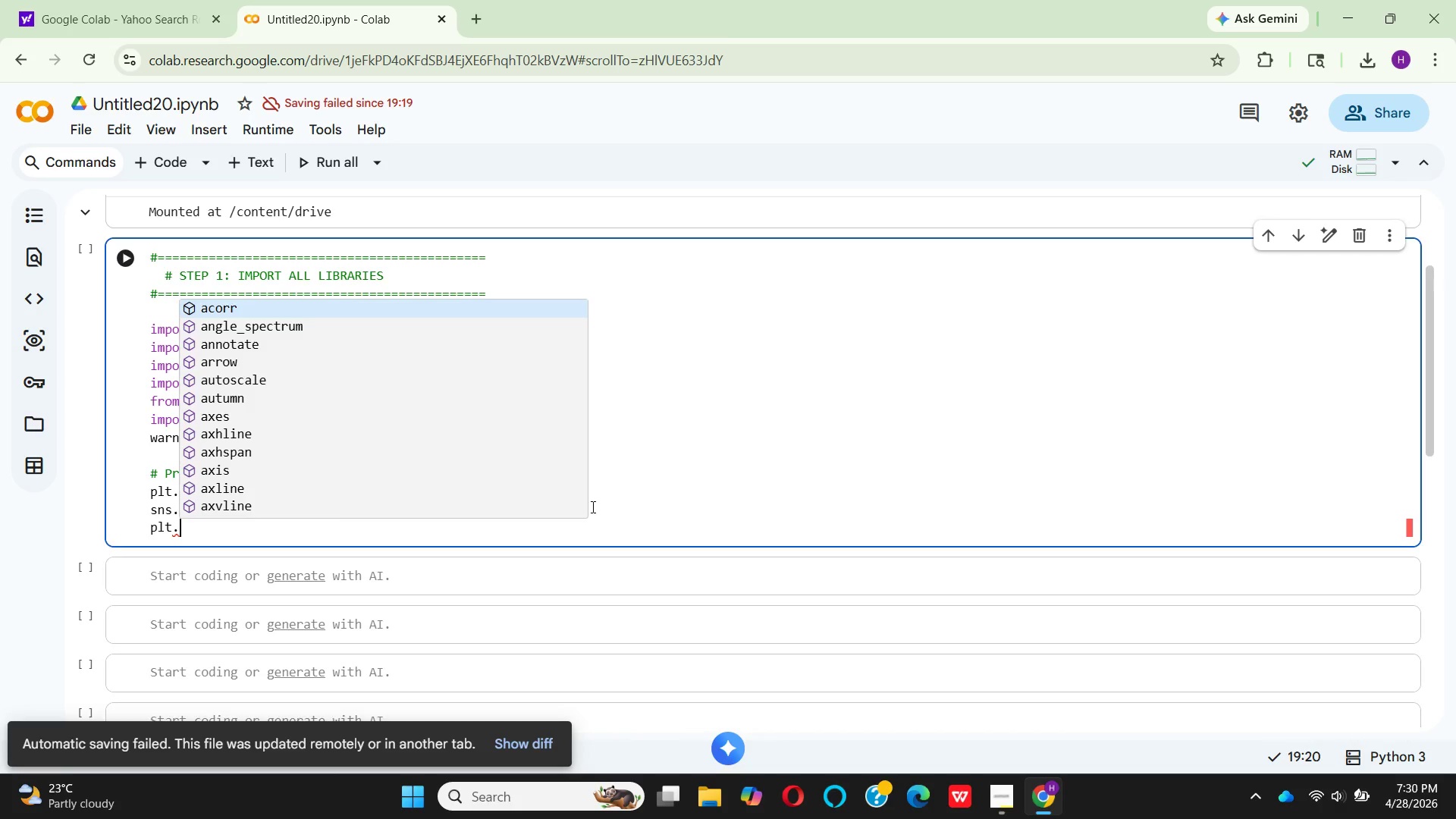 
wait(5.64)
 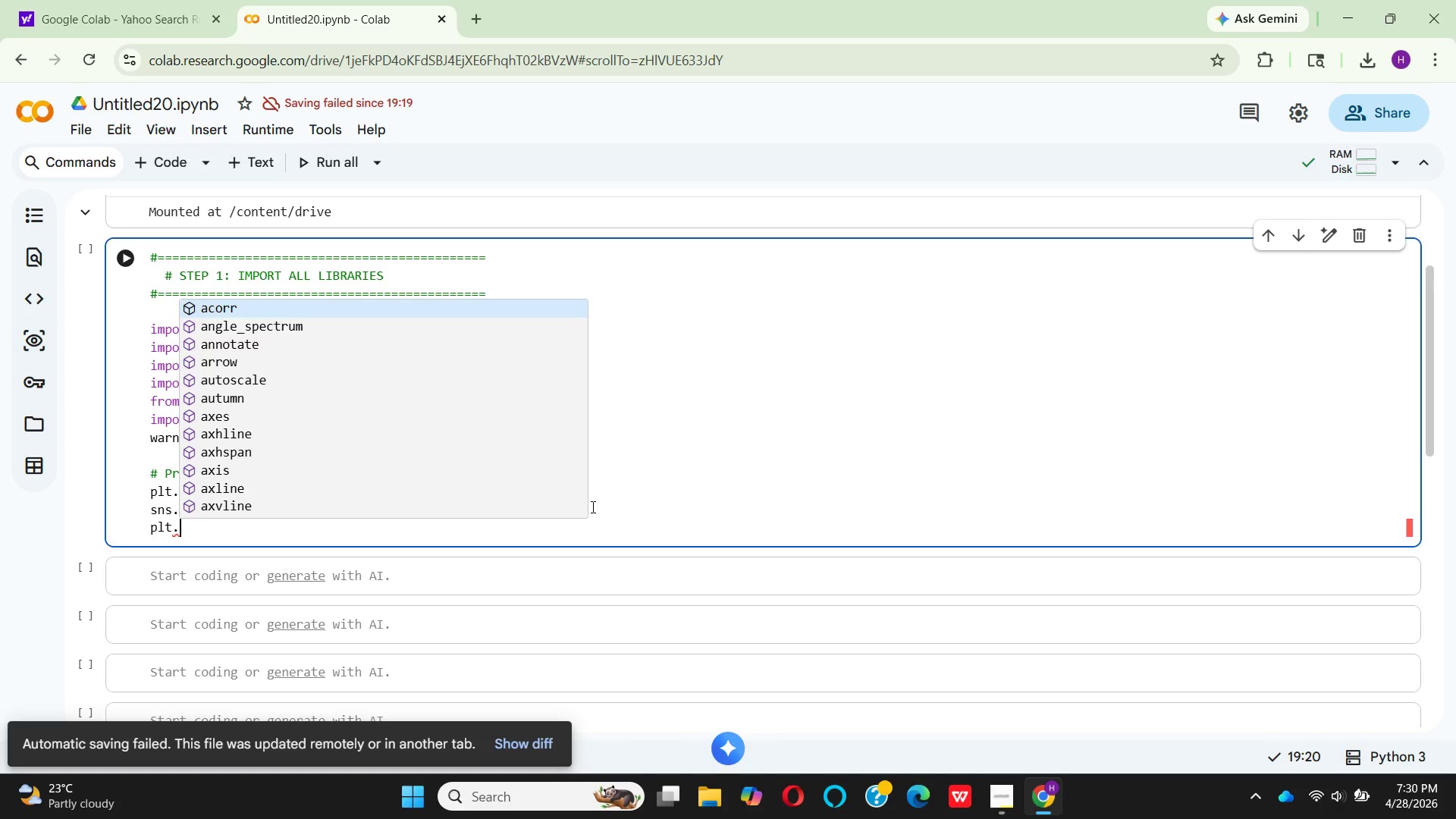 
type(rc)
 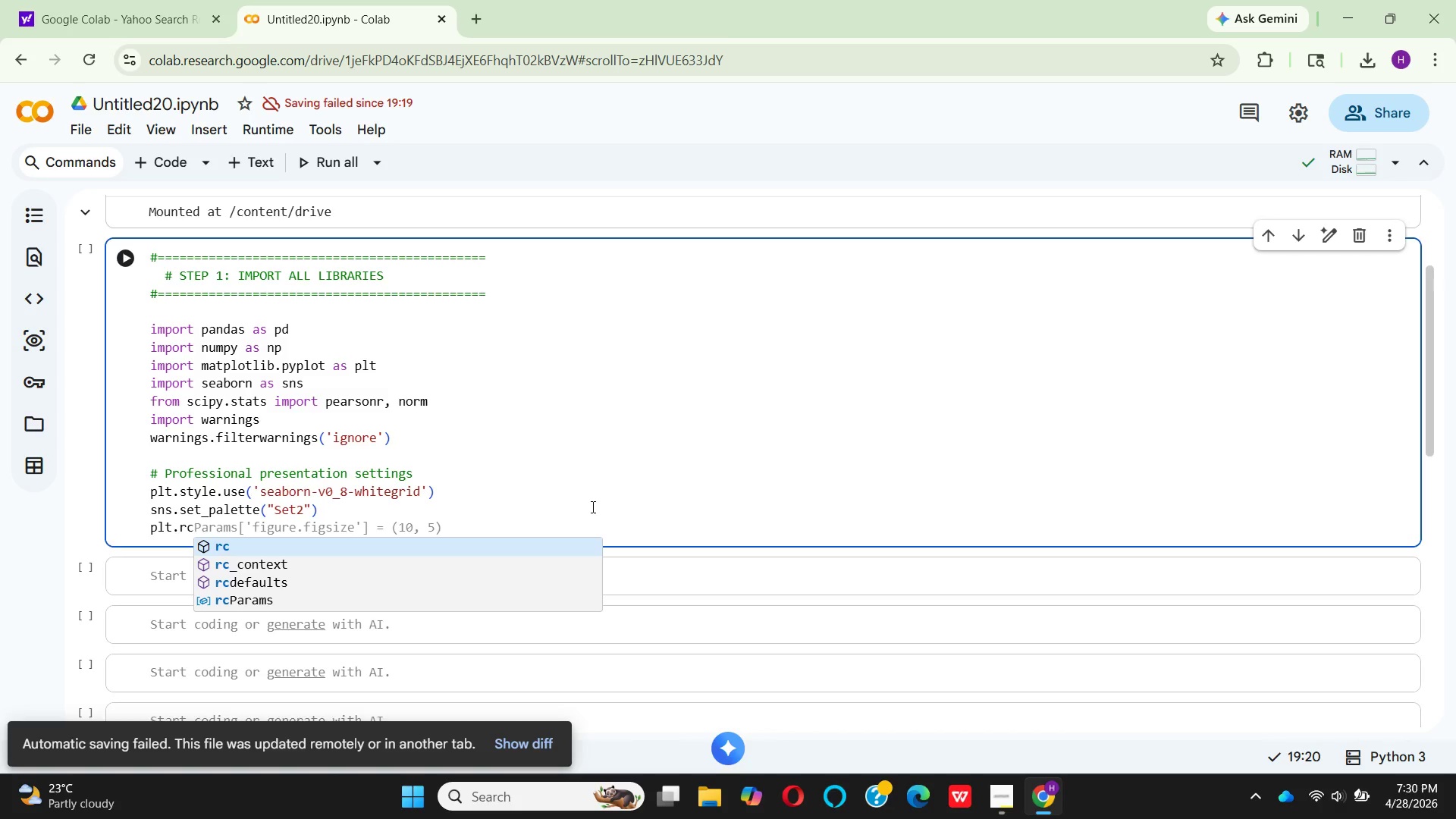 
key(ArrowUp)
 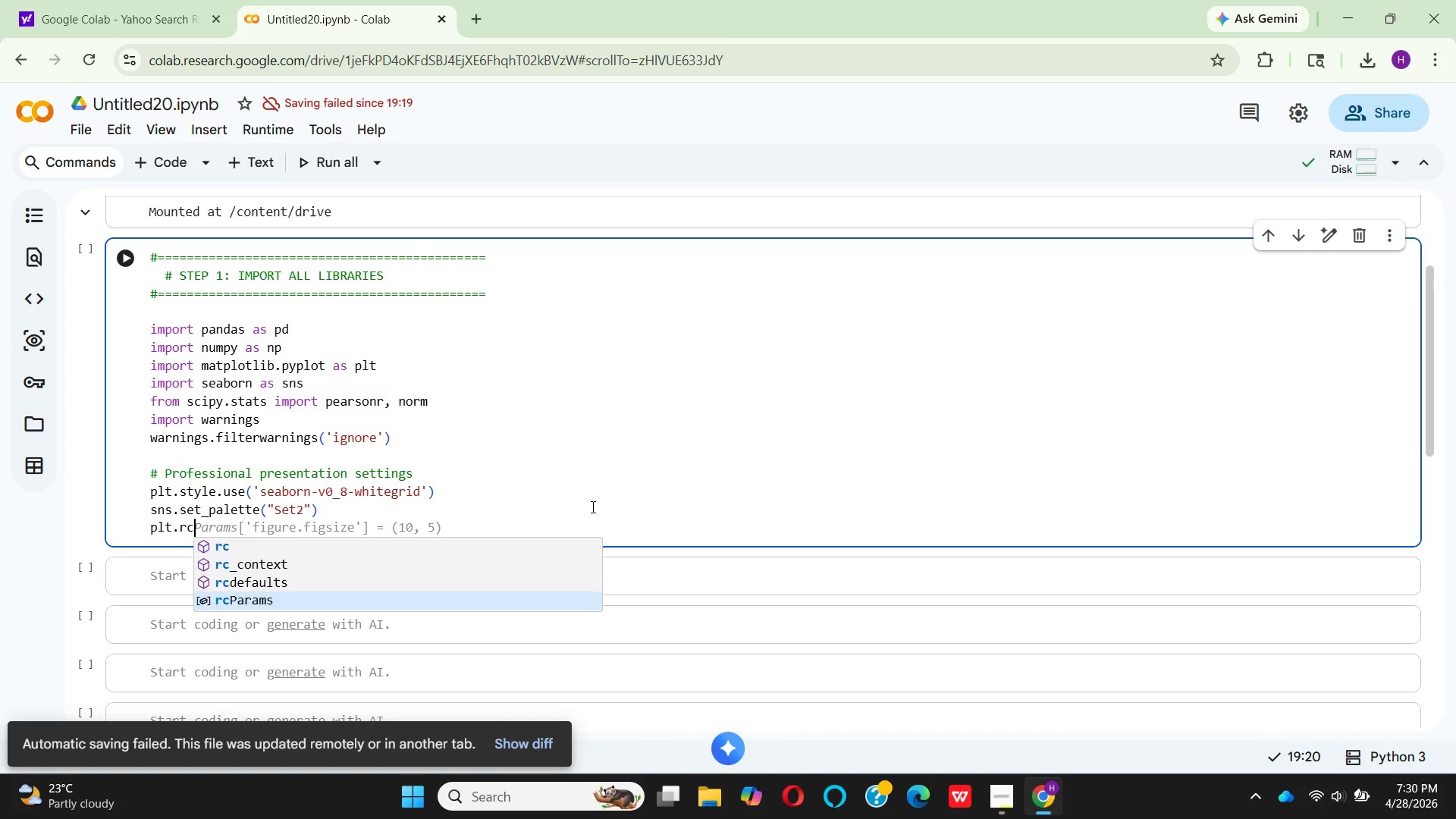 
key(Enter)
 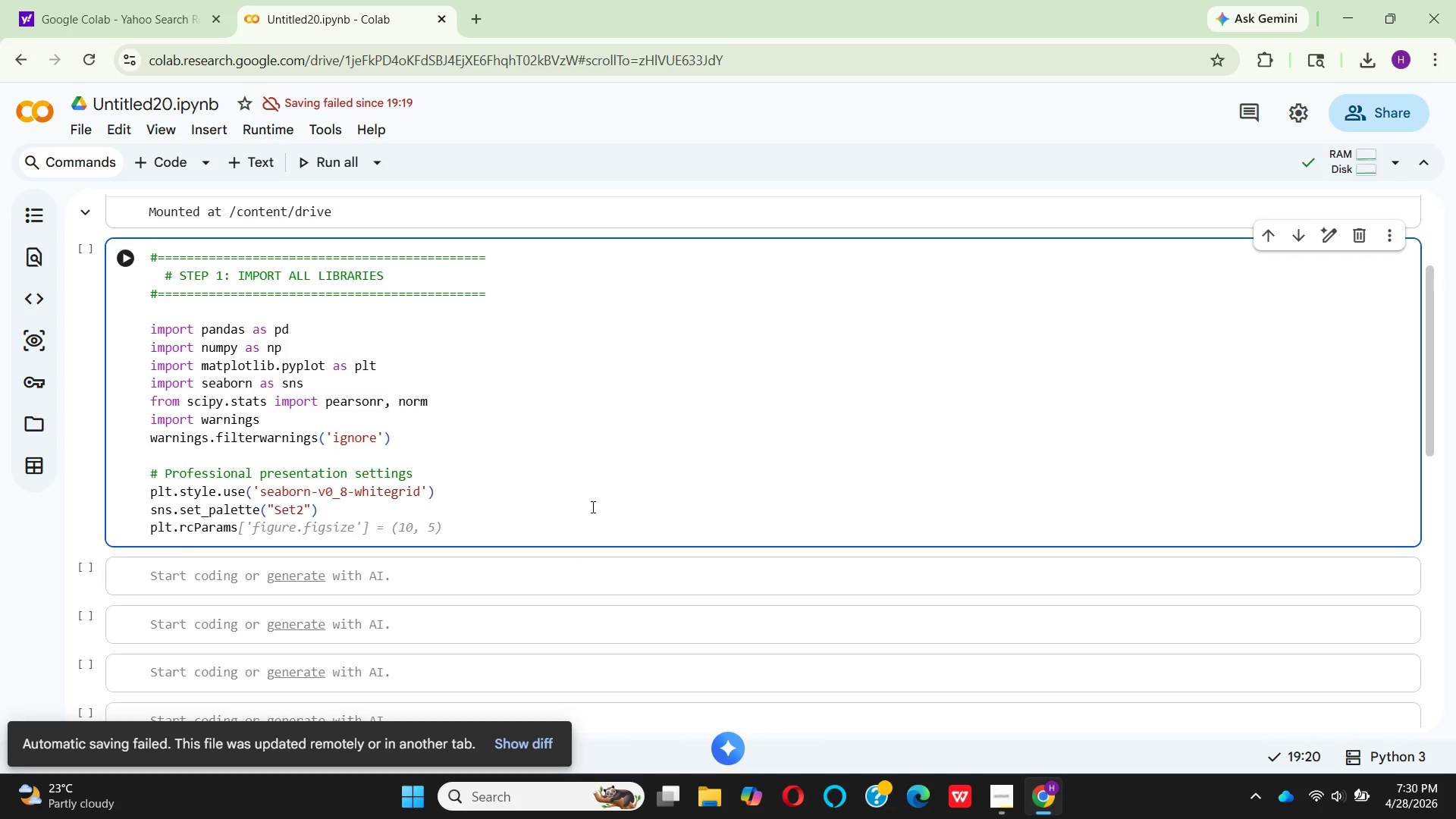 
type(['figure.)
 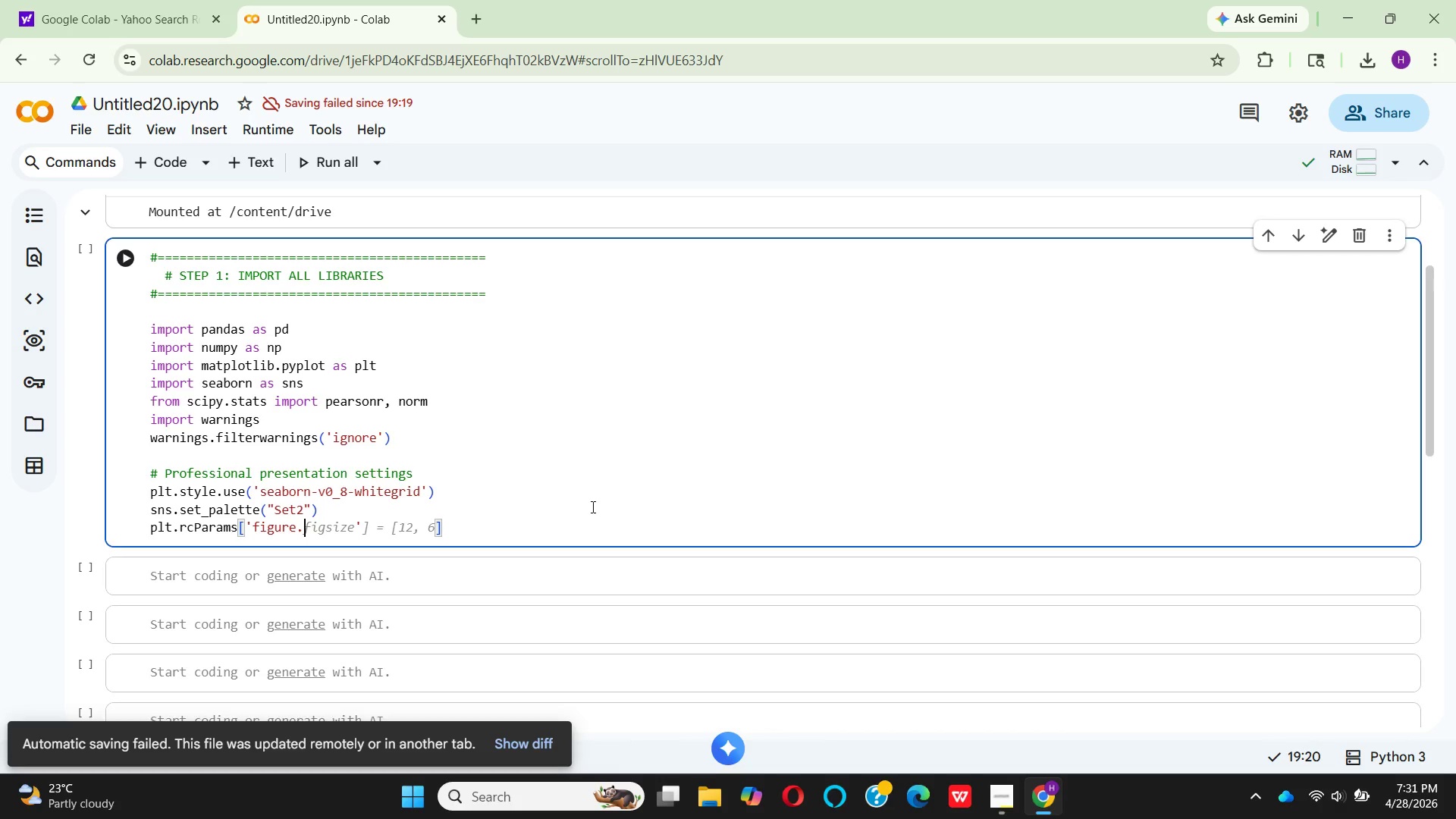 
wait(30.11)
 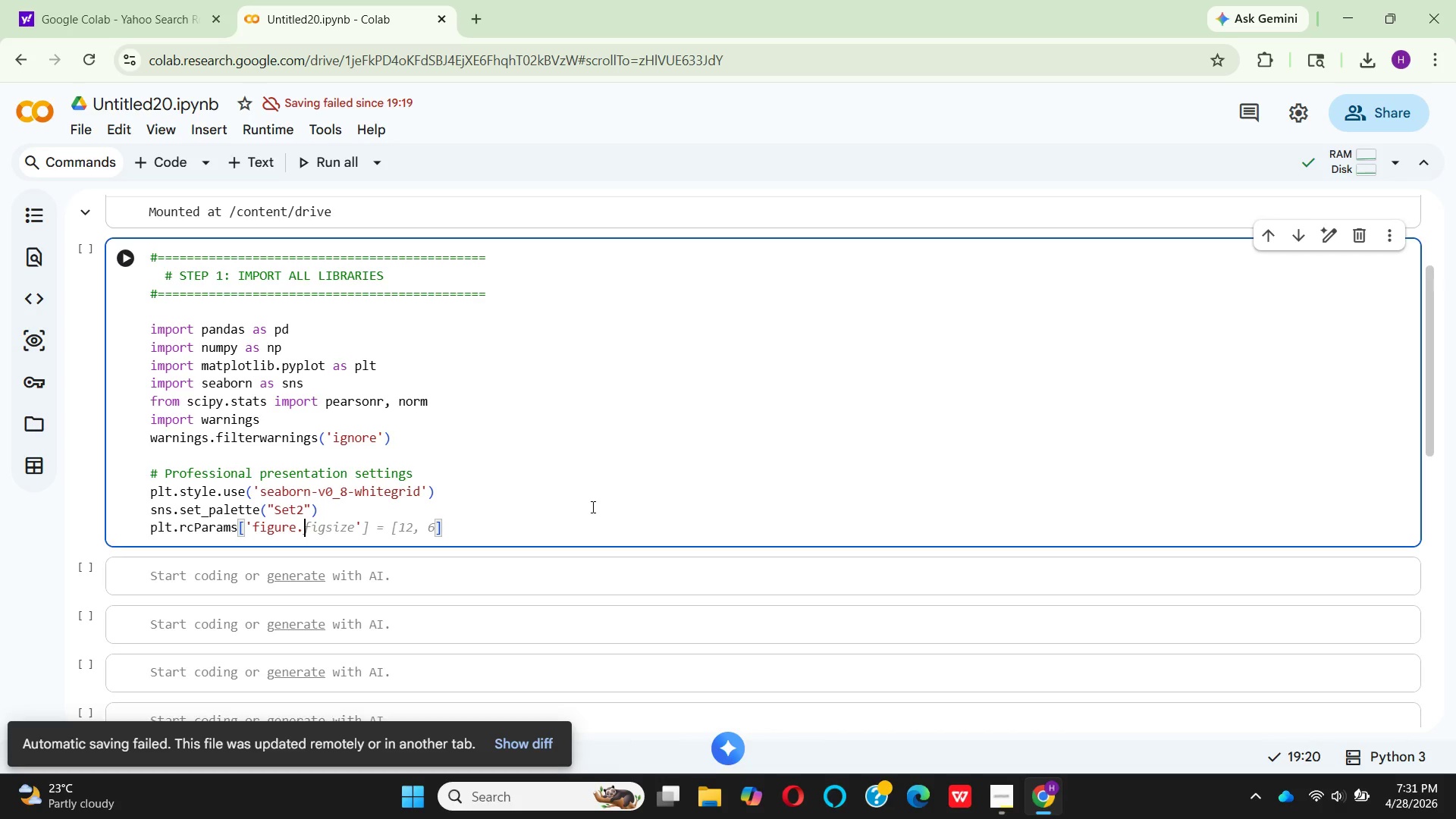 
type(figsize)
 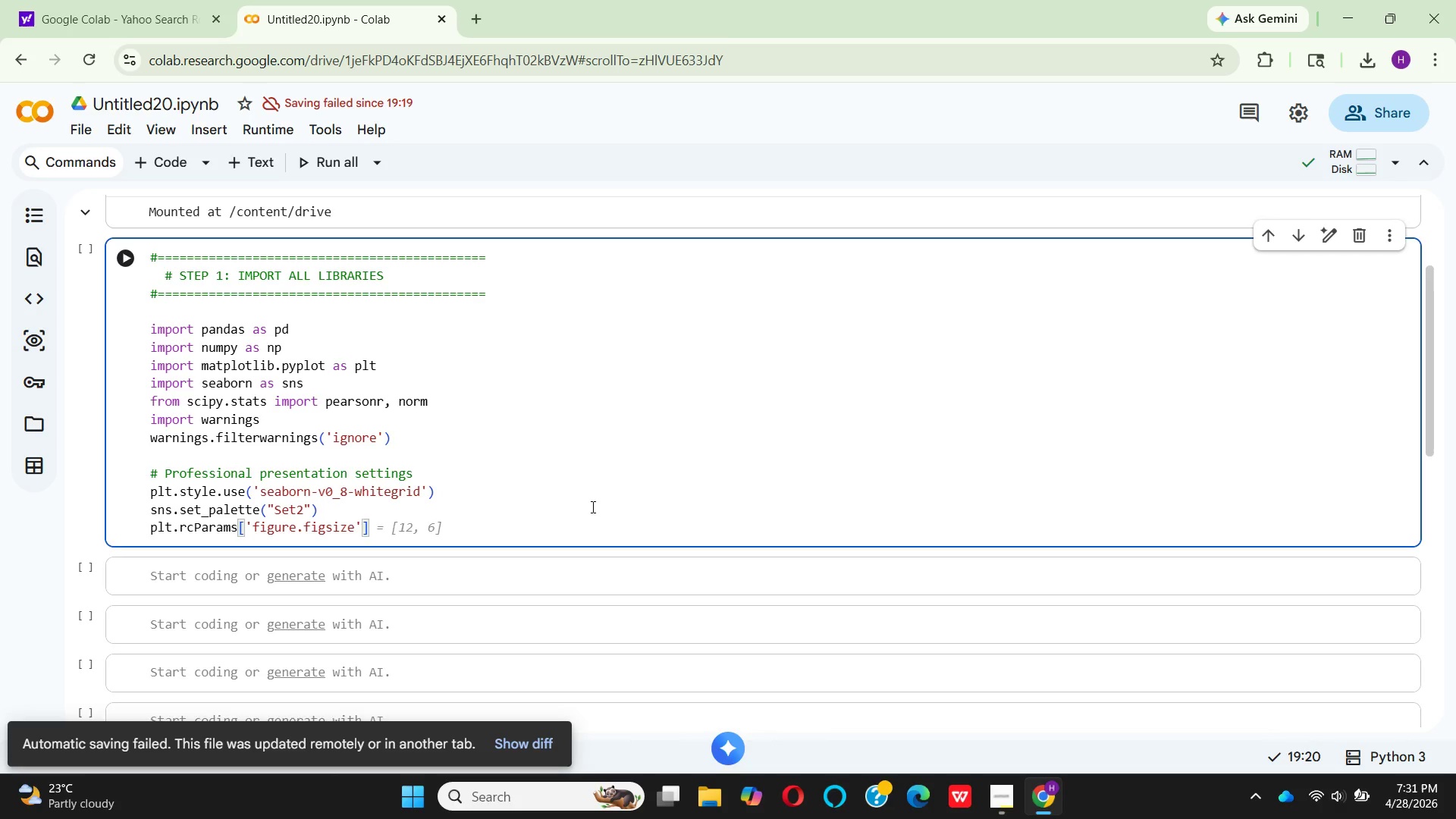 
key(ArrowRight)
 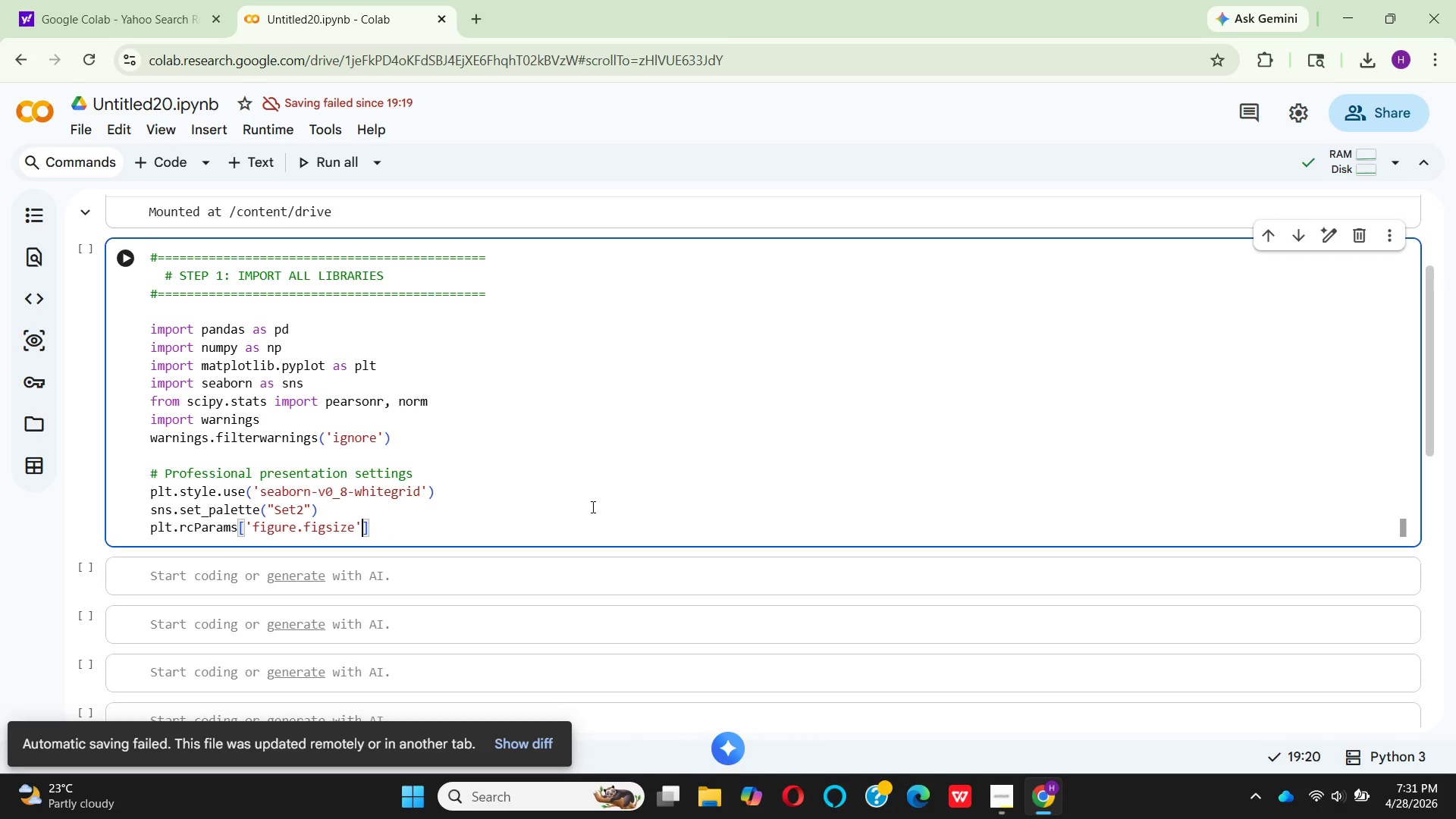 
key(ArrowRight)
 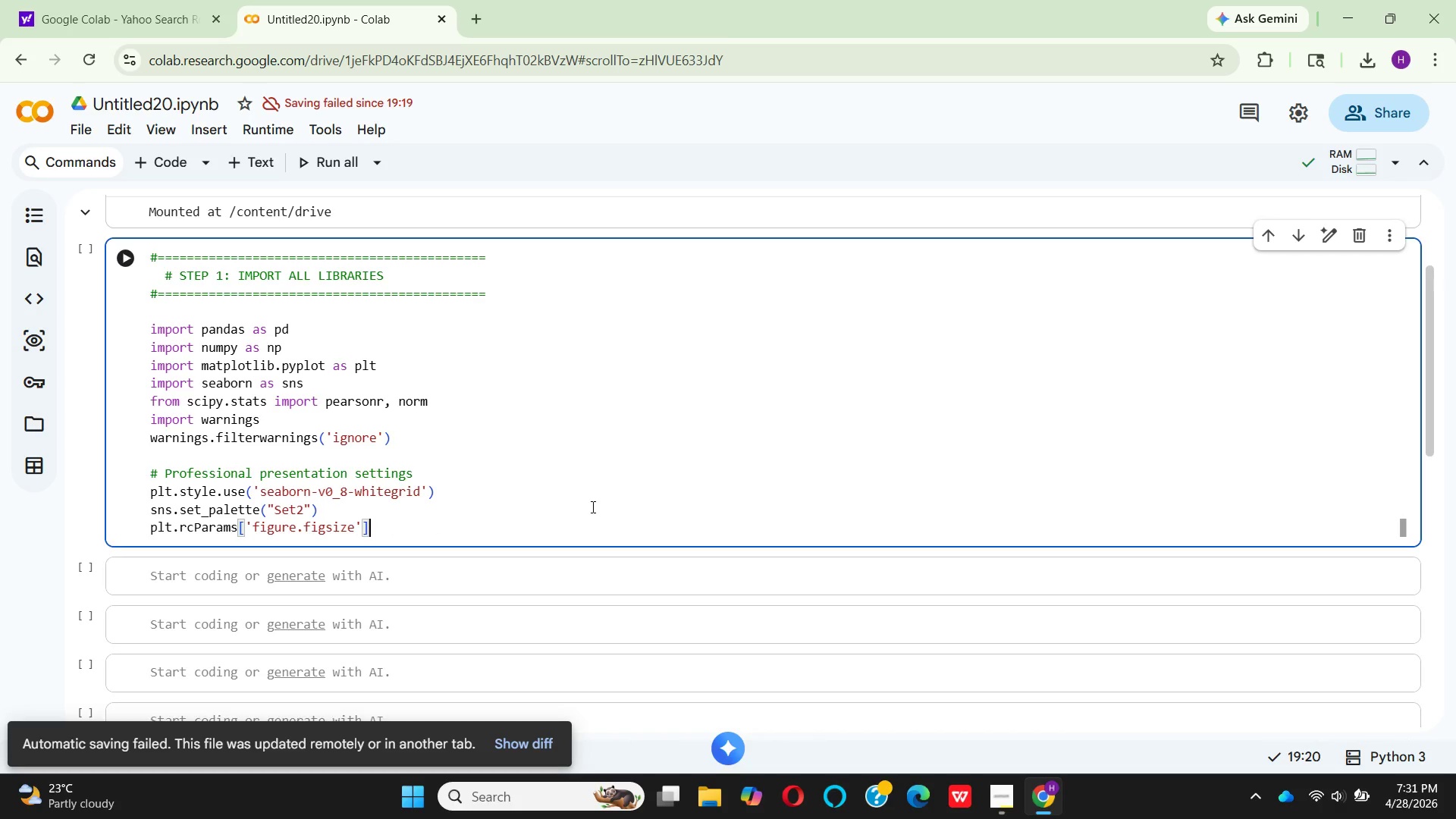 
key(Space)
 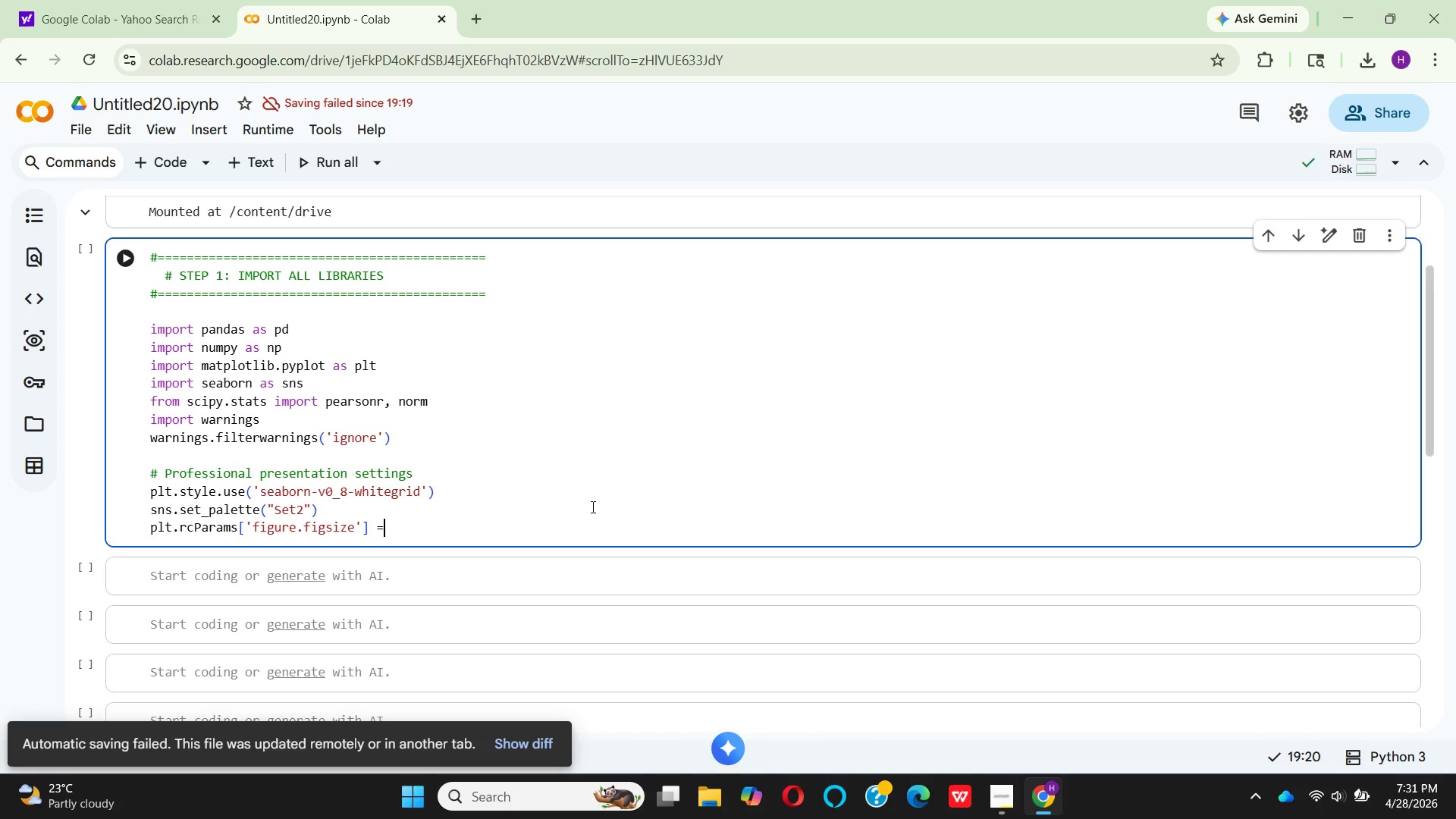 
key(Equal)
 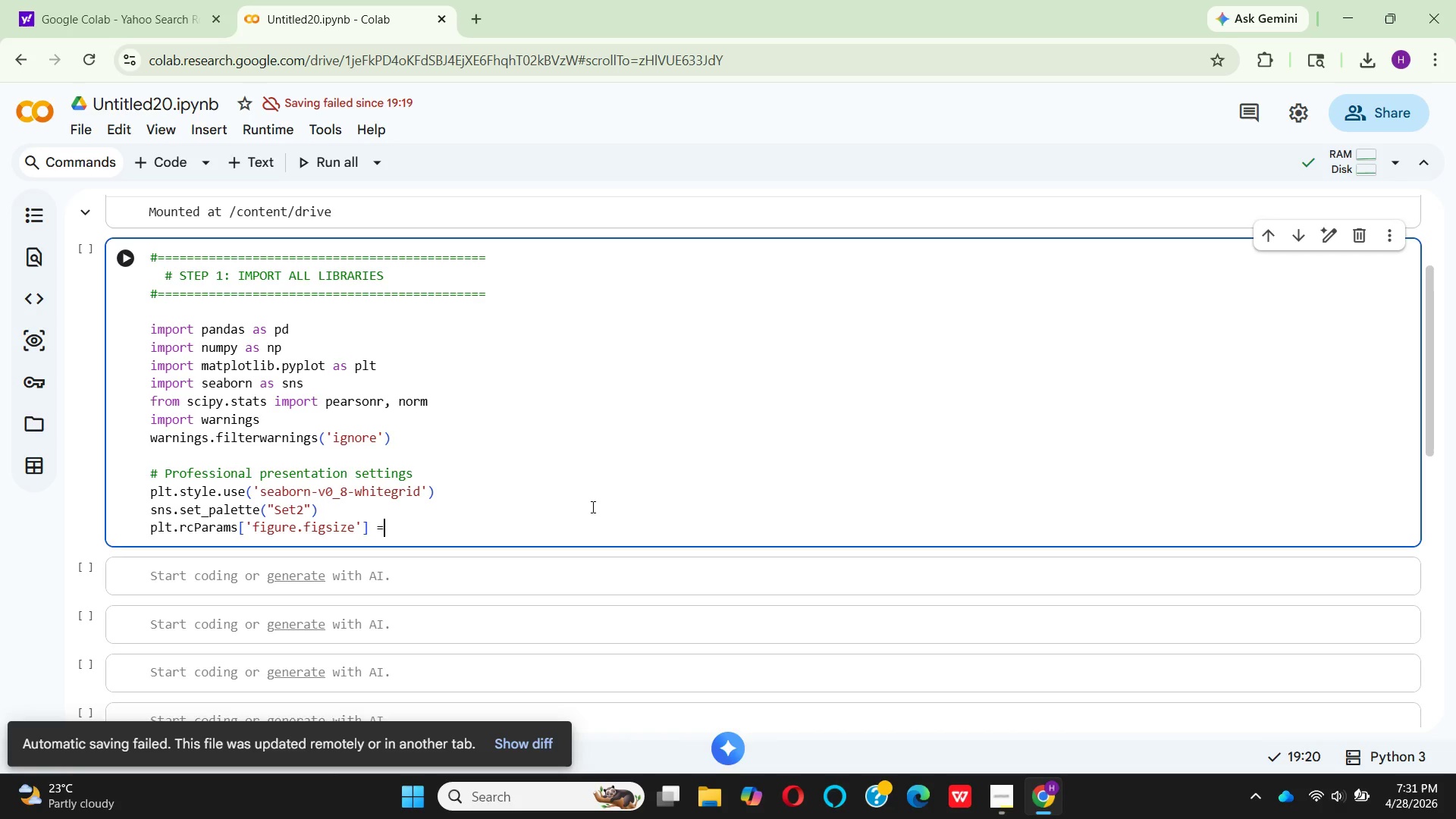 
key(Space)
 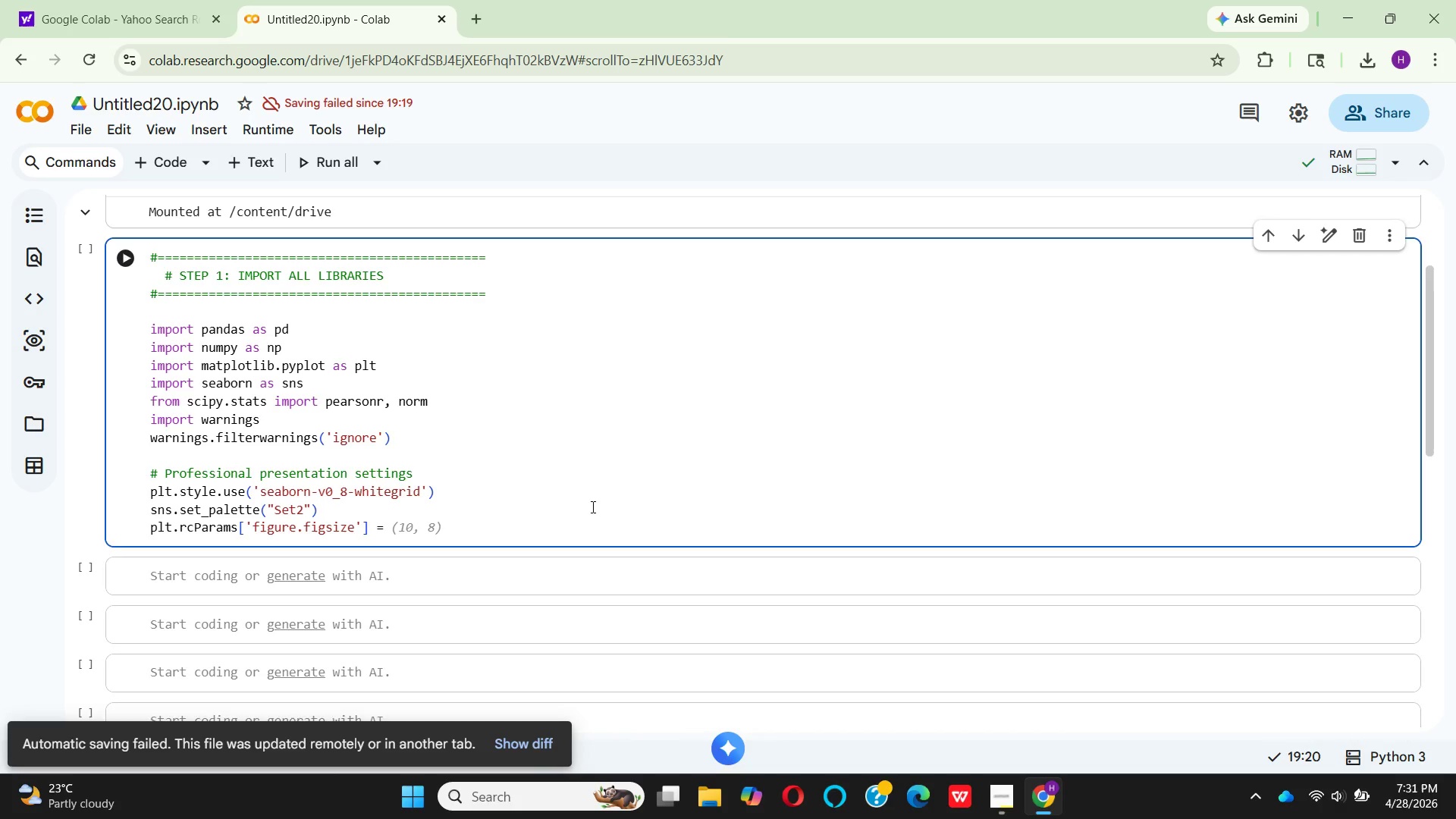 
key(Shift+9)
 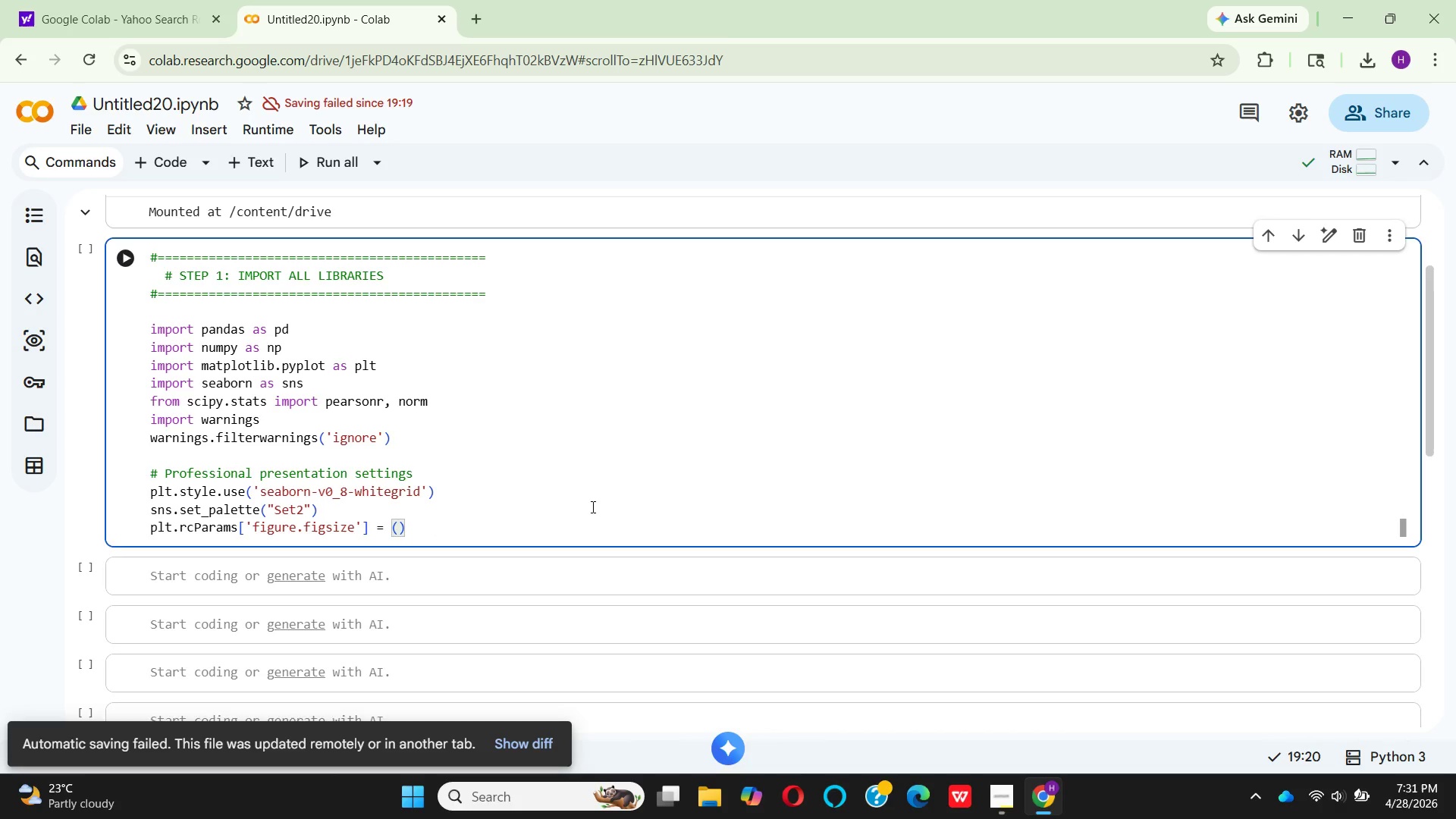 
type(14, 8)
 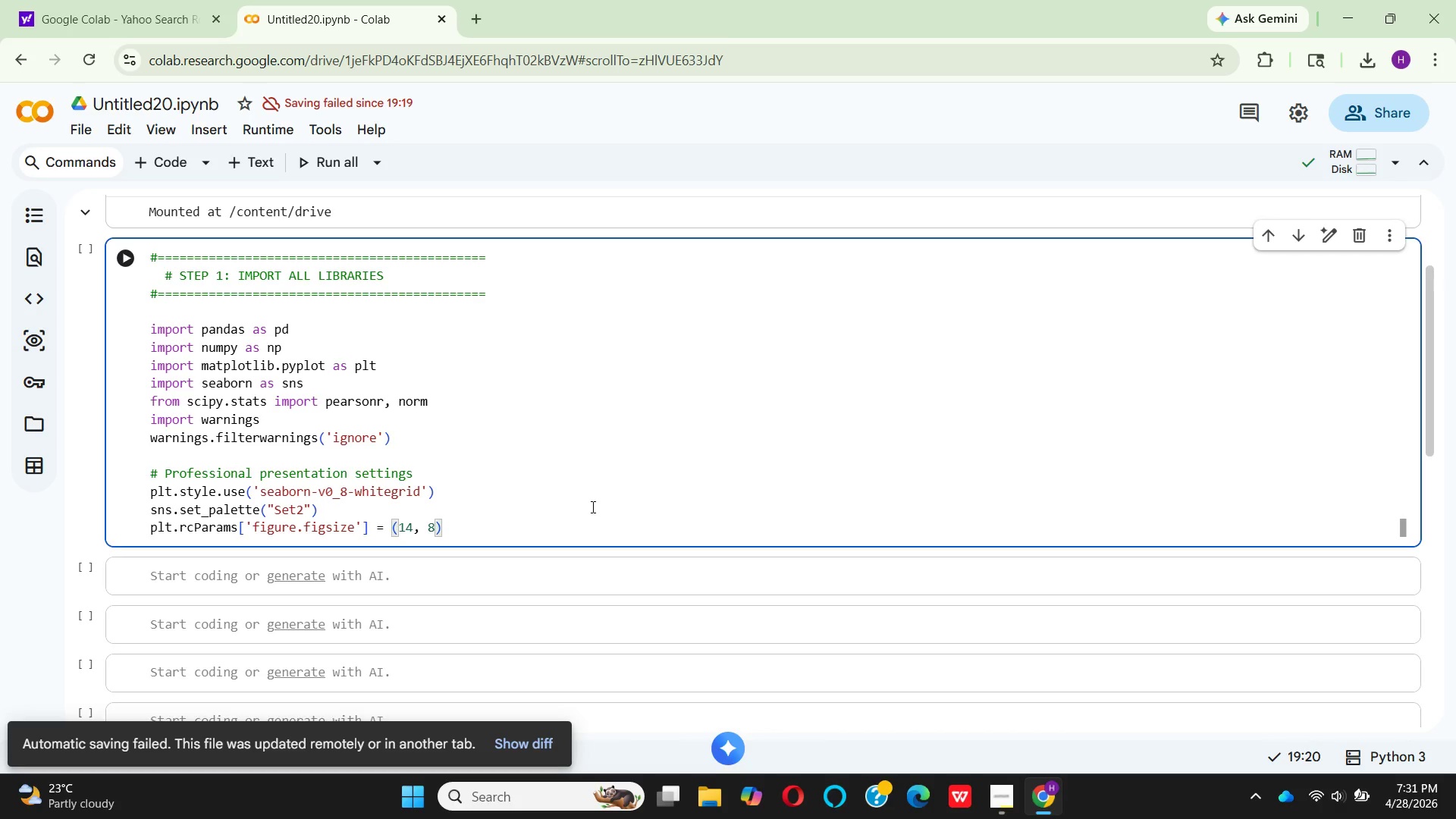 
key(ArrowRight)
 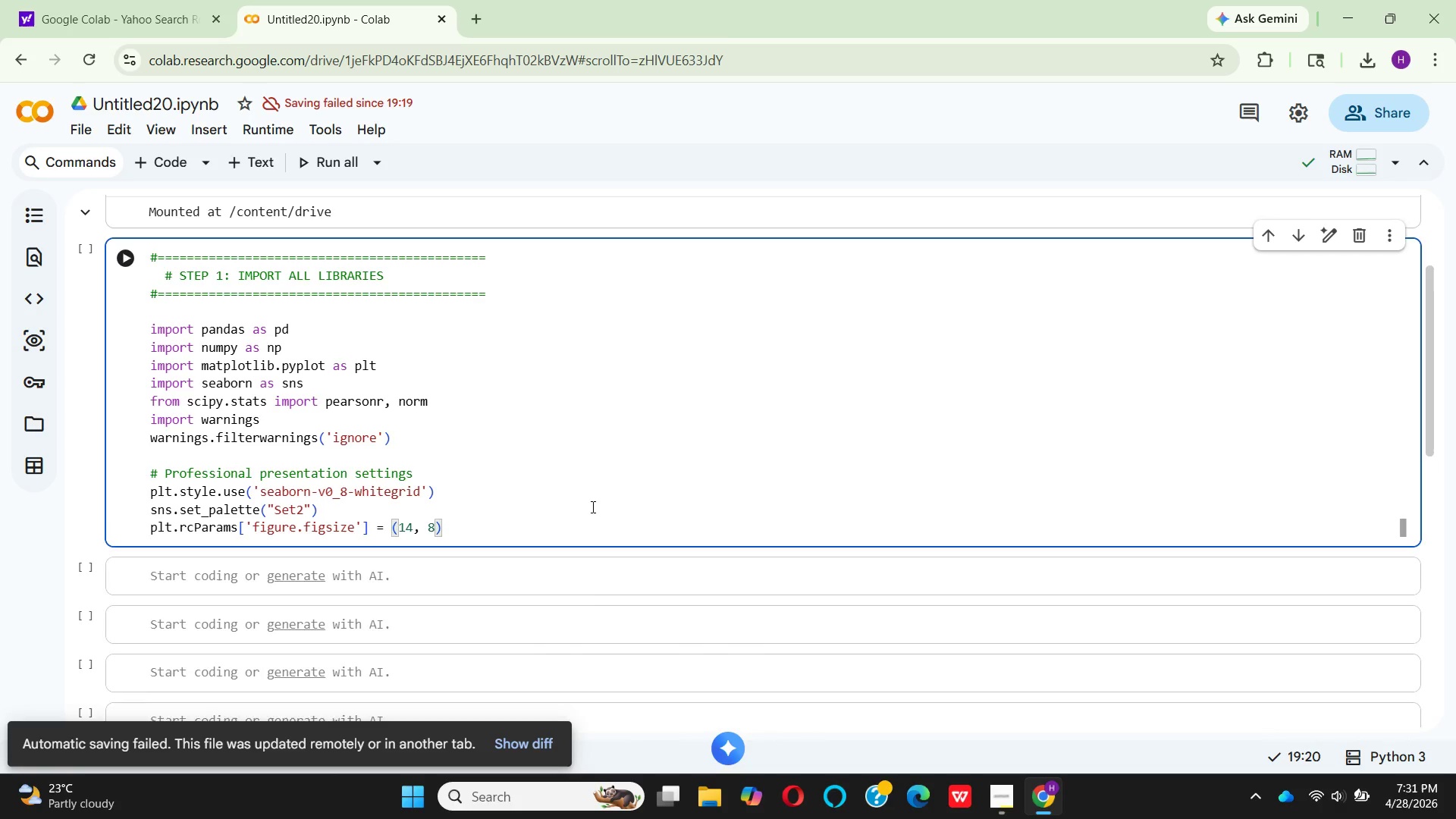 
key(Enter)
 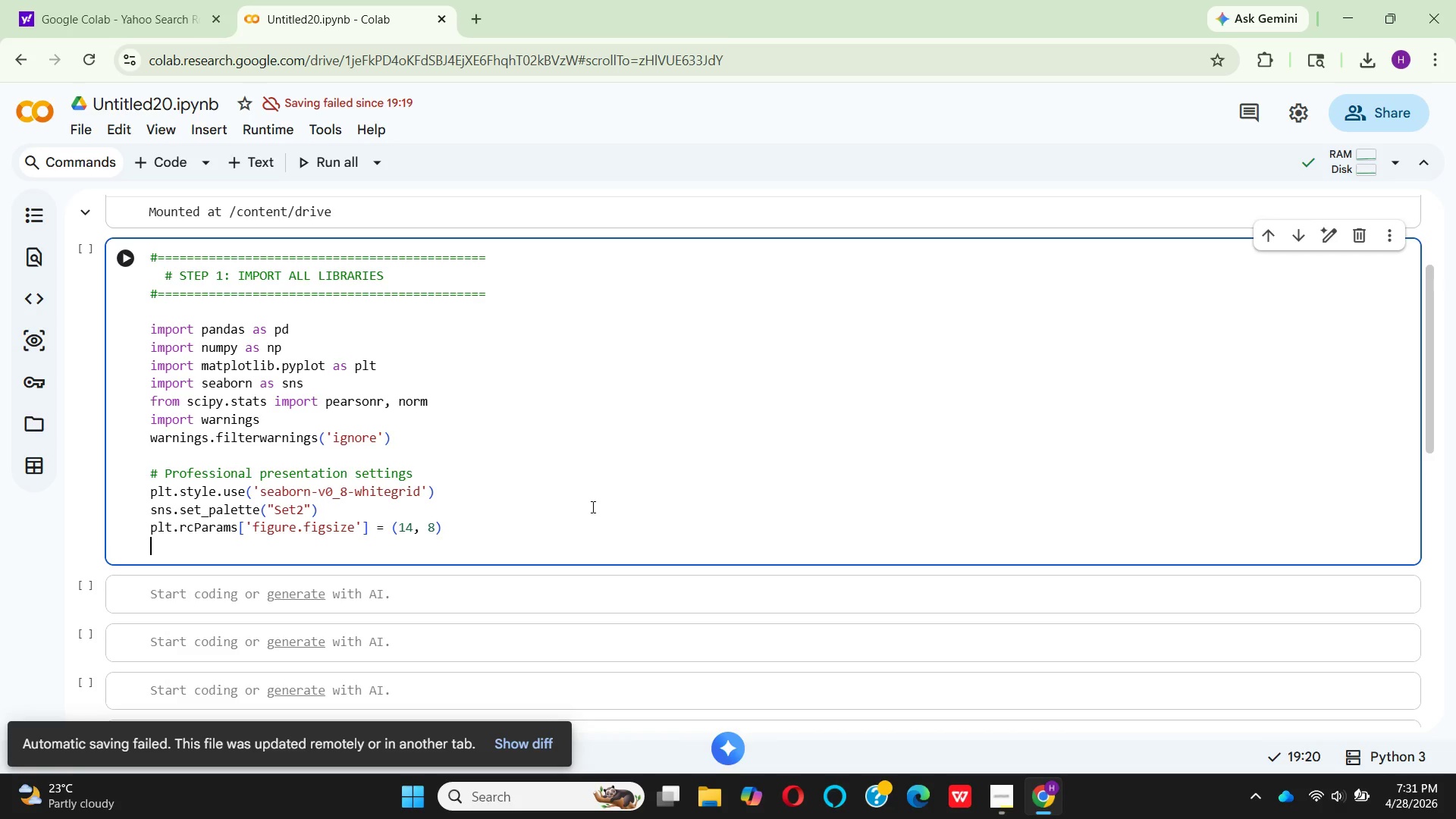 
type(plt.)
 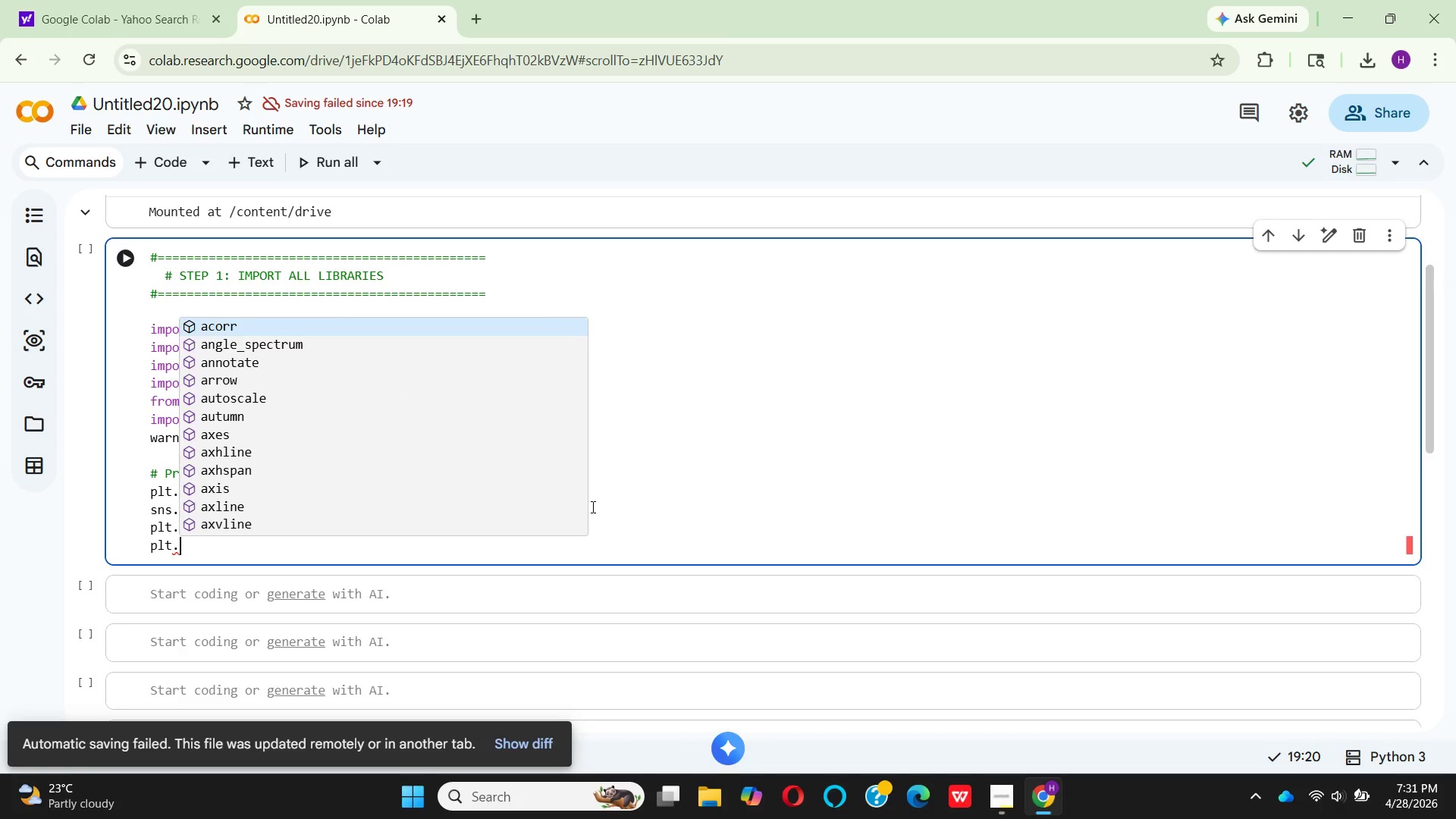 
type(rc)
 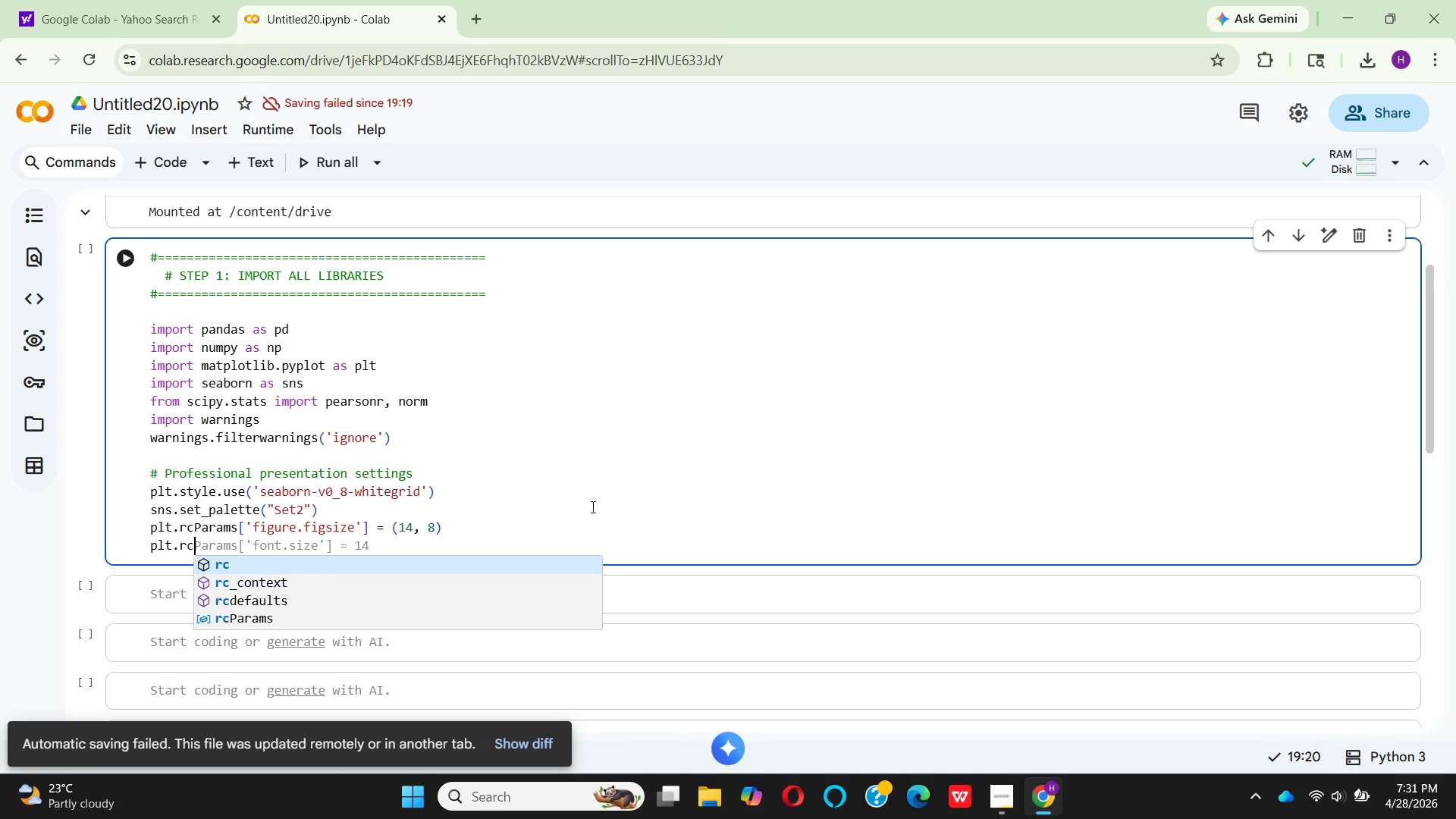 
key(ArrowUp)
 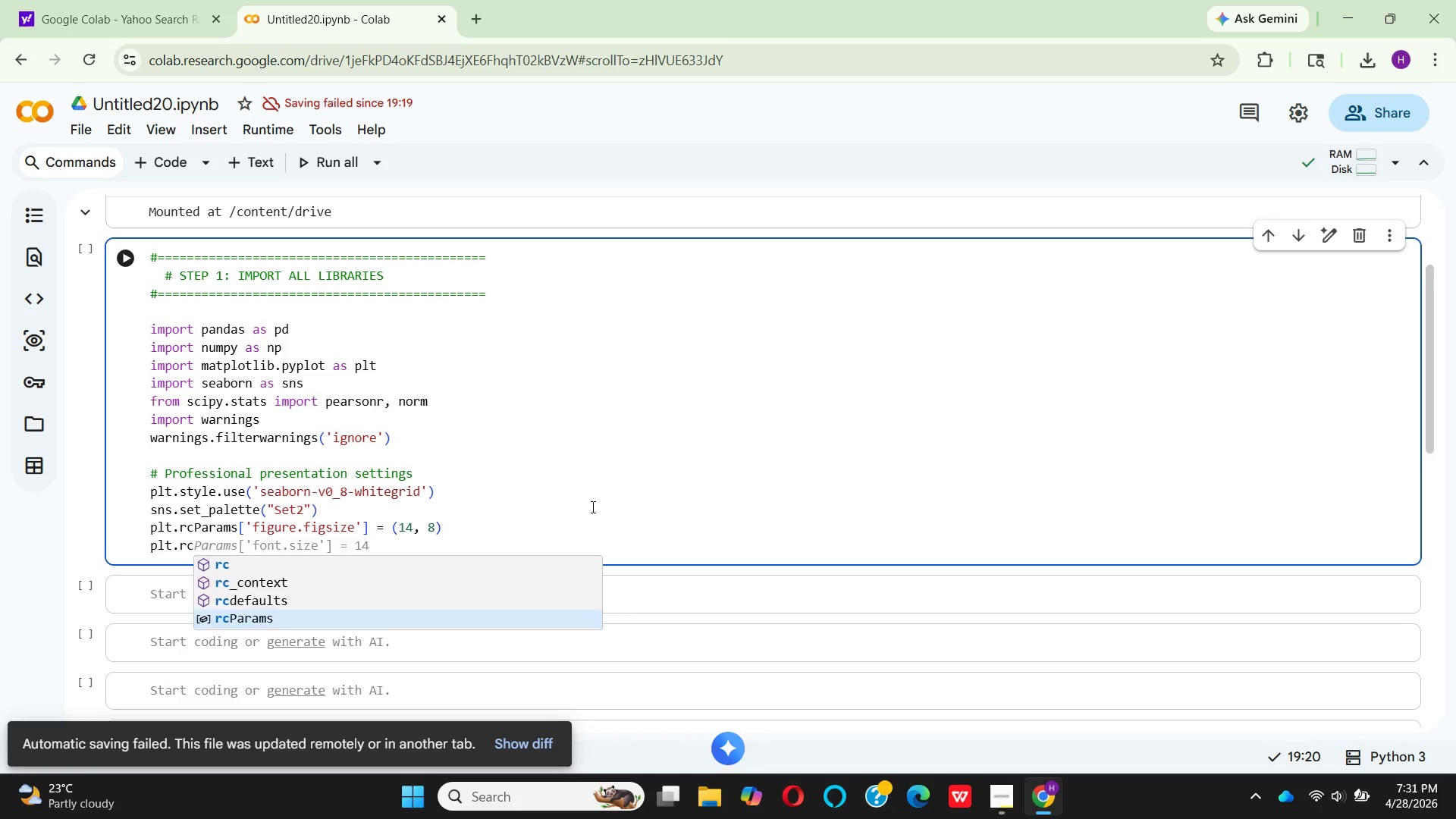 
key(Enter)
 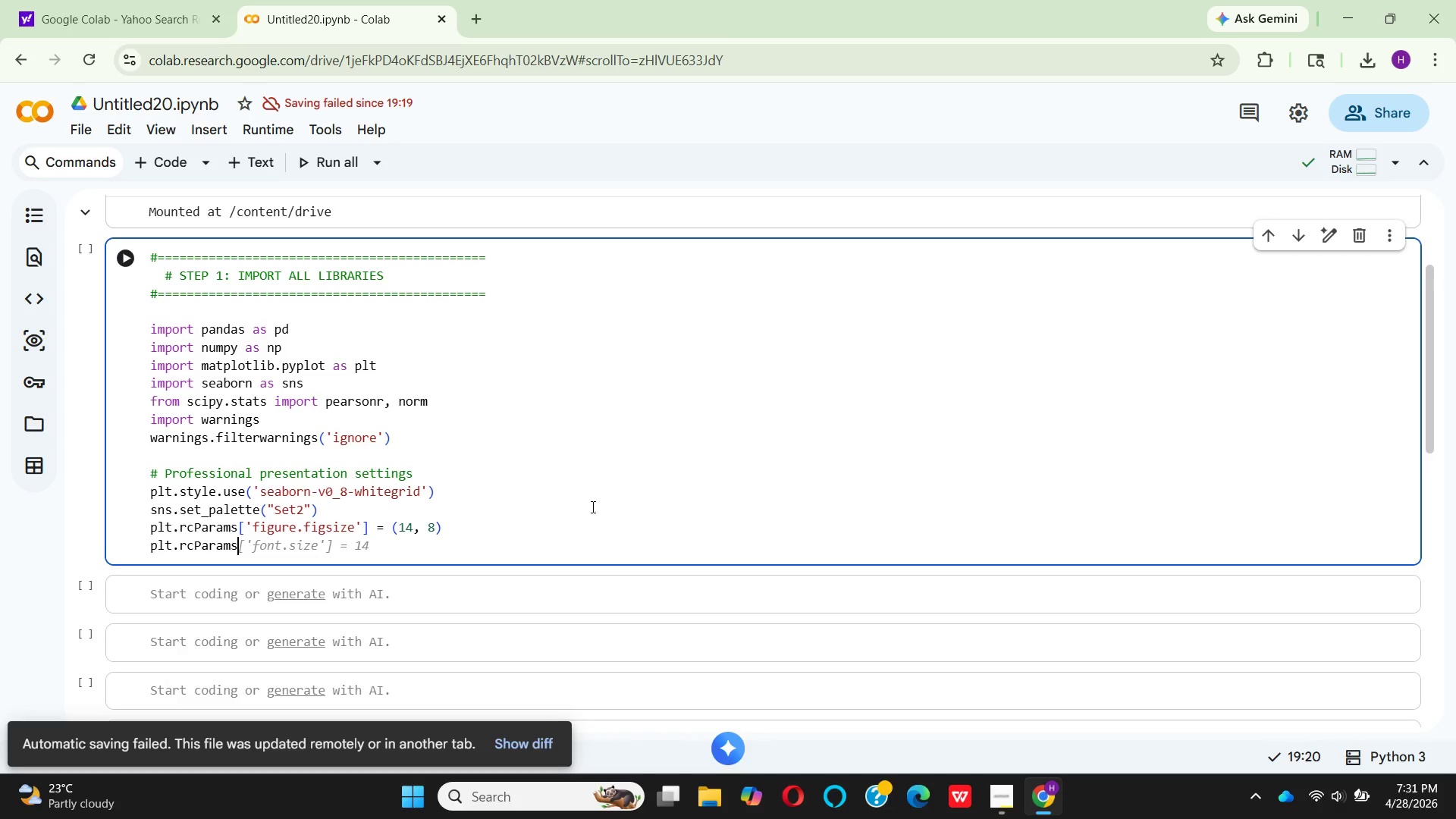 
key(BracketLeft)
 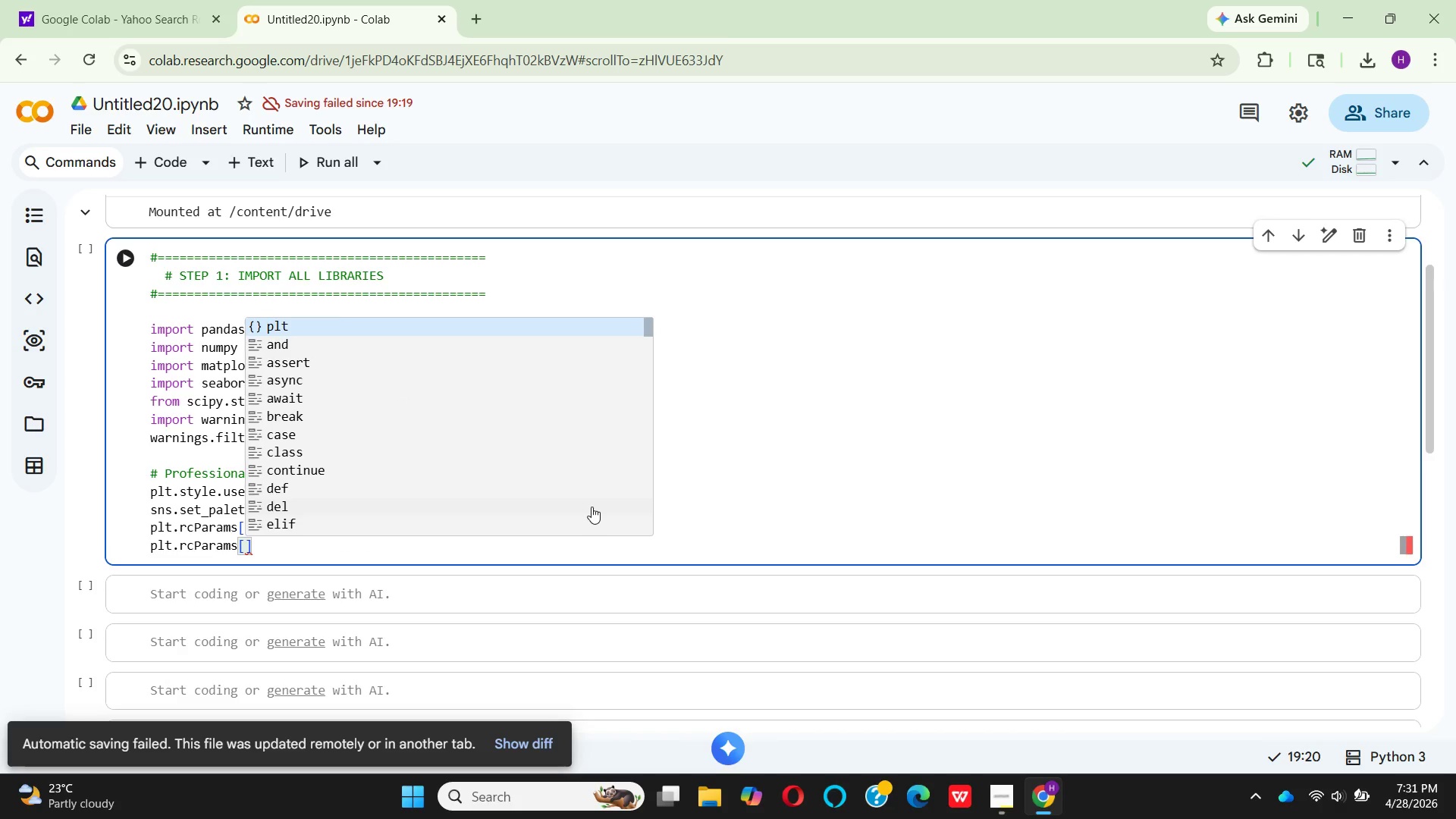 
key(Quote)
 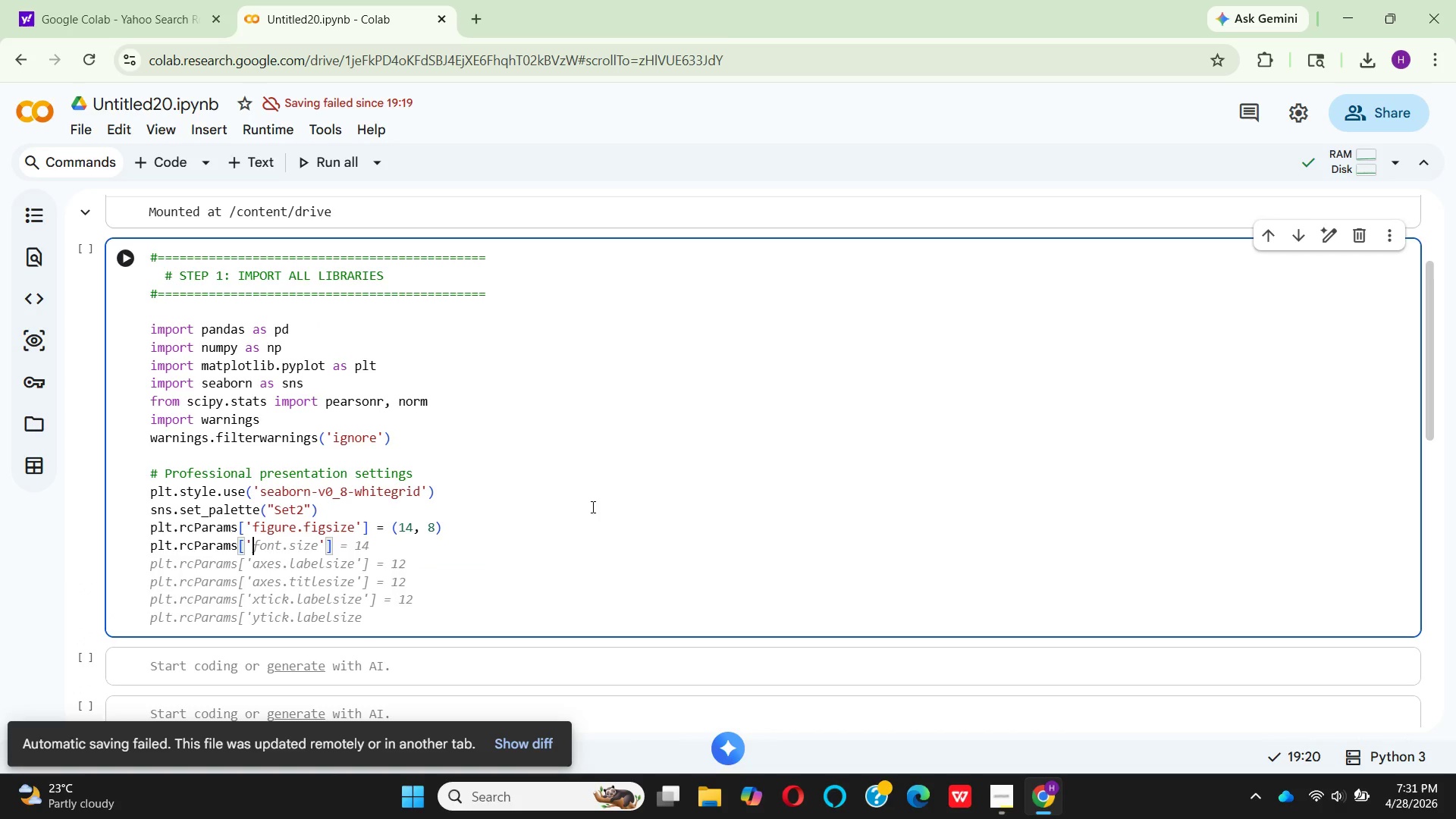 
type(font.size)
 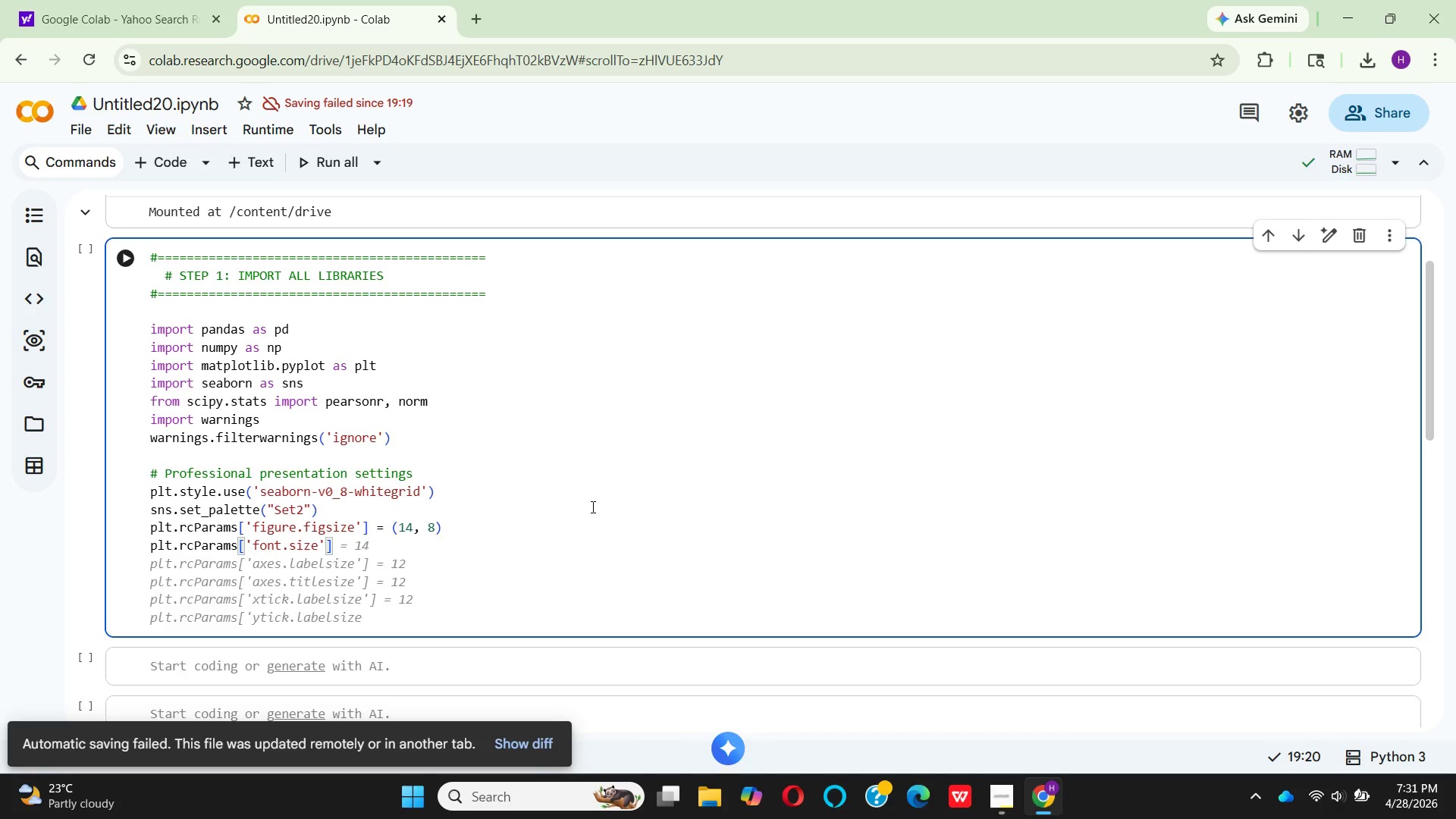 
key(ArrowRight)
 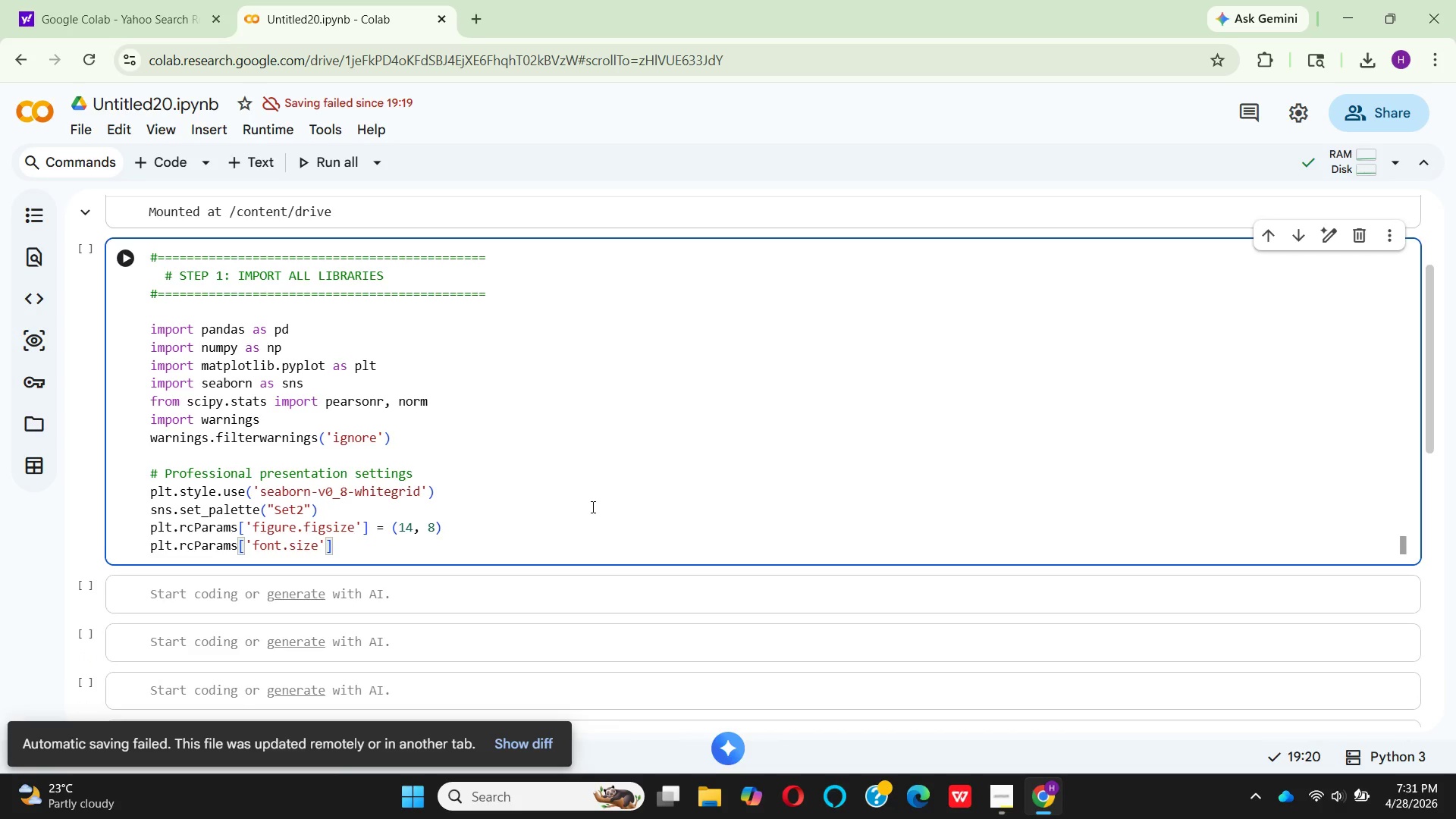 
key(ArrowRight)
 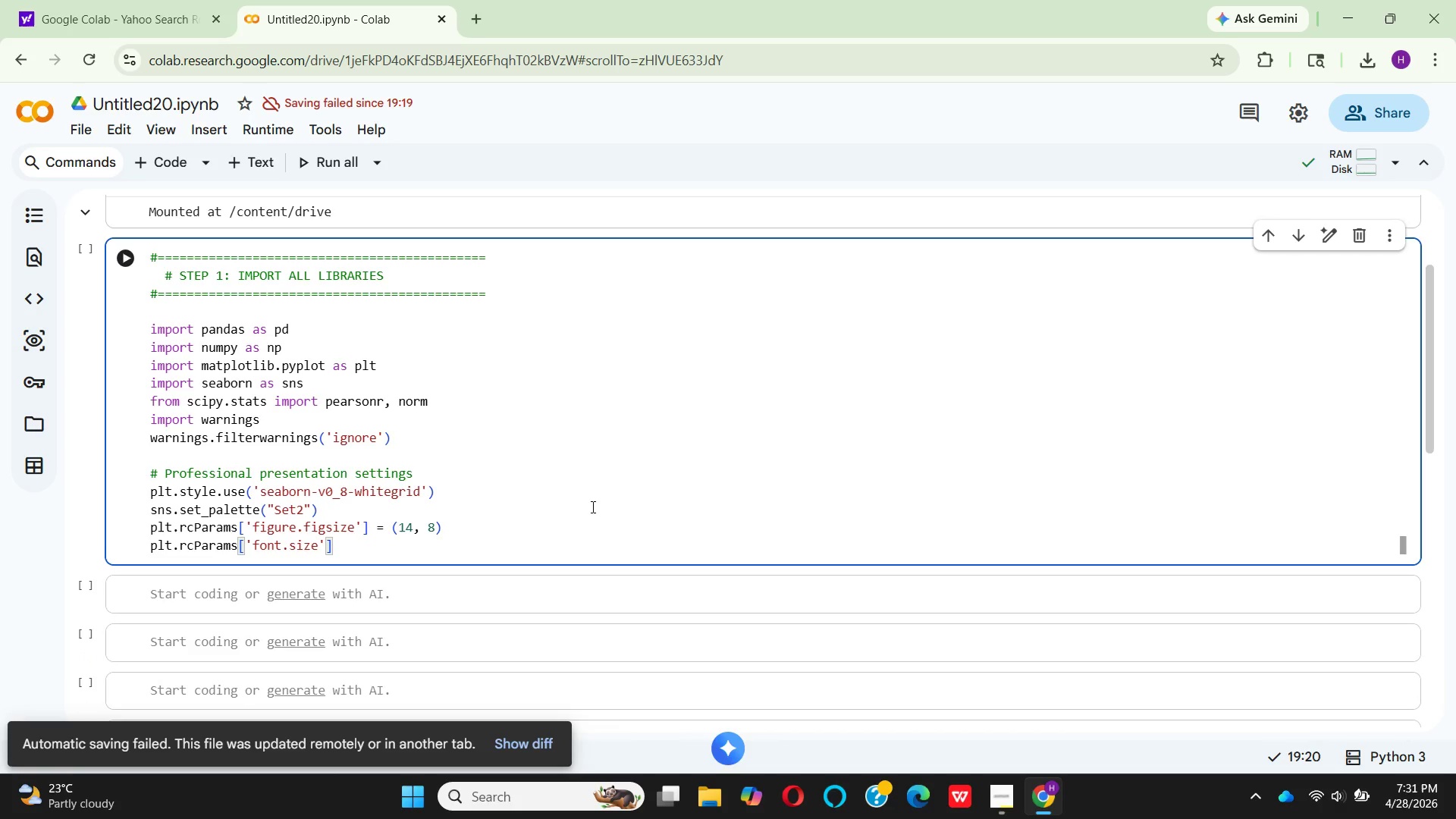 
type( = ()
key(Backspace)
key(Backspace)
type( 11)
 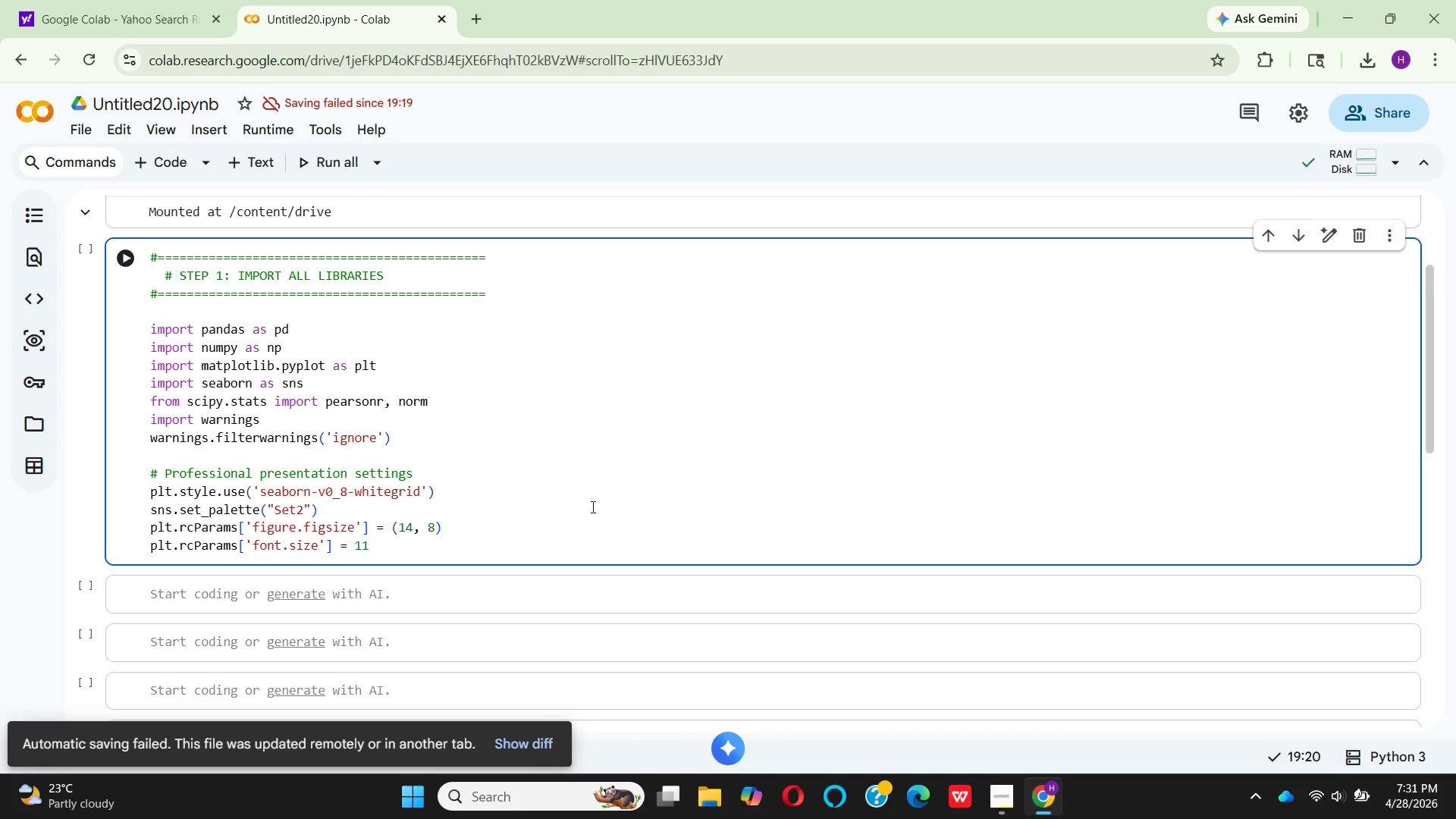 
key(Enter)
 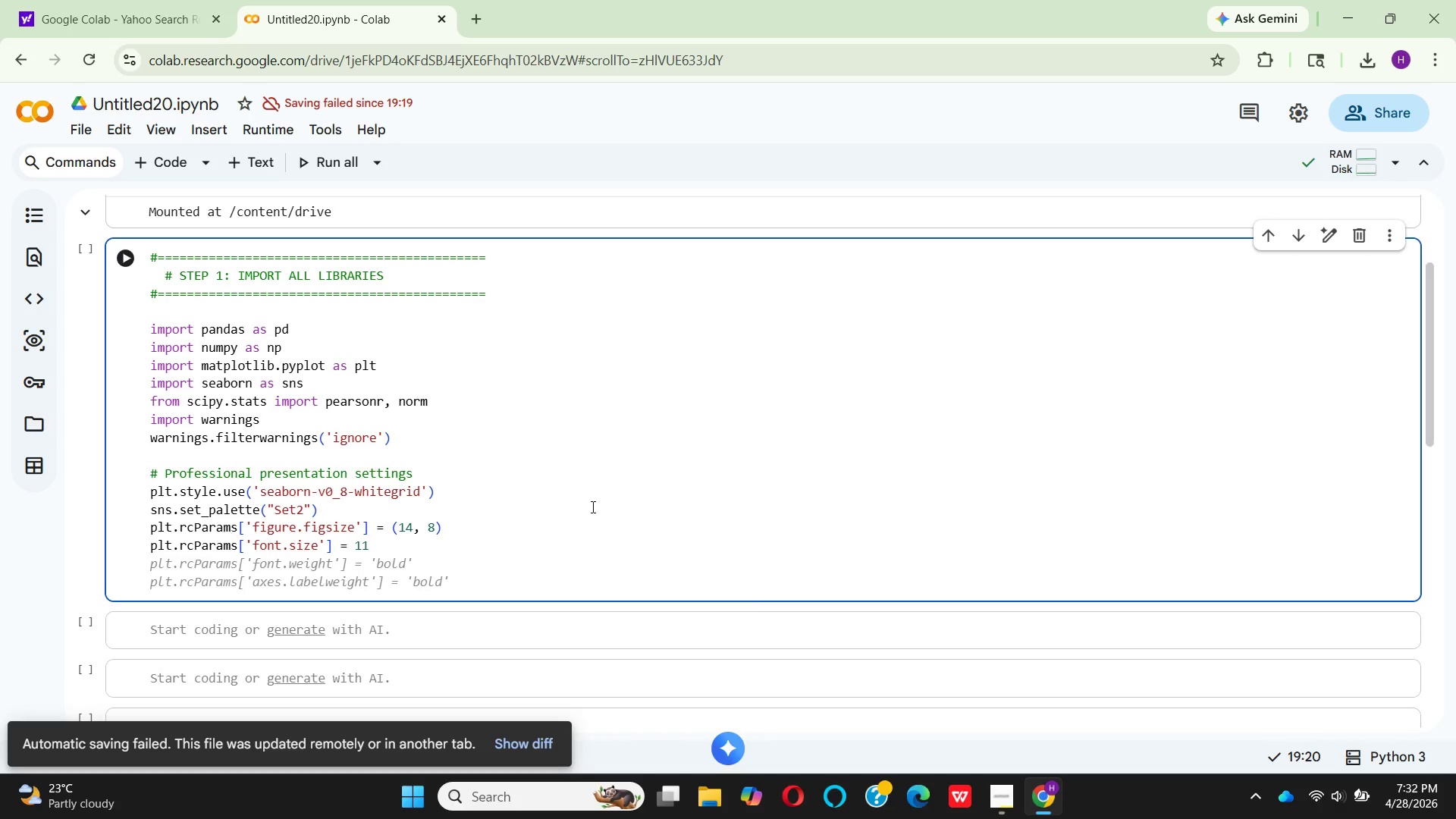 
wait(9.45)
 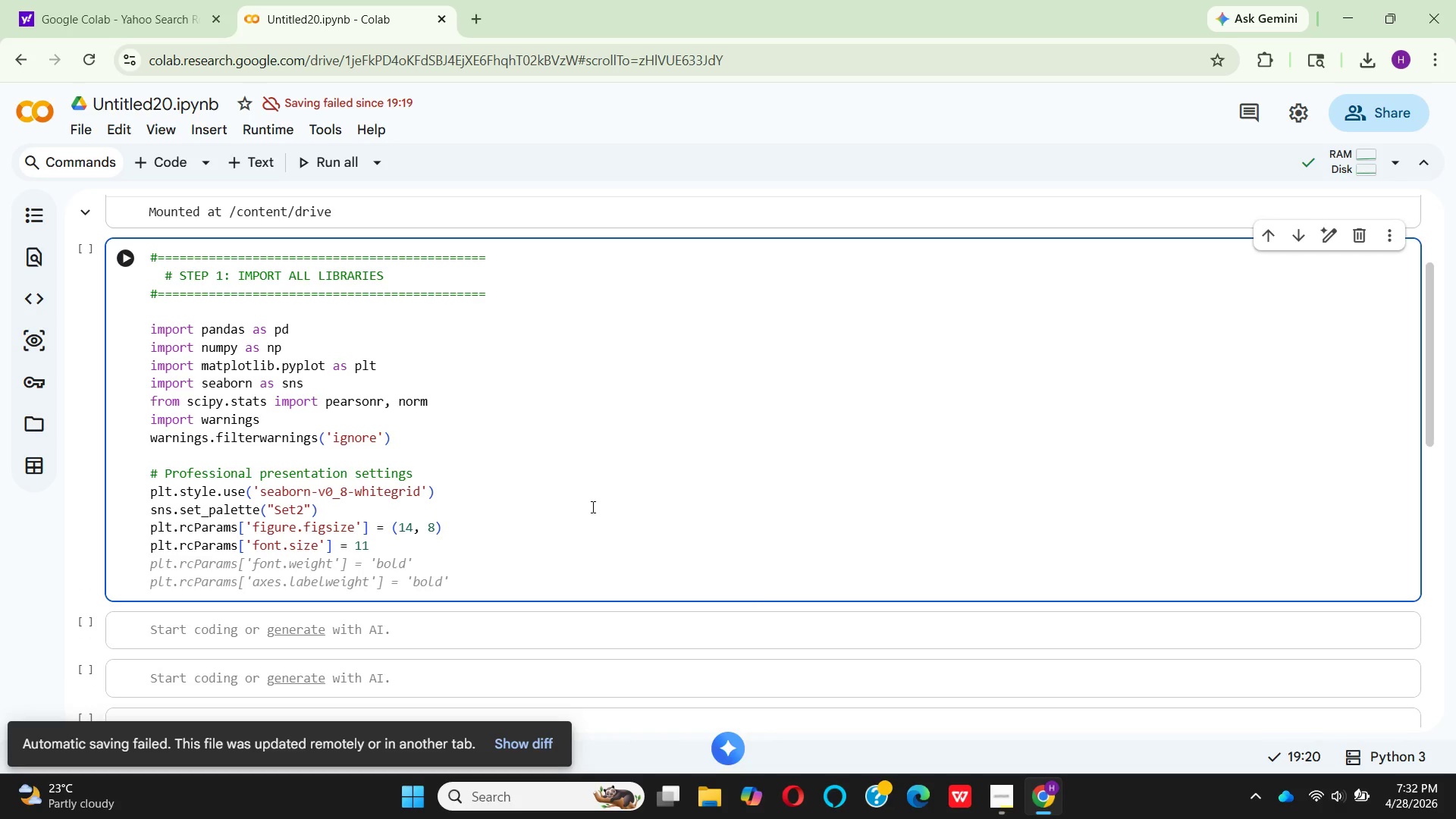 
type(plt.rc)
 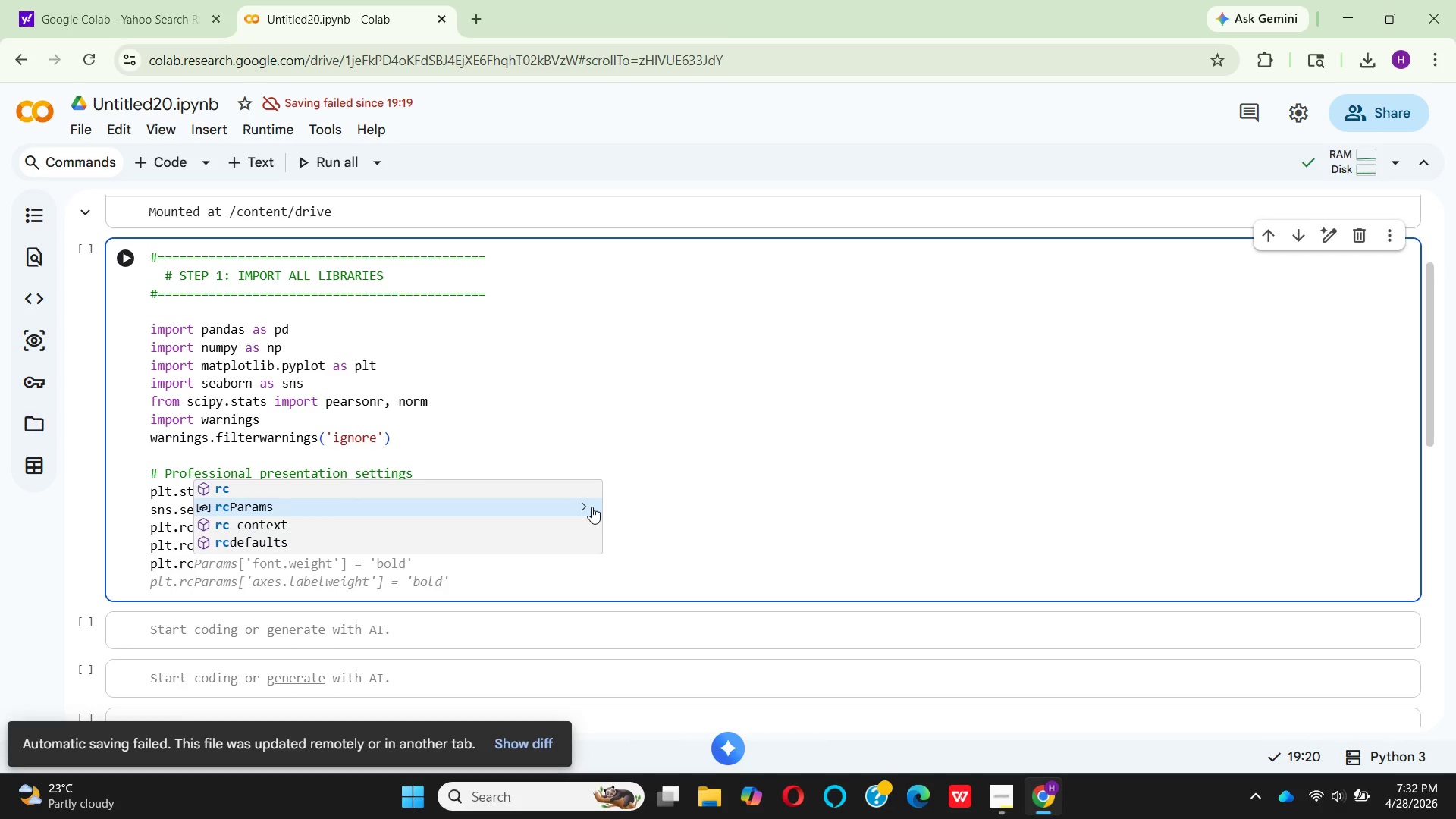 
key(Enter)
 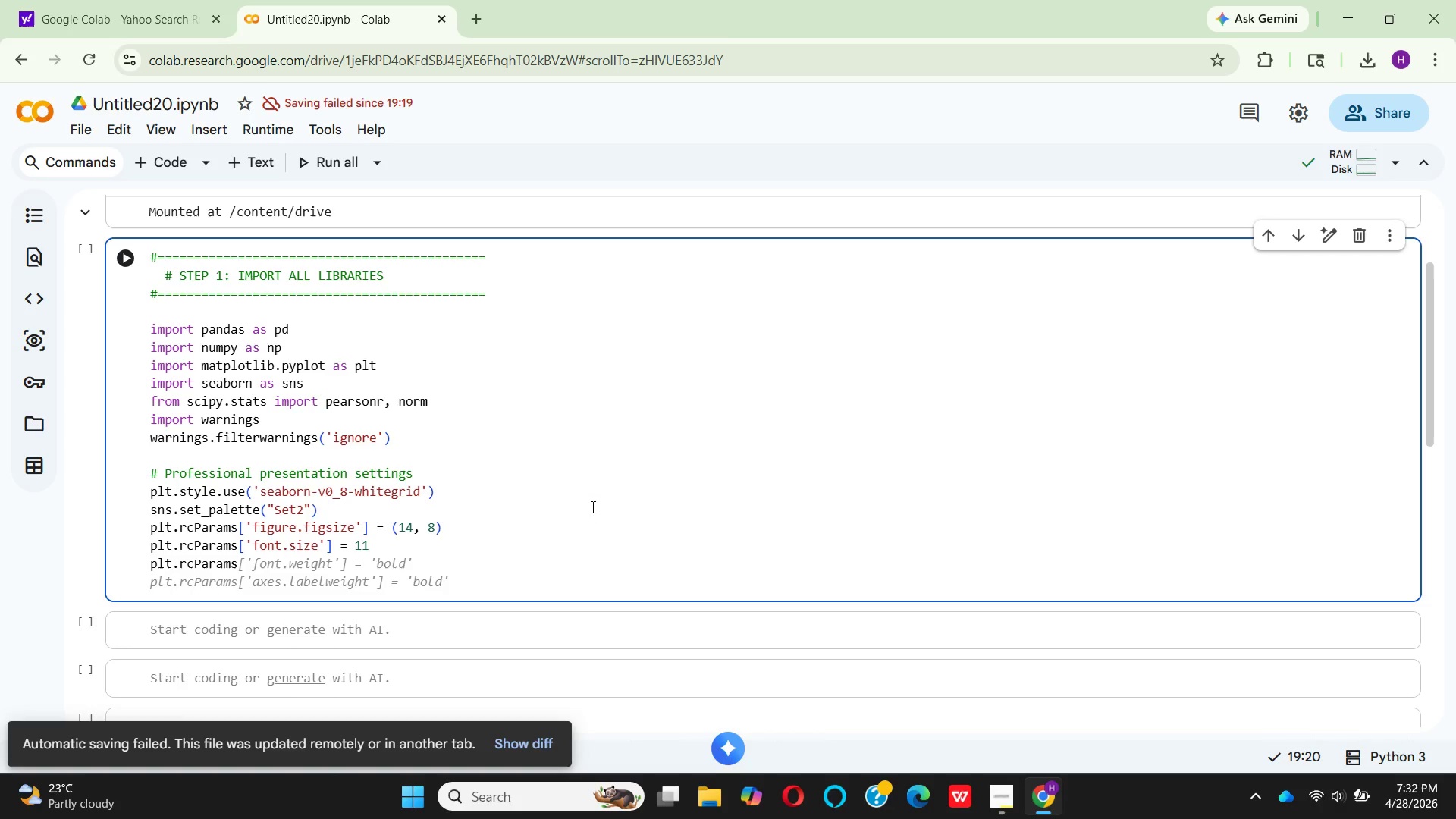 
key(BracketLeft)
 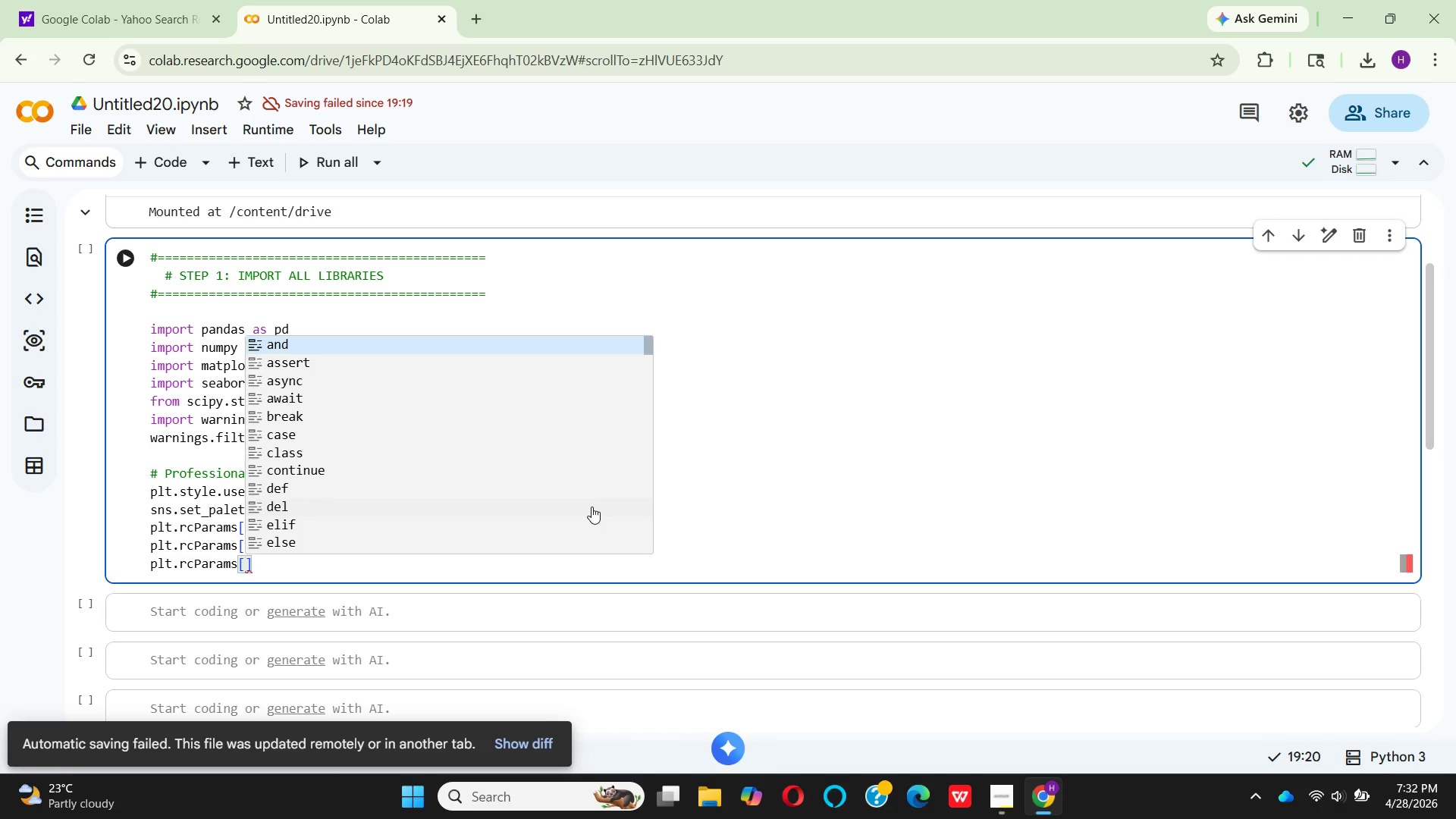 
key(Quote)
 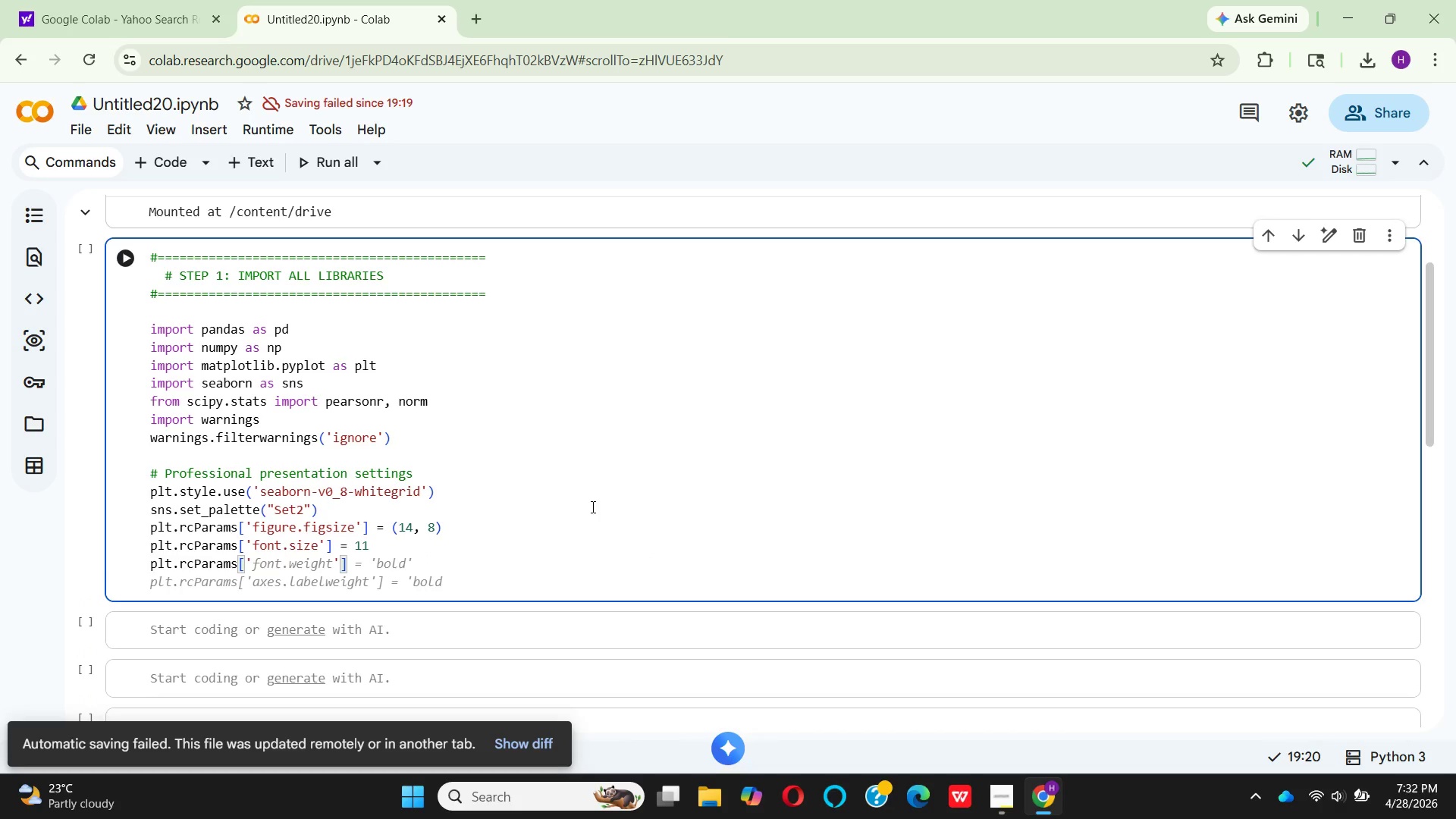 
wait(8.84)
 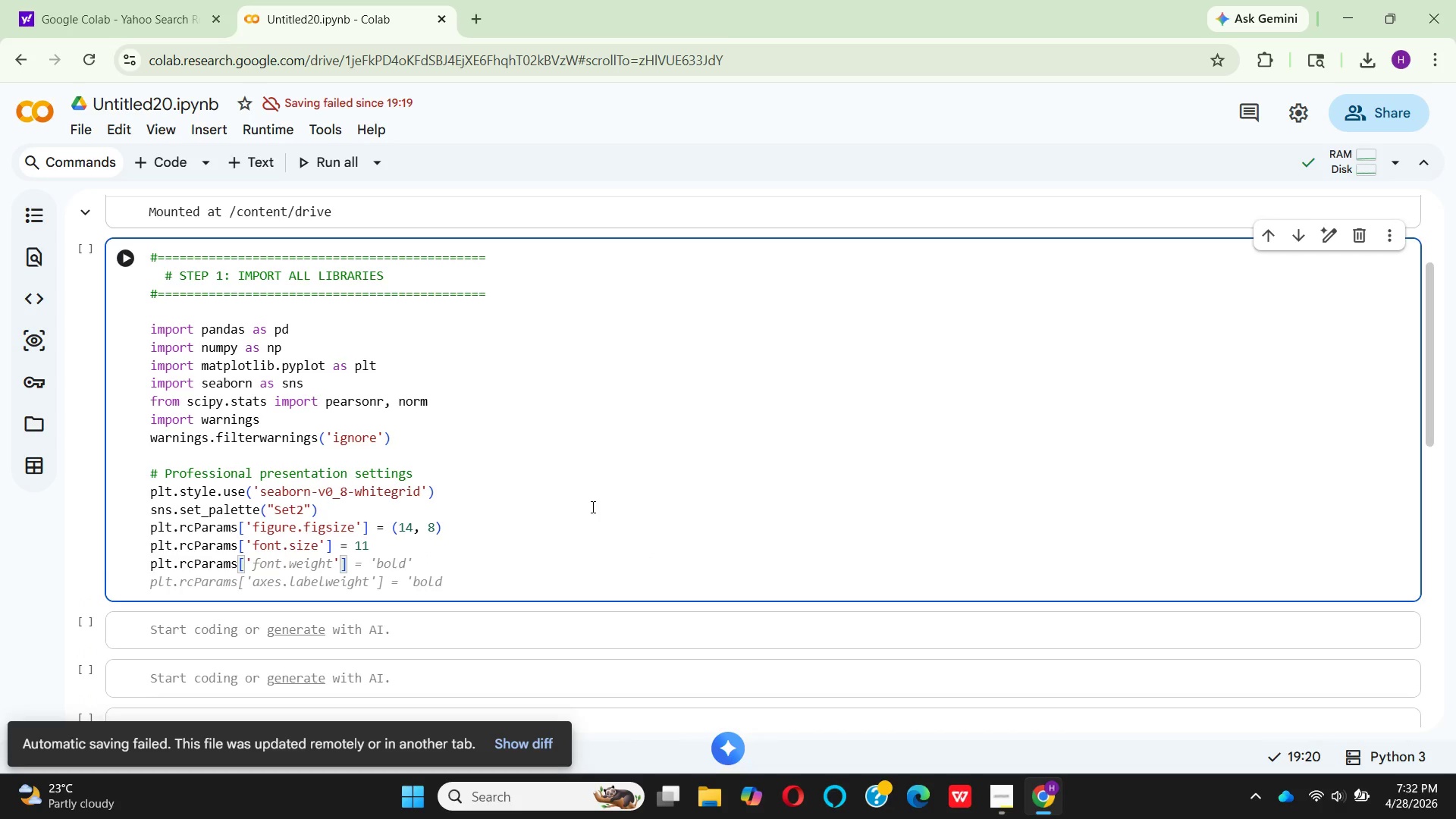 
type(axes.titlesize)
 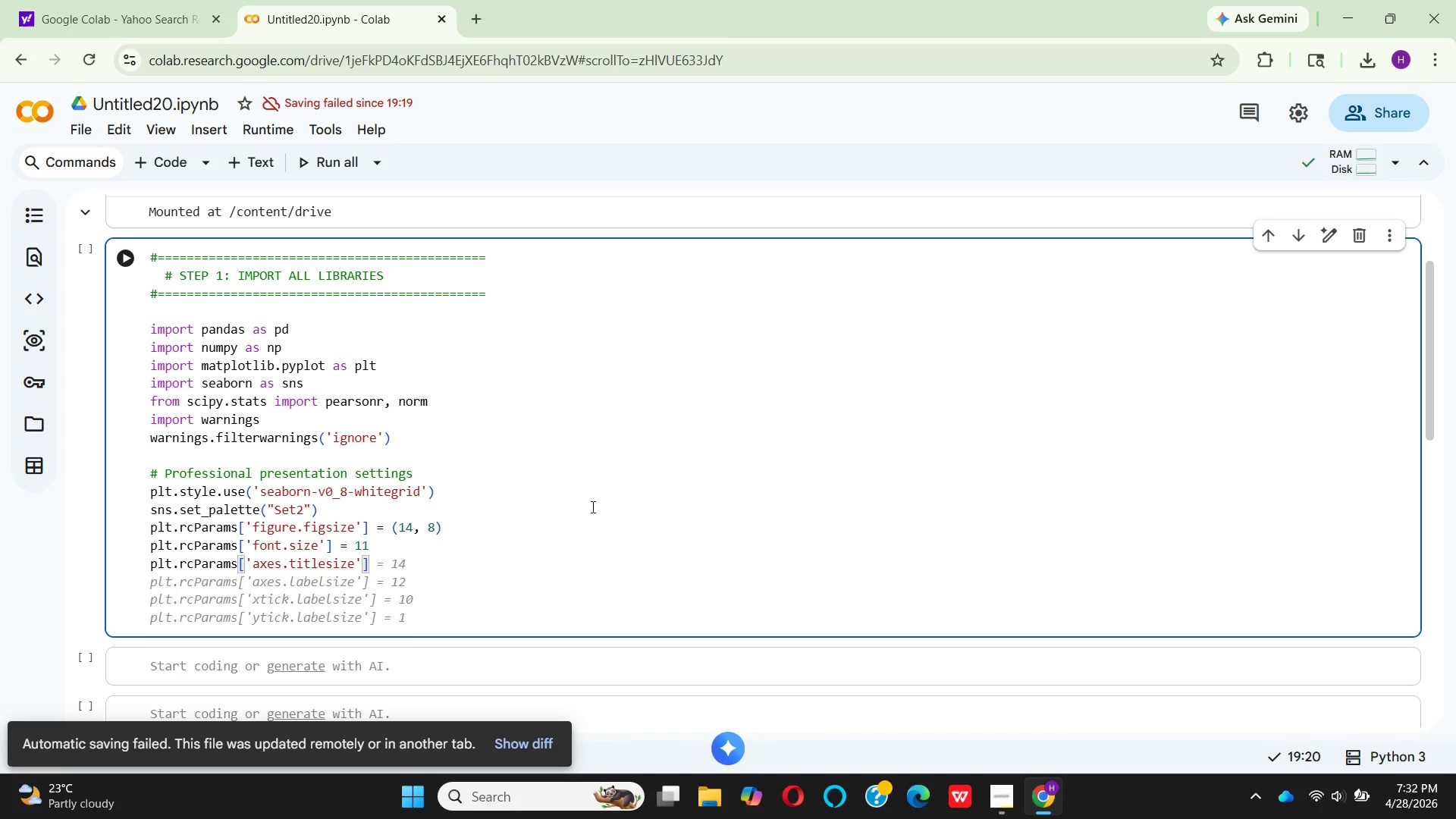 
key(ArrowRight)
 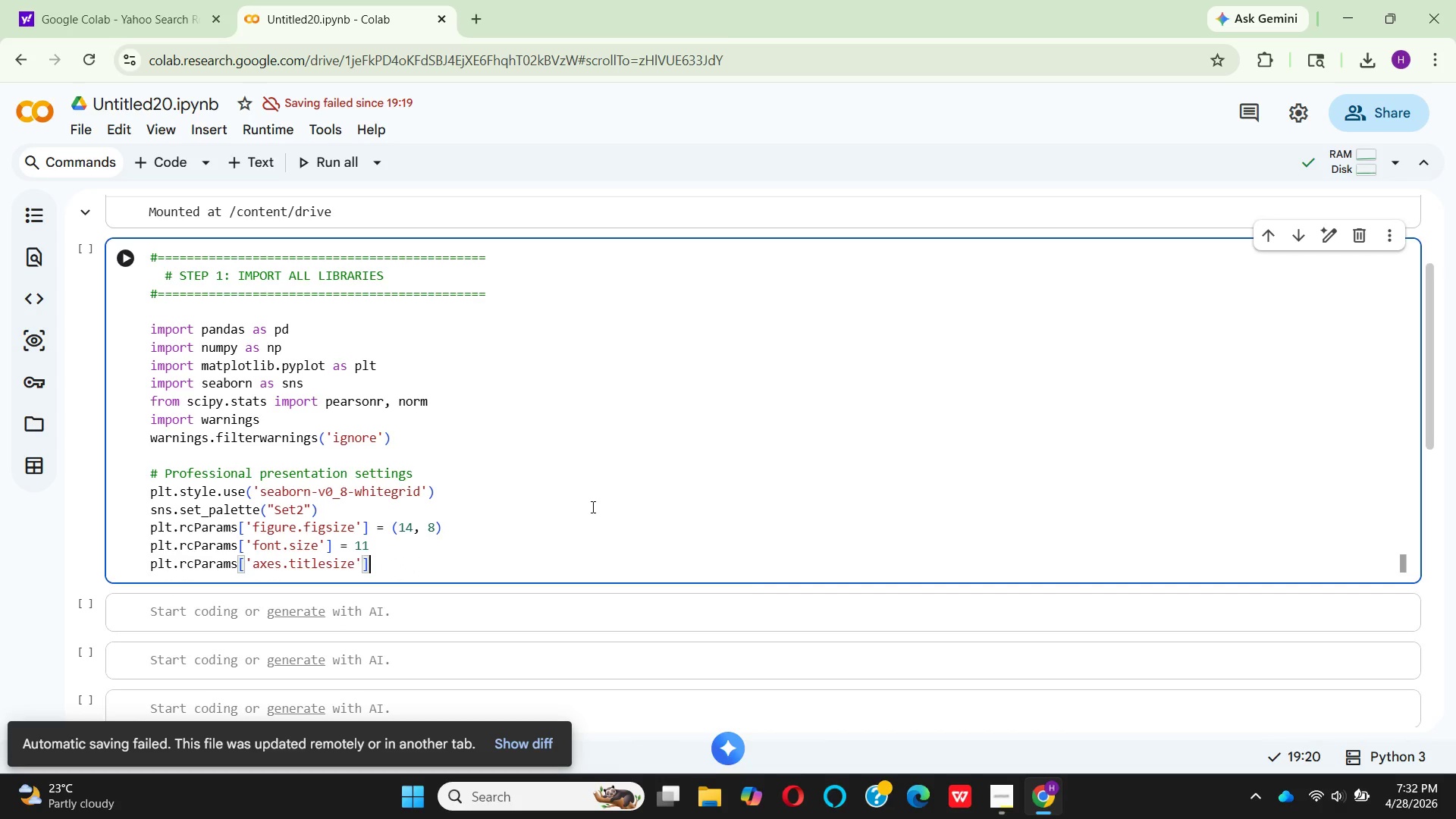 
key(ArrowRight)
 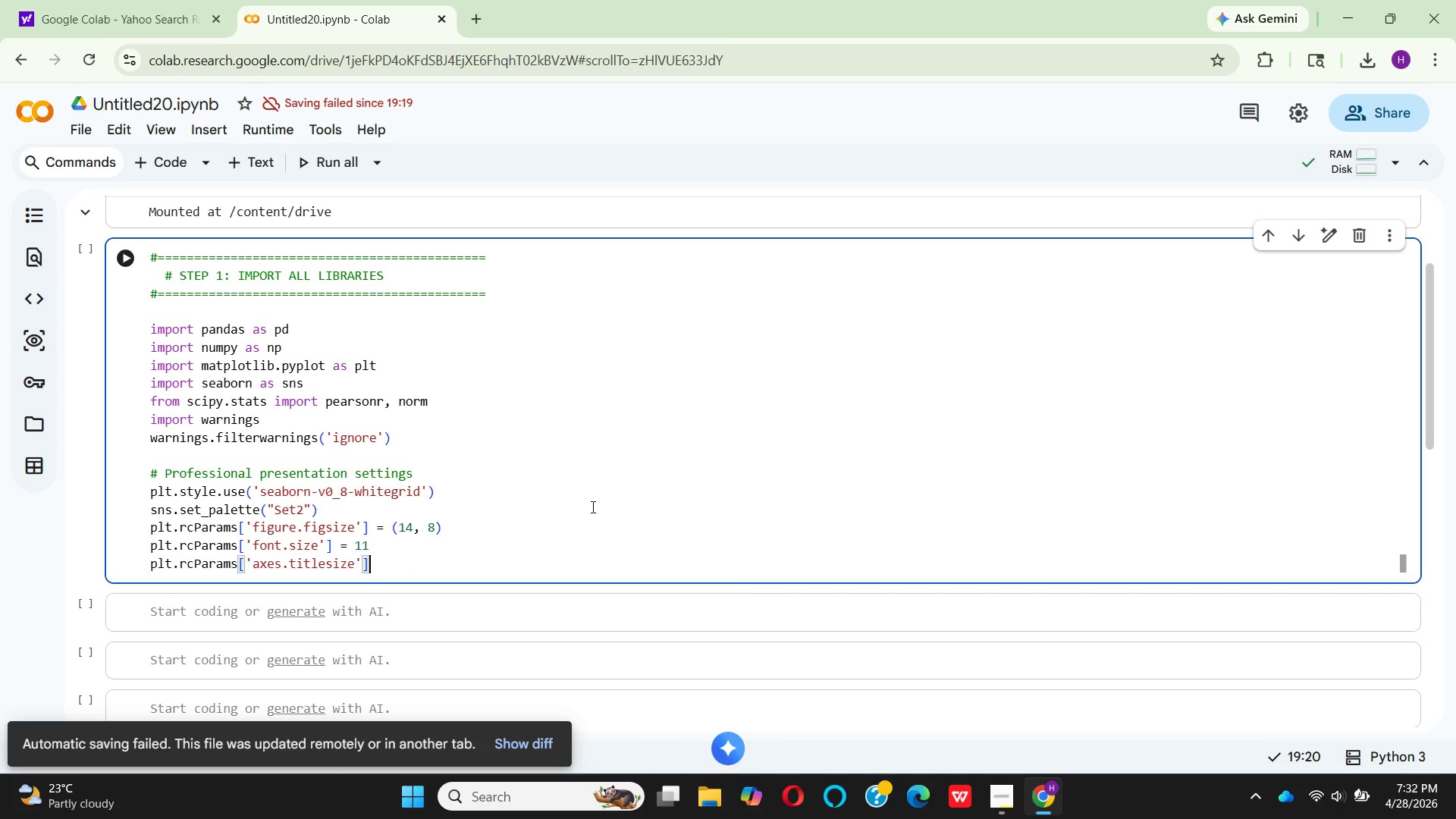 
type( = 14)
 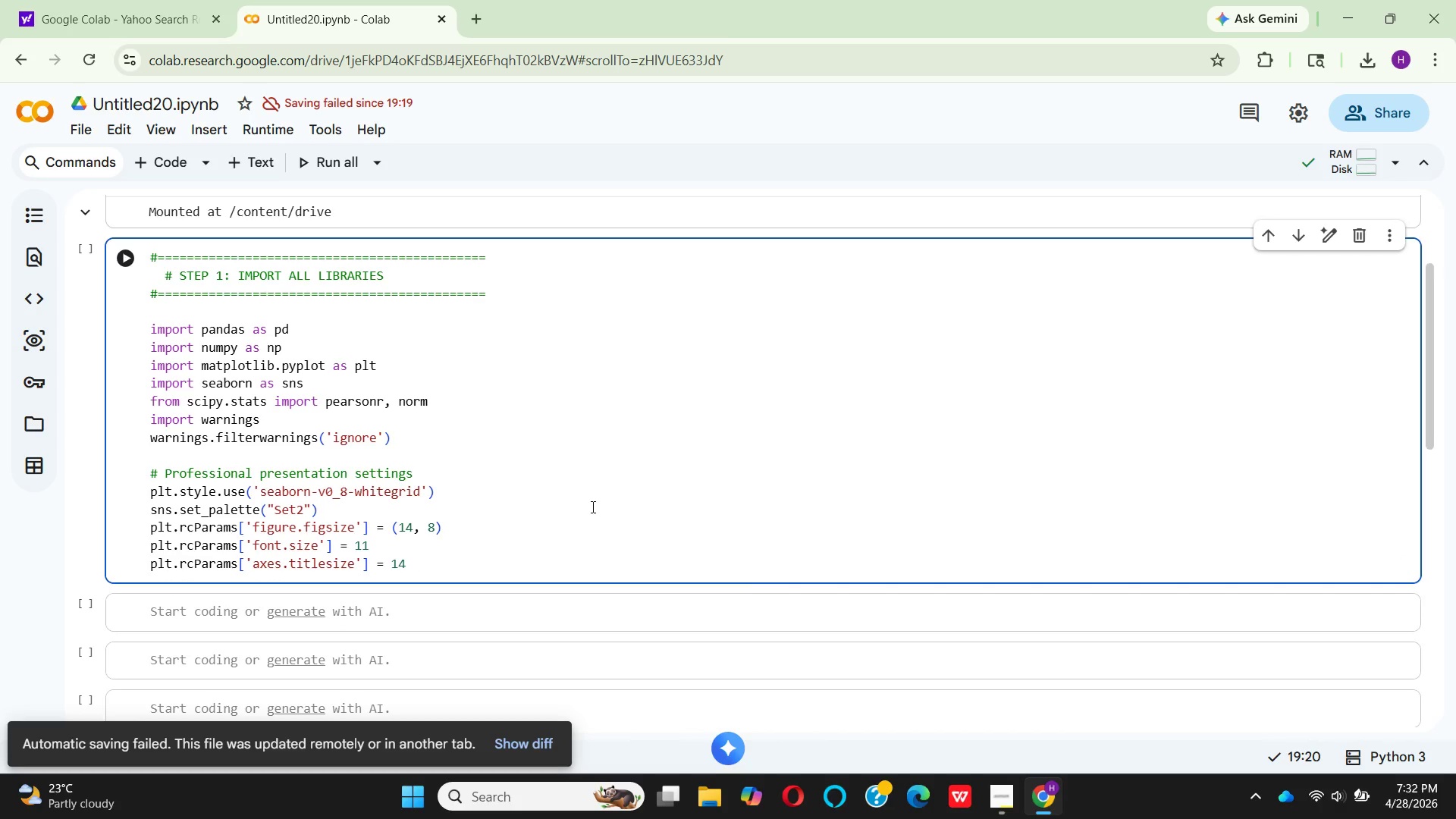 
key(Enter)
 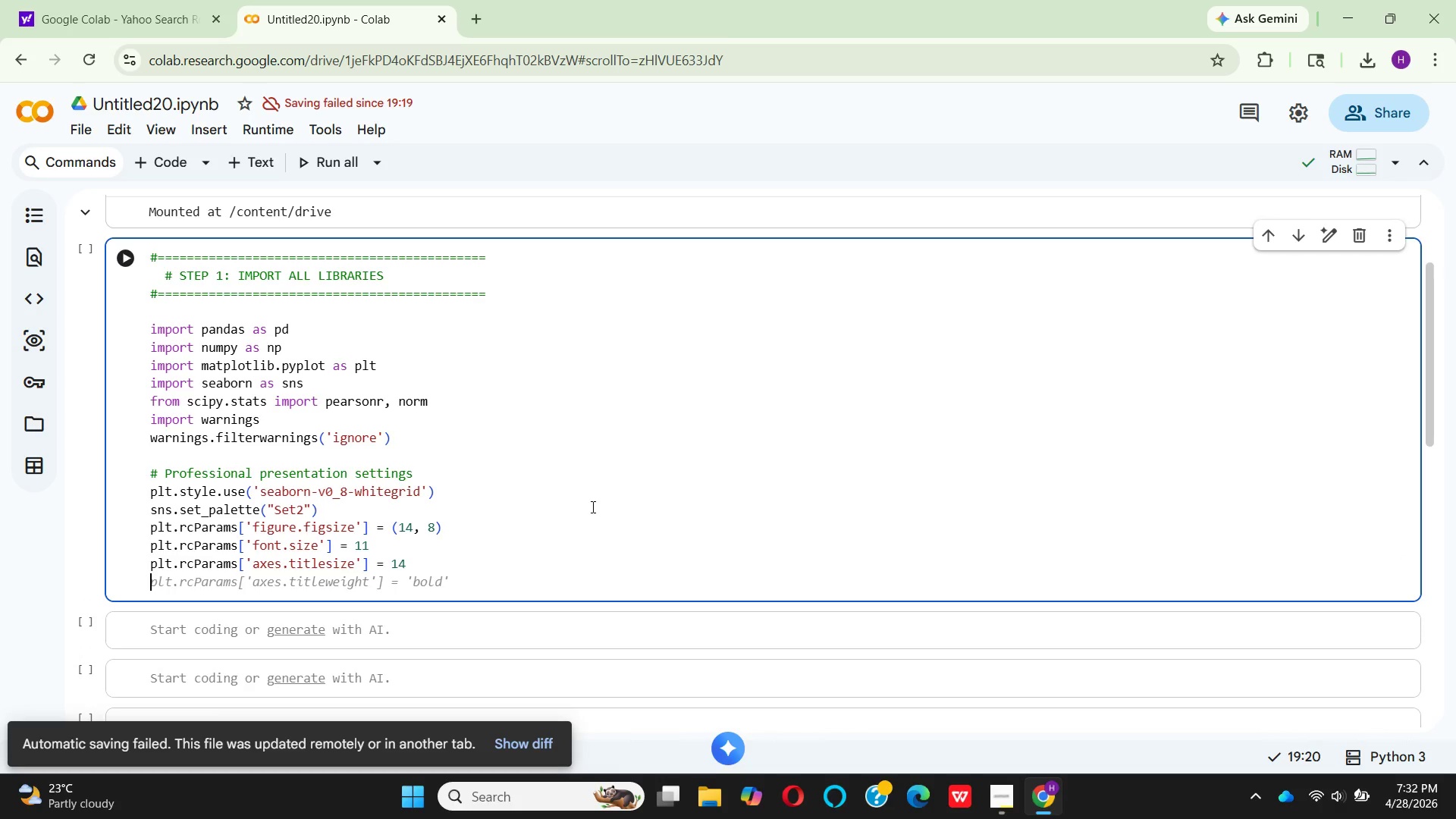 
type(plt)
 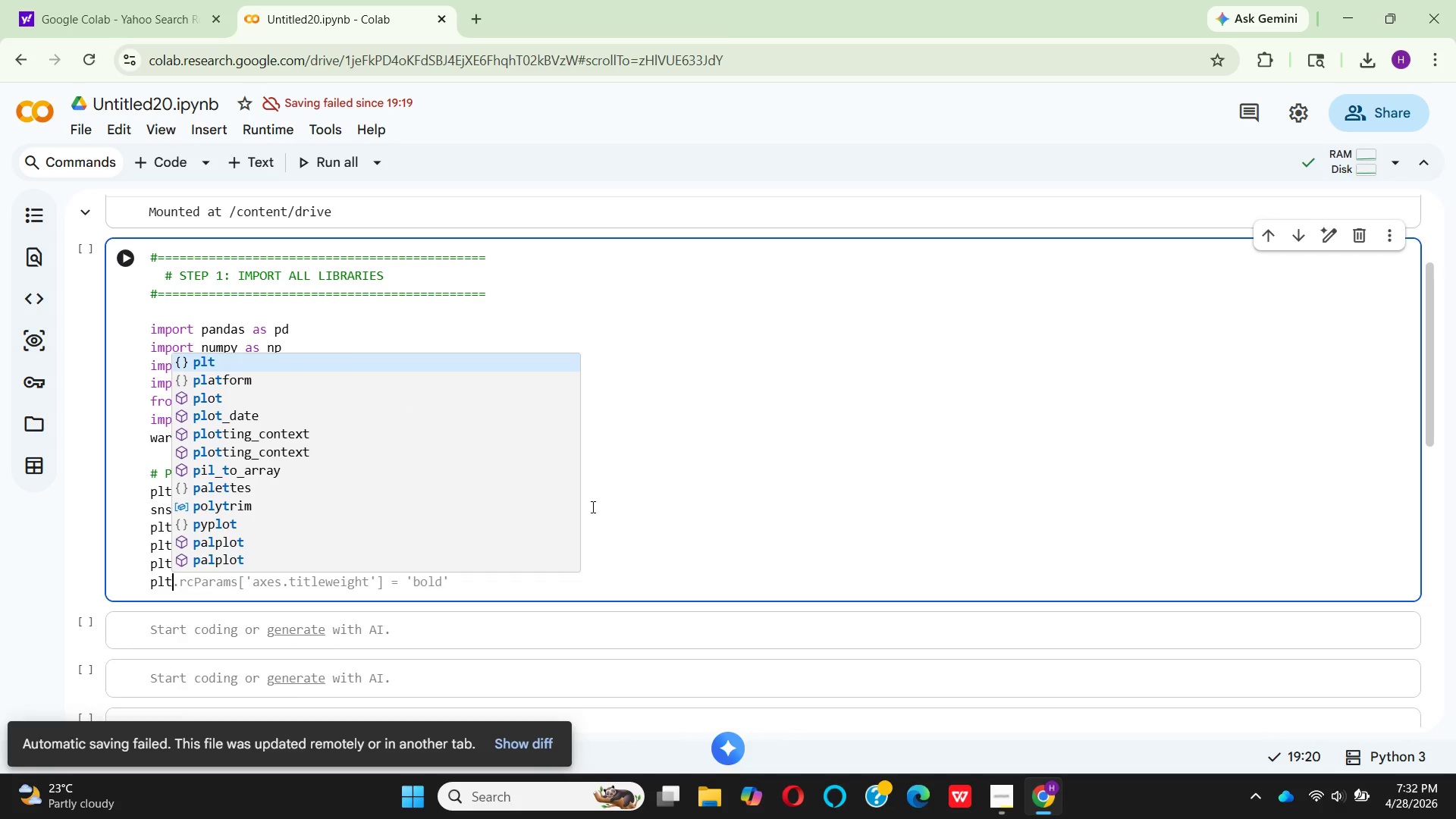 
key(Enter)
 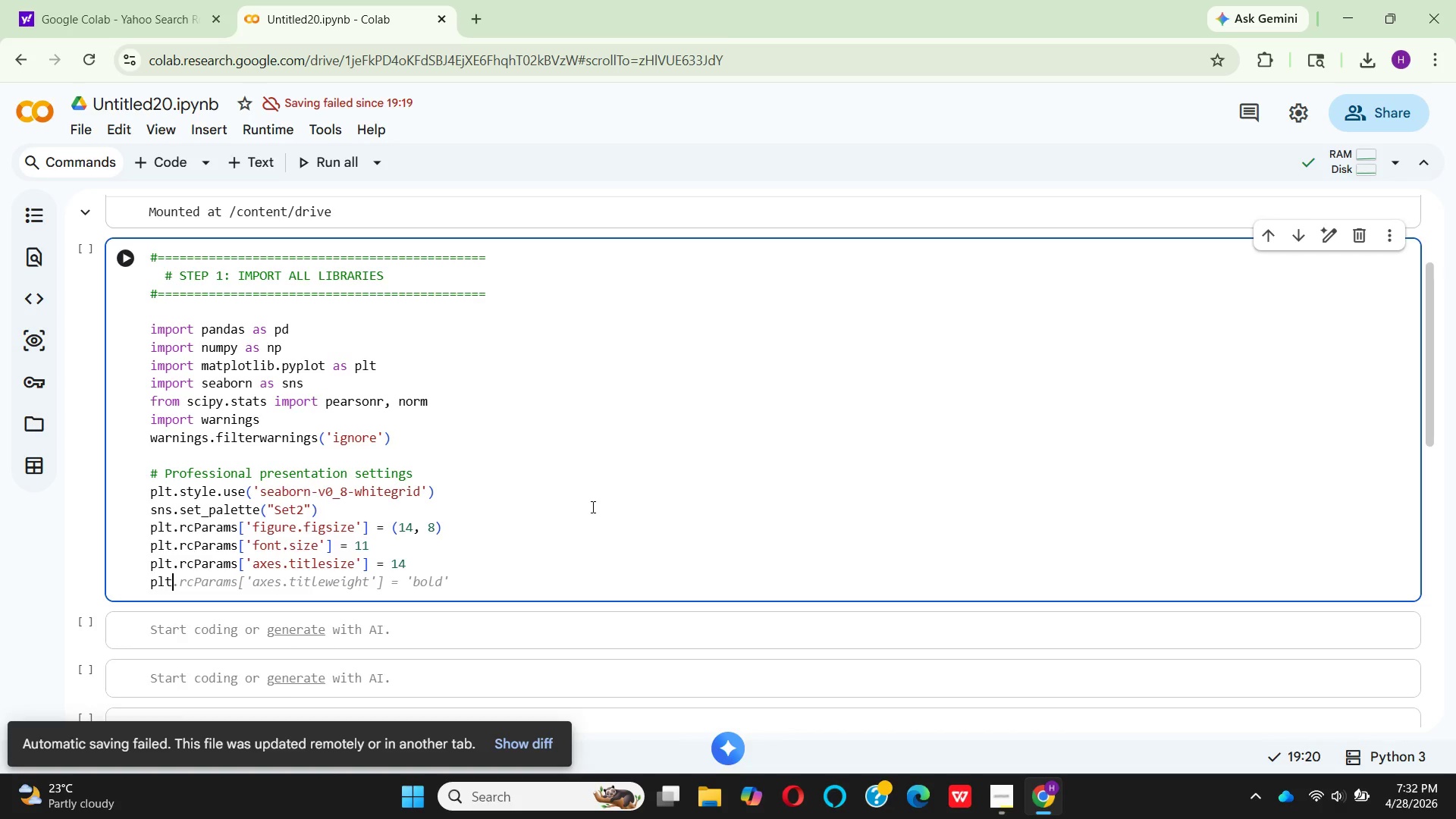 
type(.rc)
 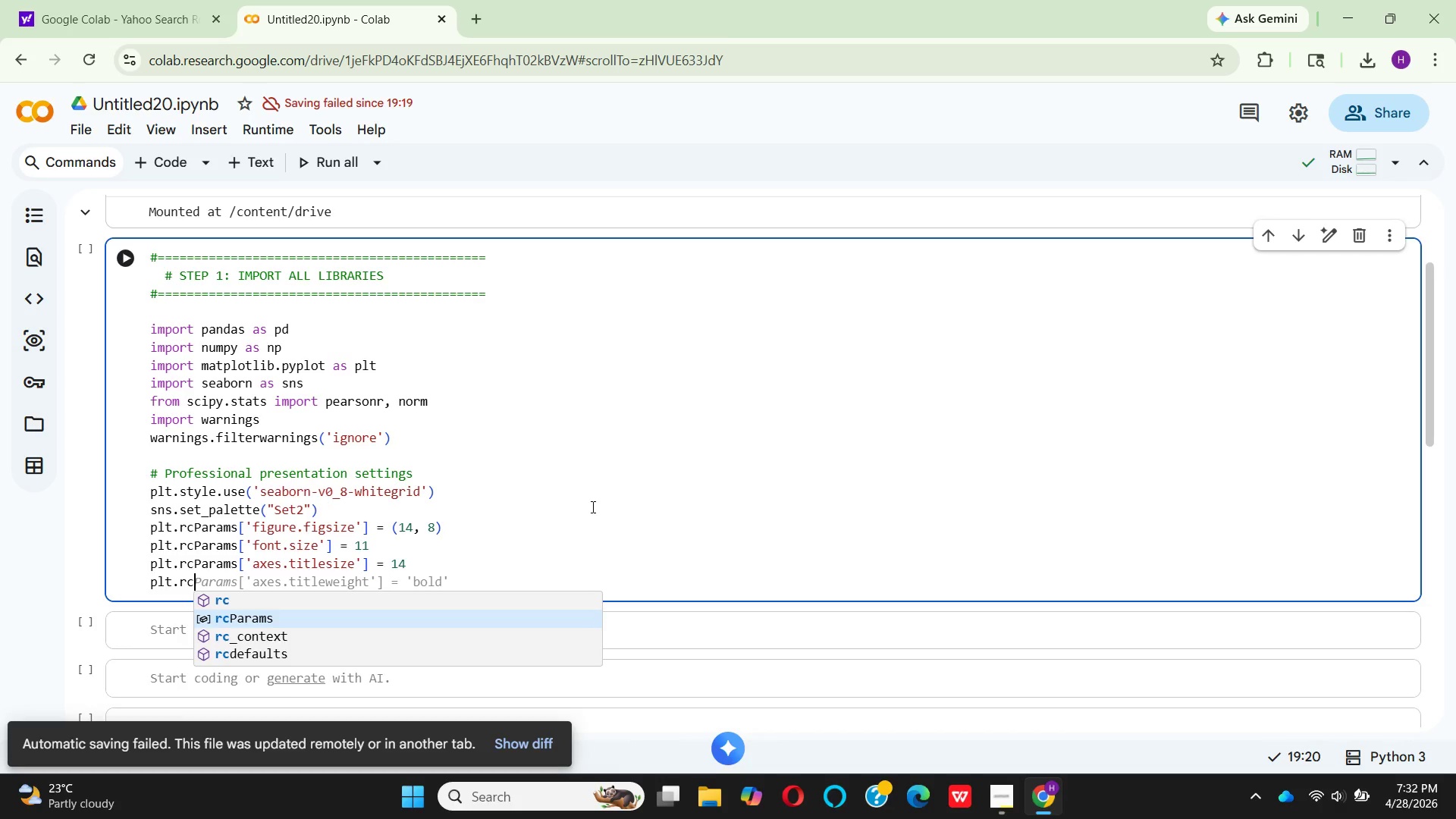 
key(Enter)
 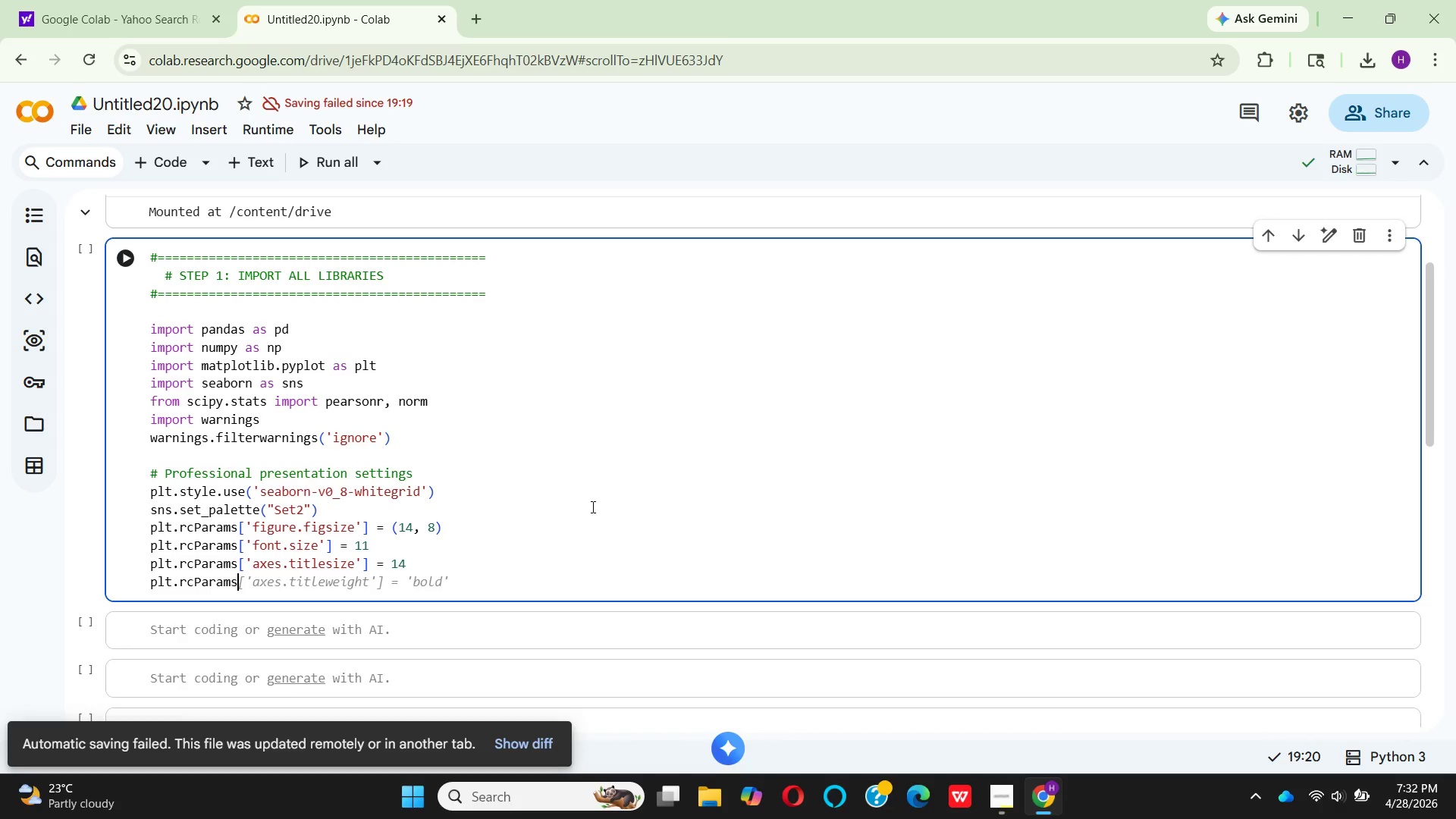 
type(['axes.labelsize)
 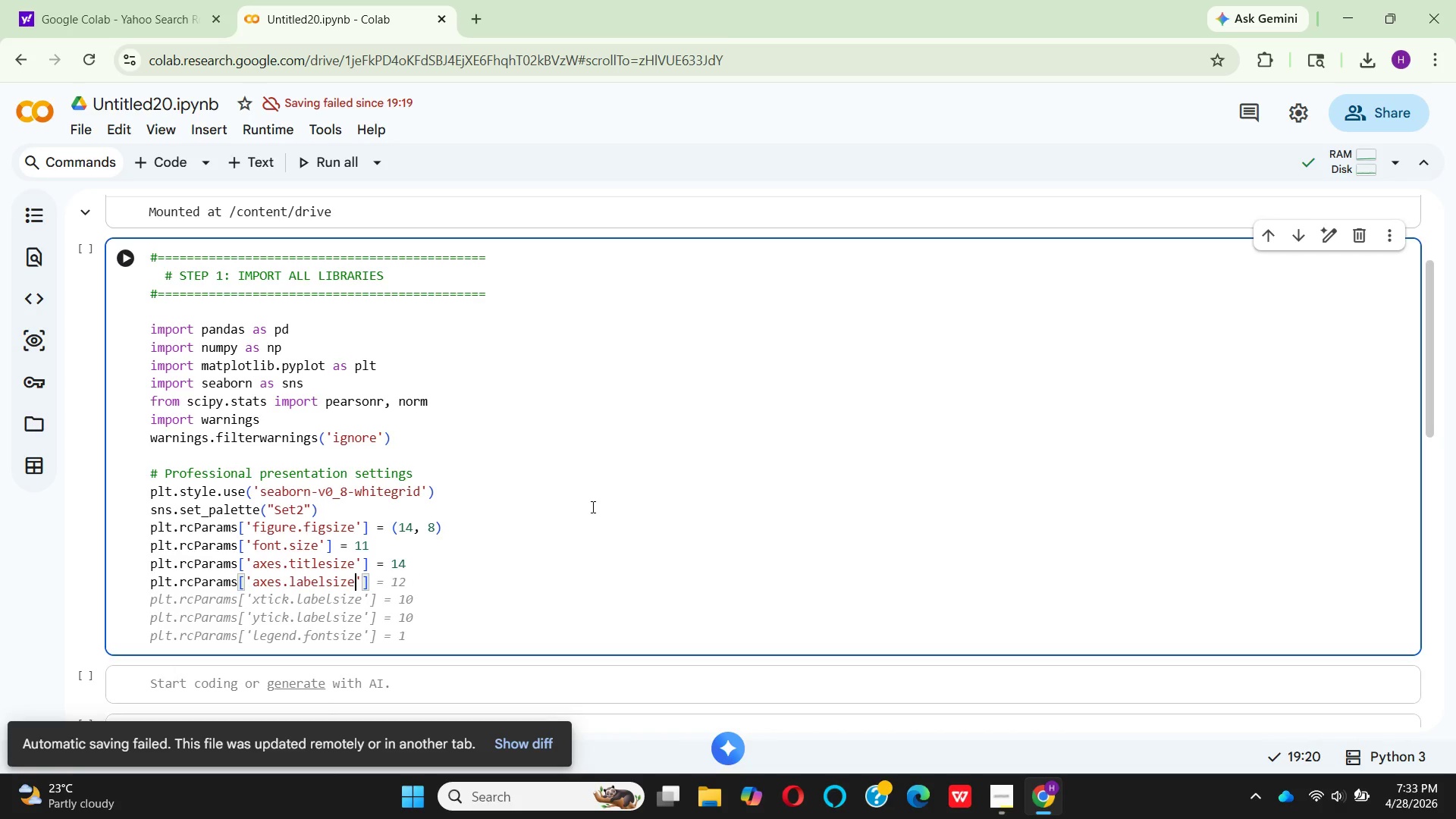 
key(ArrowRight)
 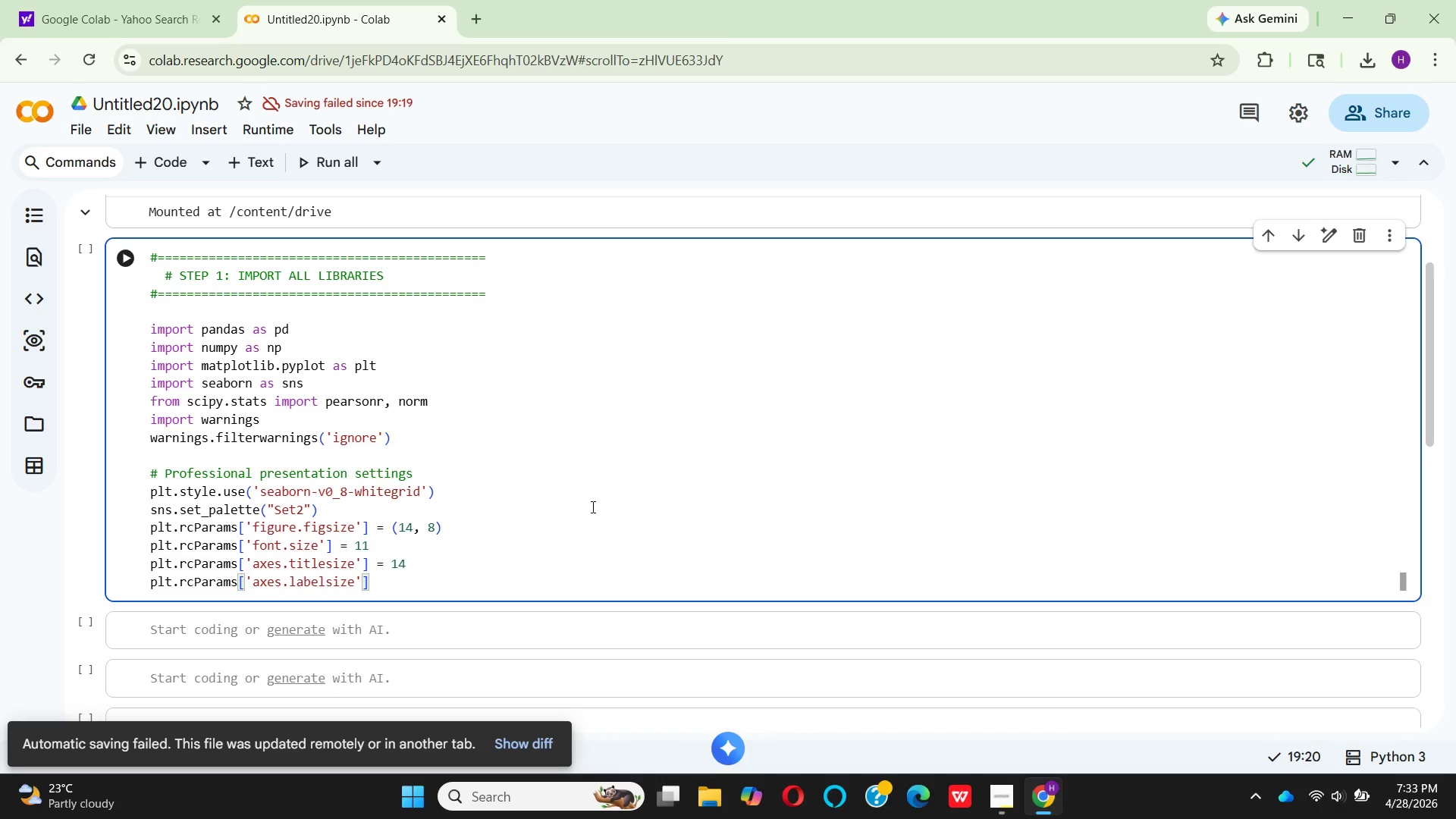 
key(ArrowRight)
 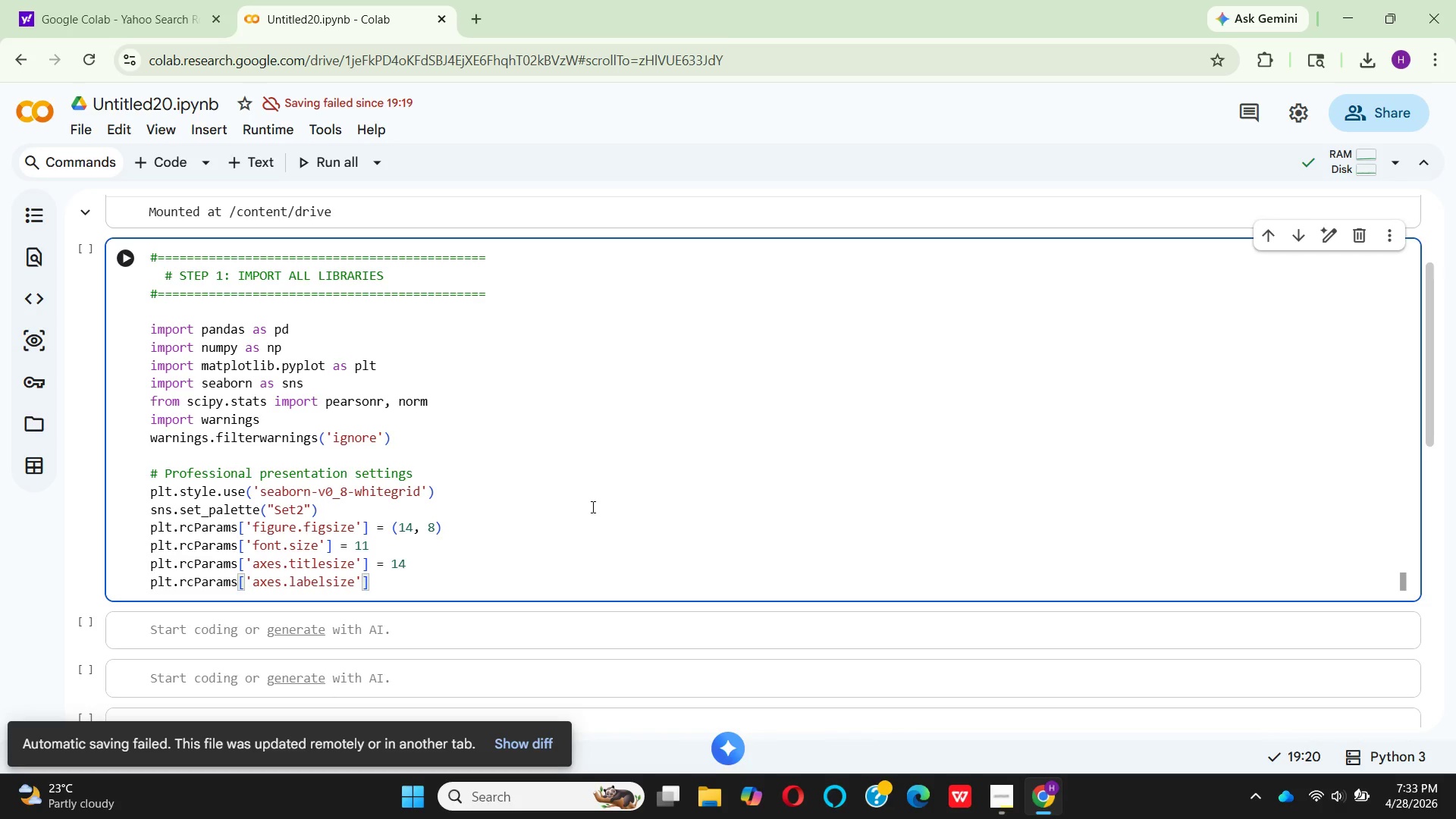 
type( = 12)
 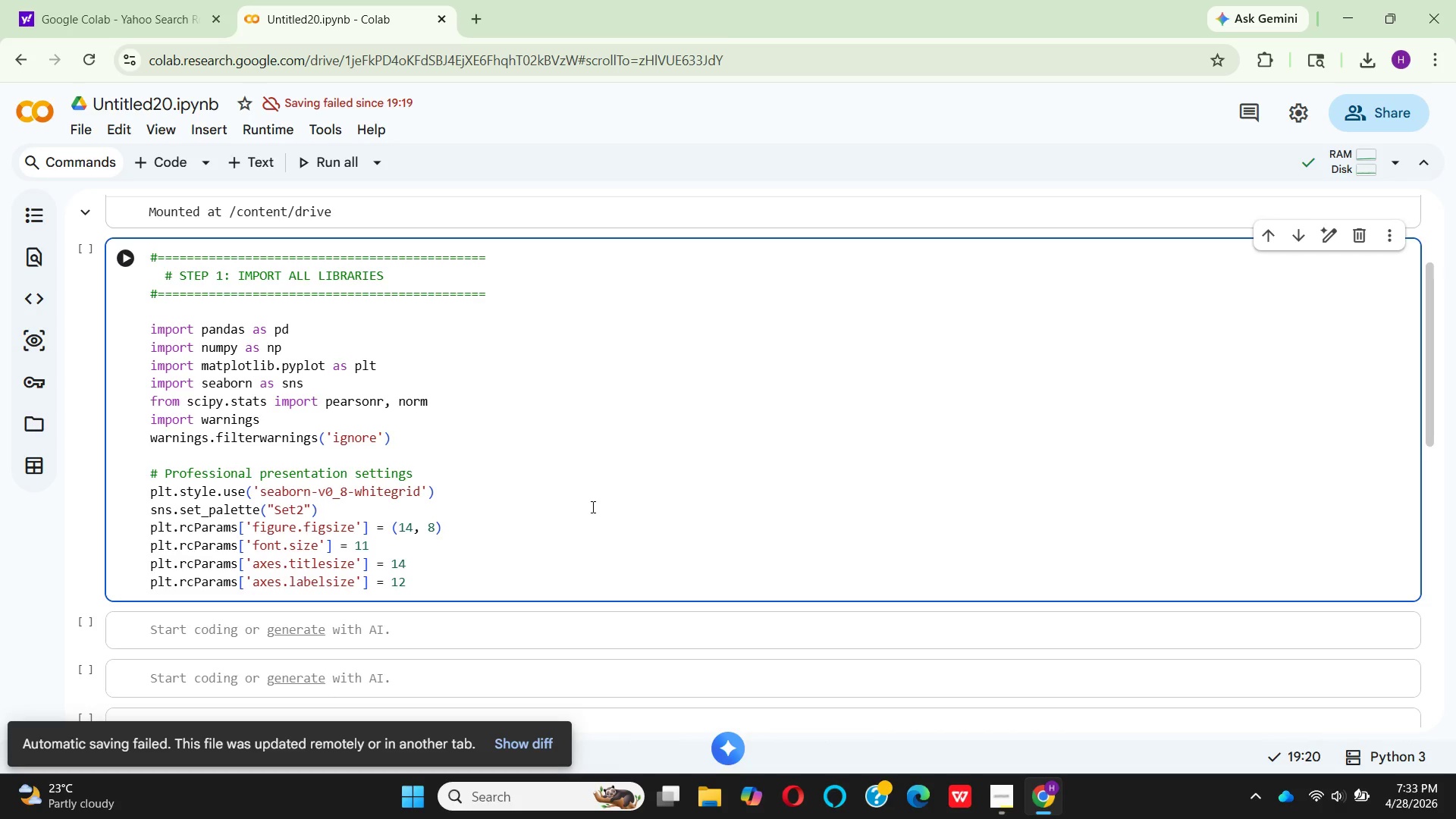 
key(Enter)
 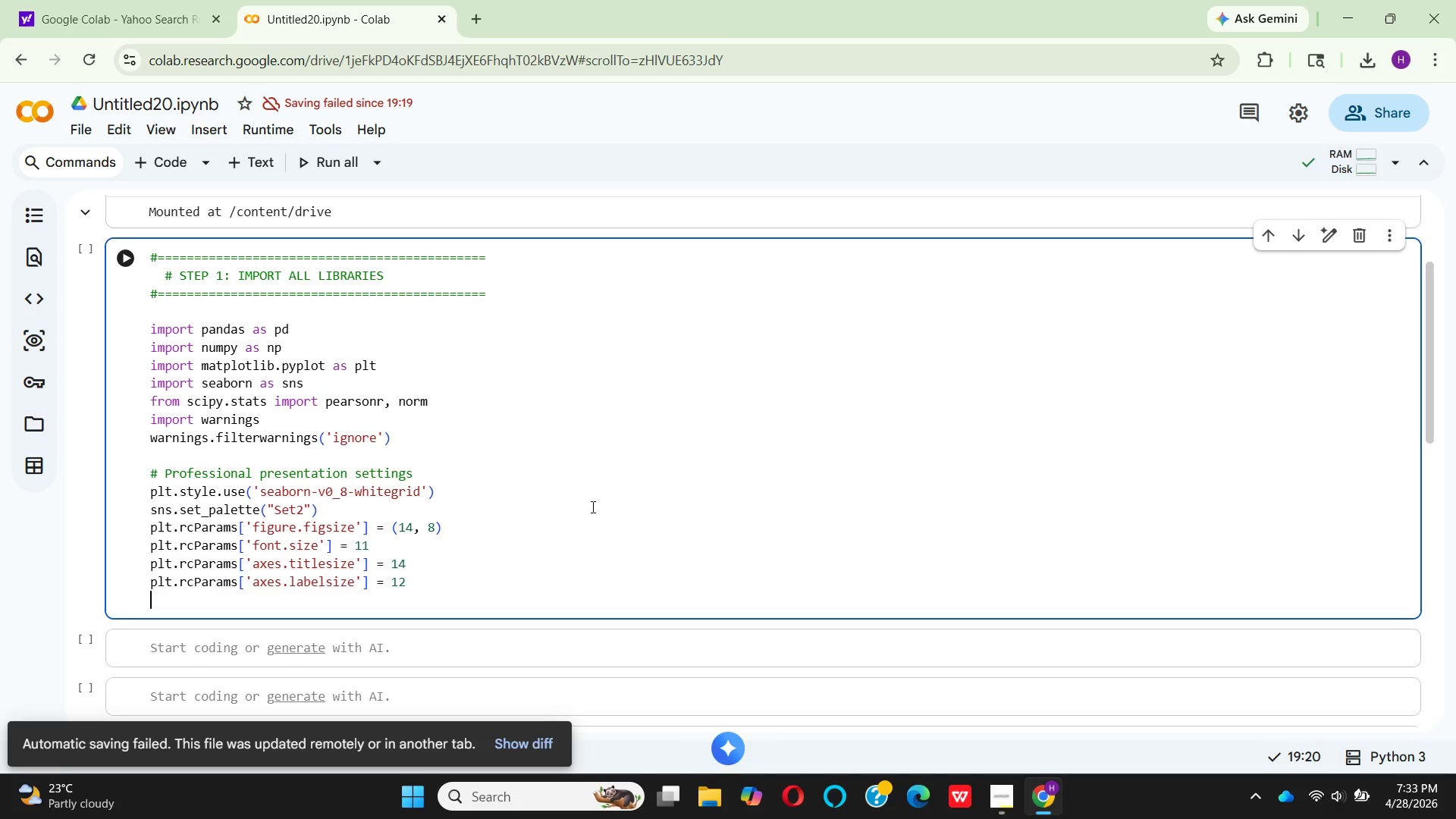 
wait(5.47)
 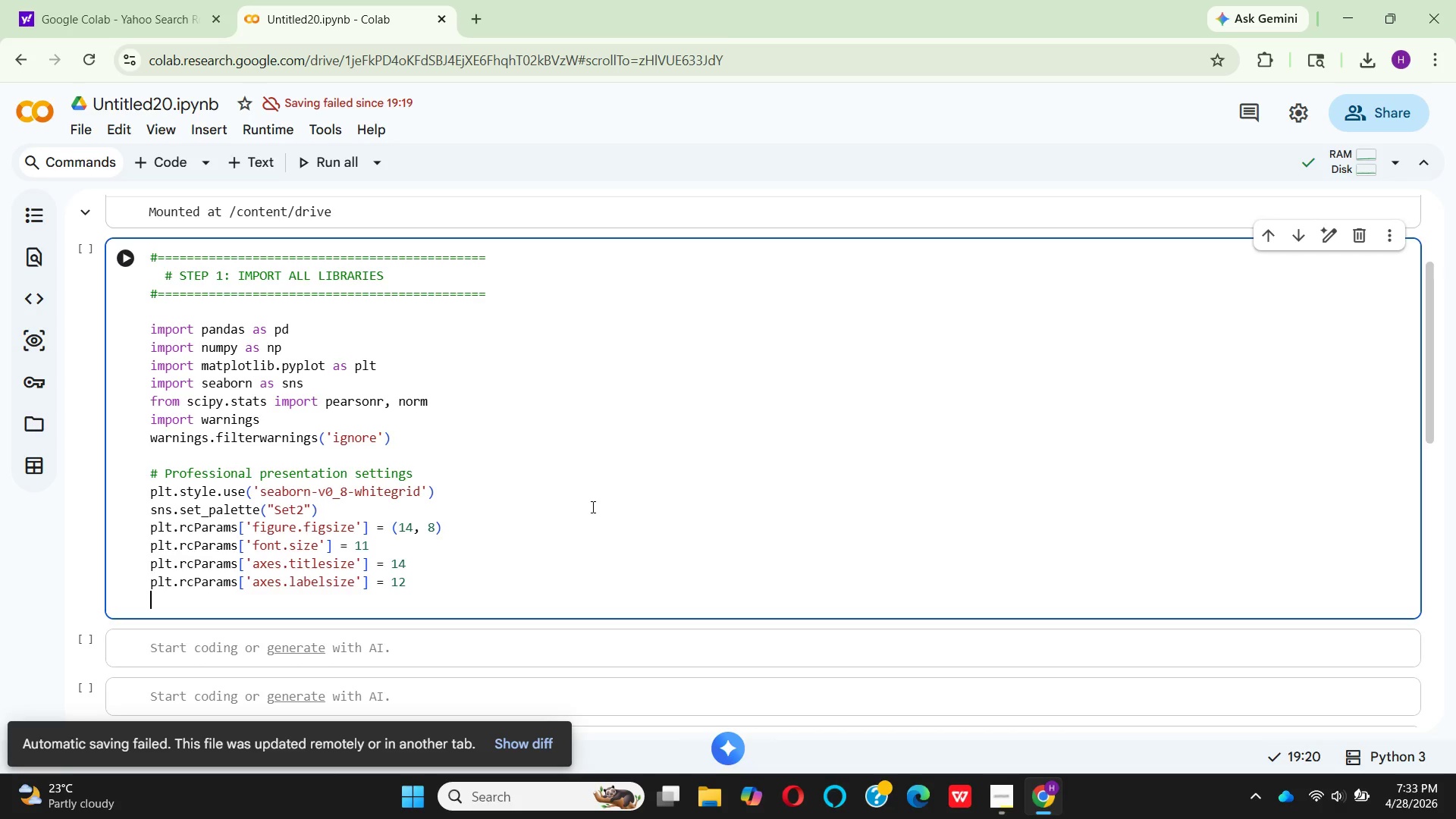 
type(plt.)
 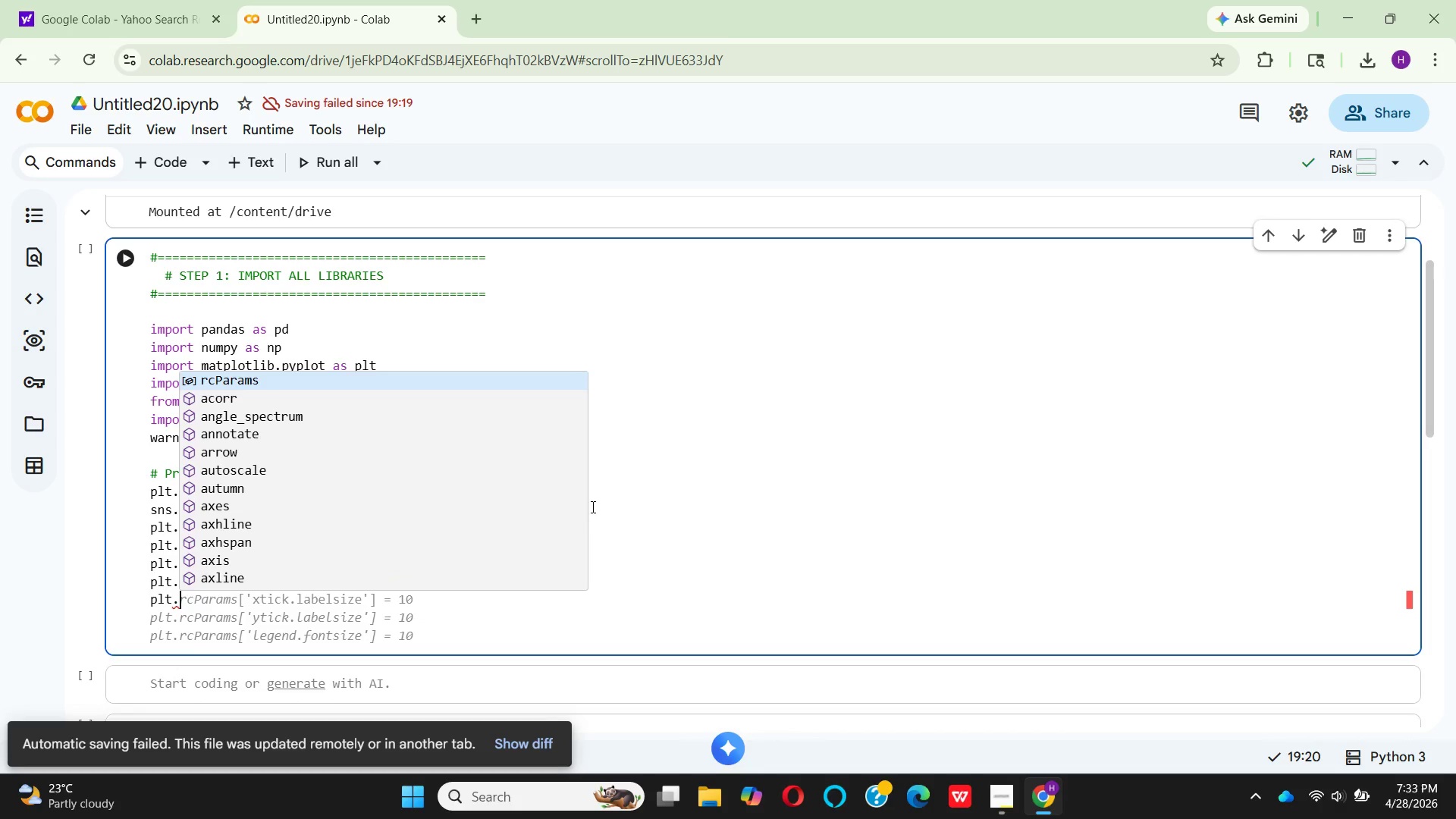 
key(Enter)
 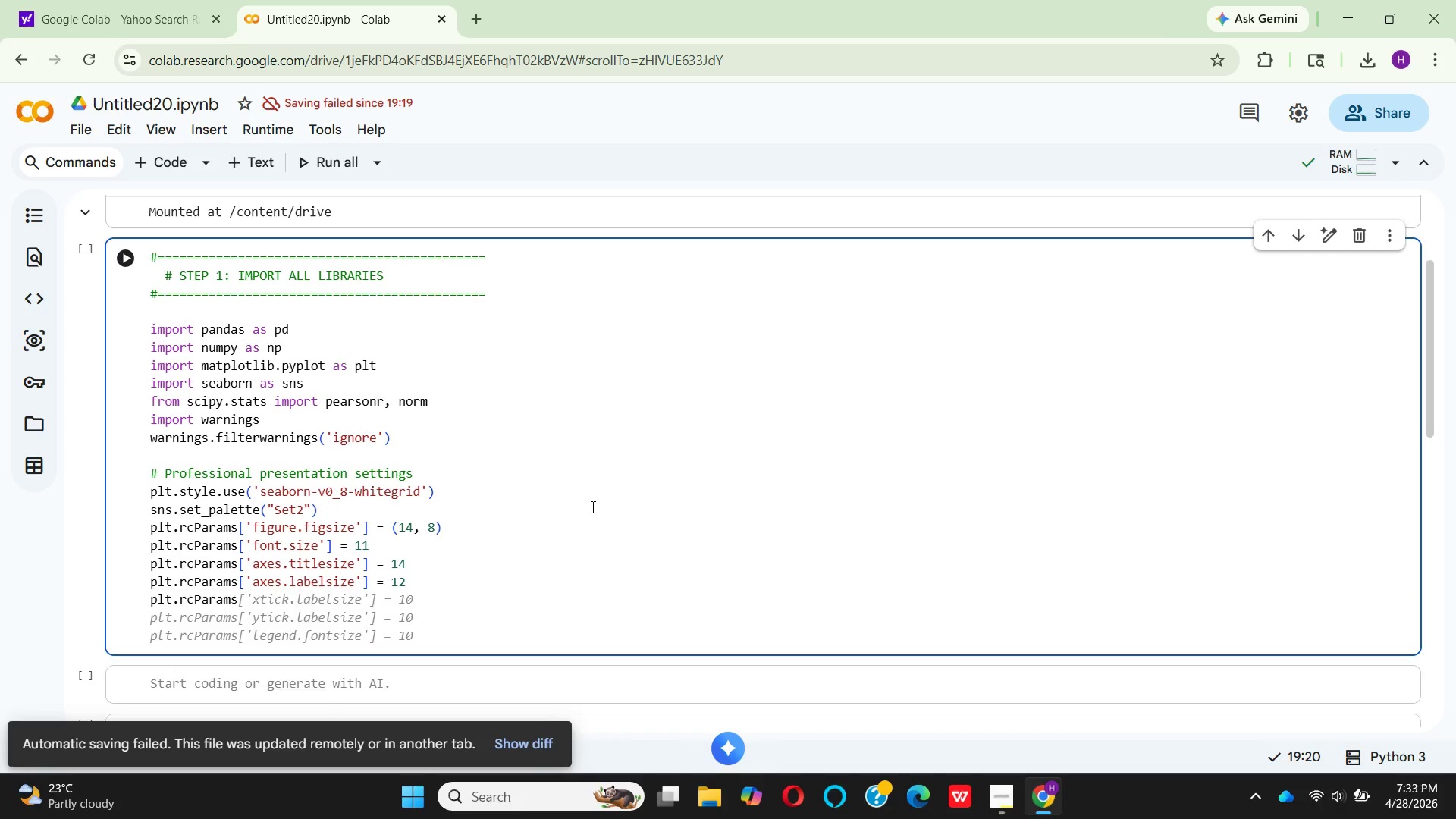 
key(BracketLeft)
 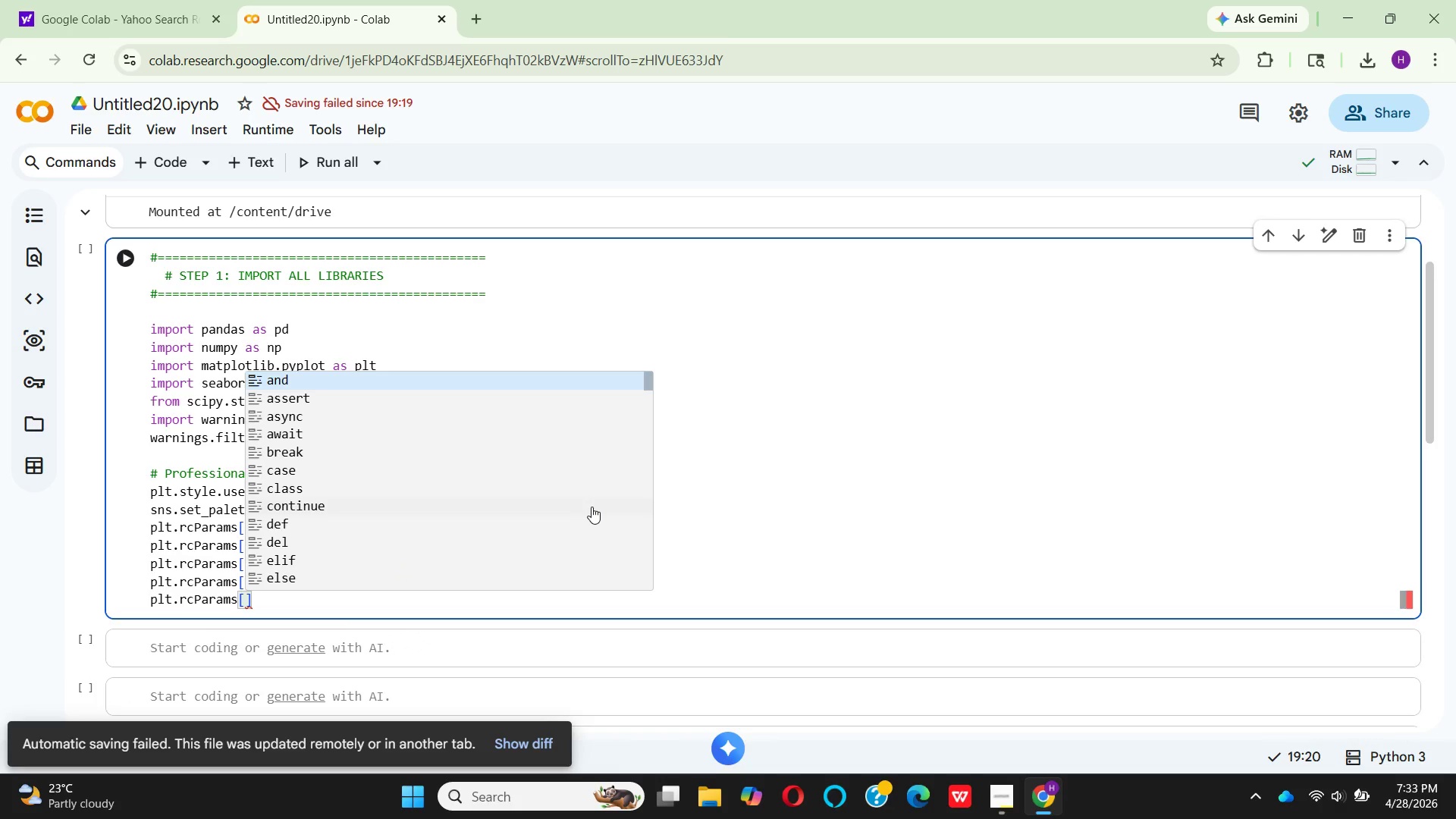 
key(Quote)
 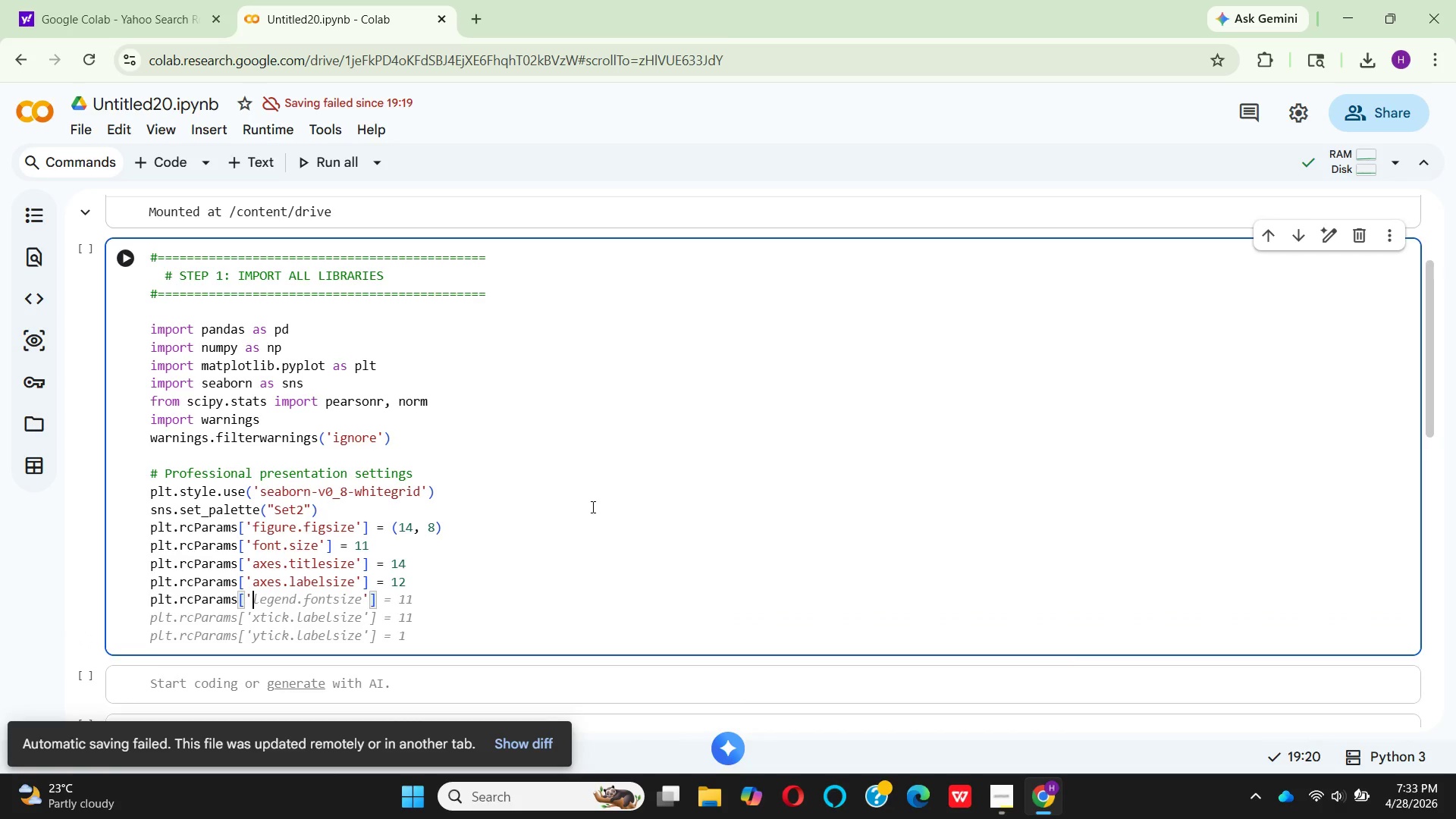 
type(figure.dpi)
 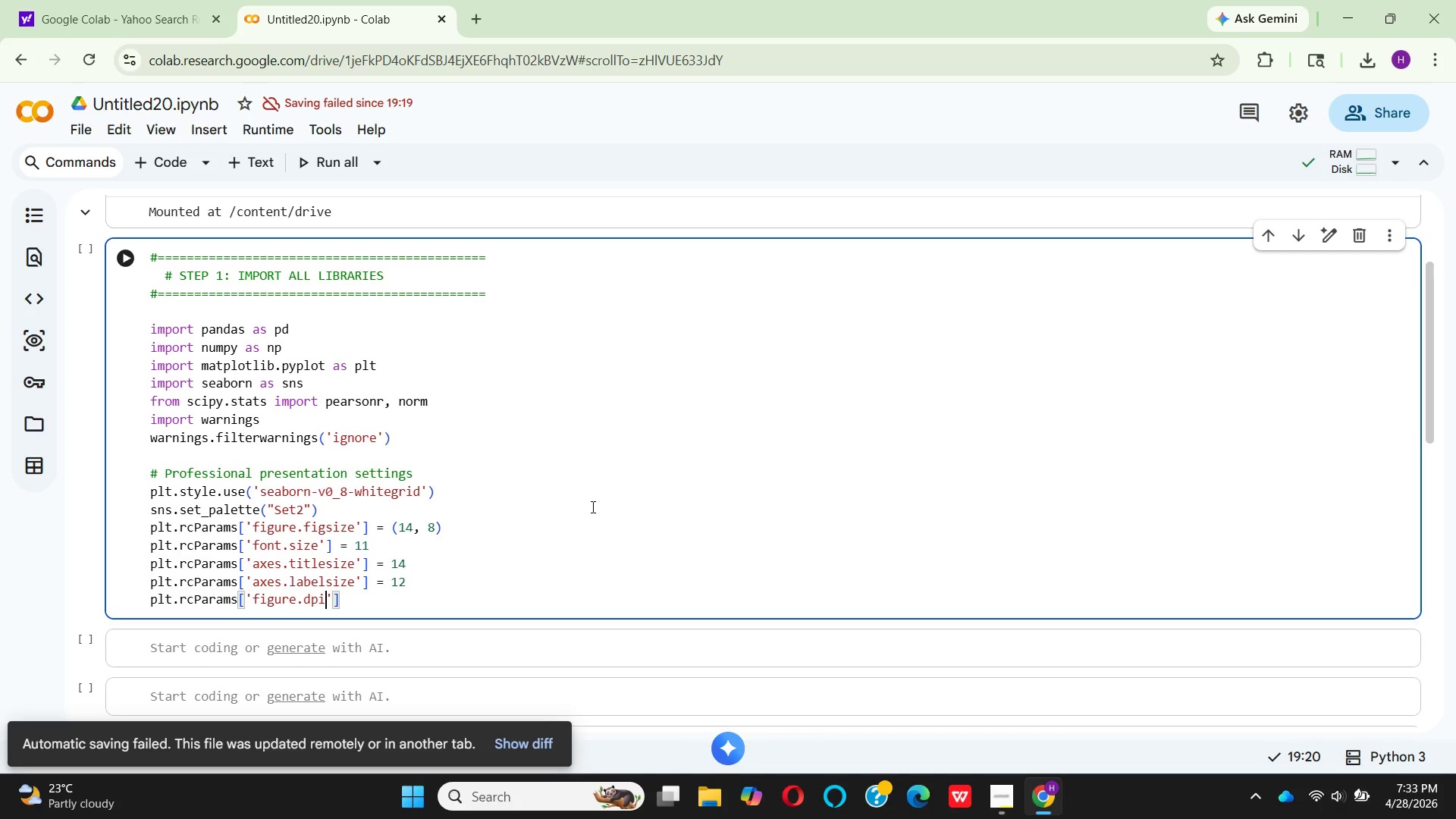 
key(ArrowRight)
 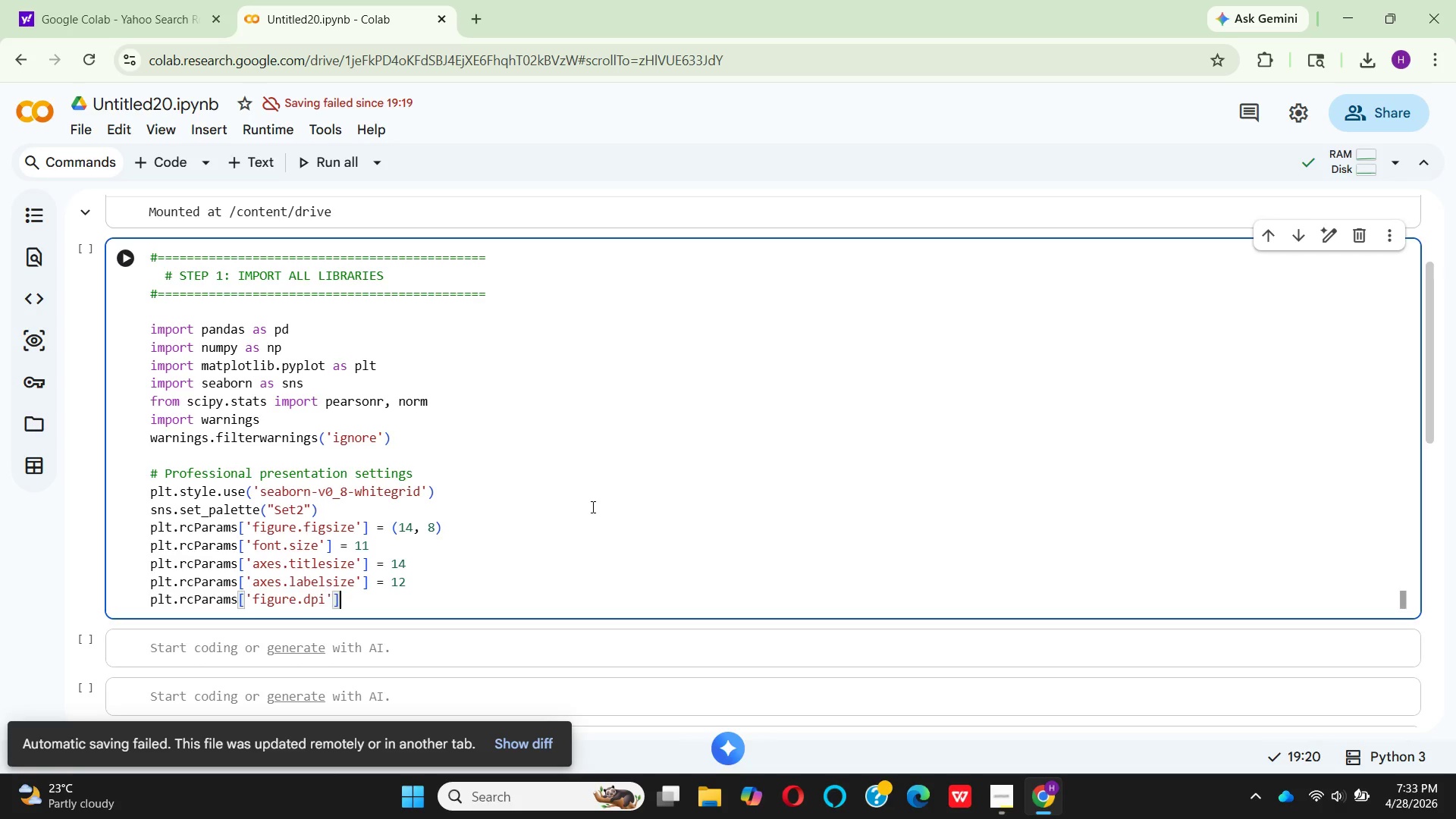 
key(ArrowRight)
 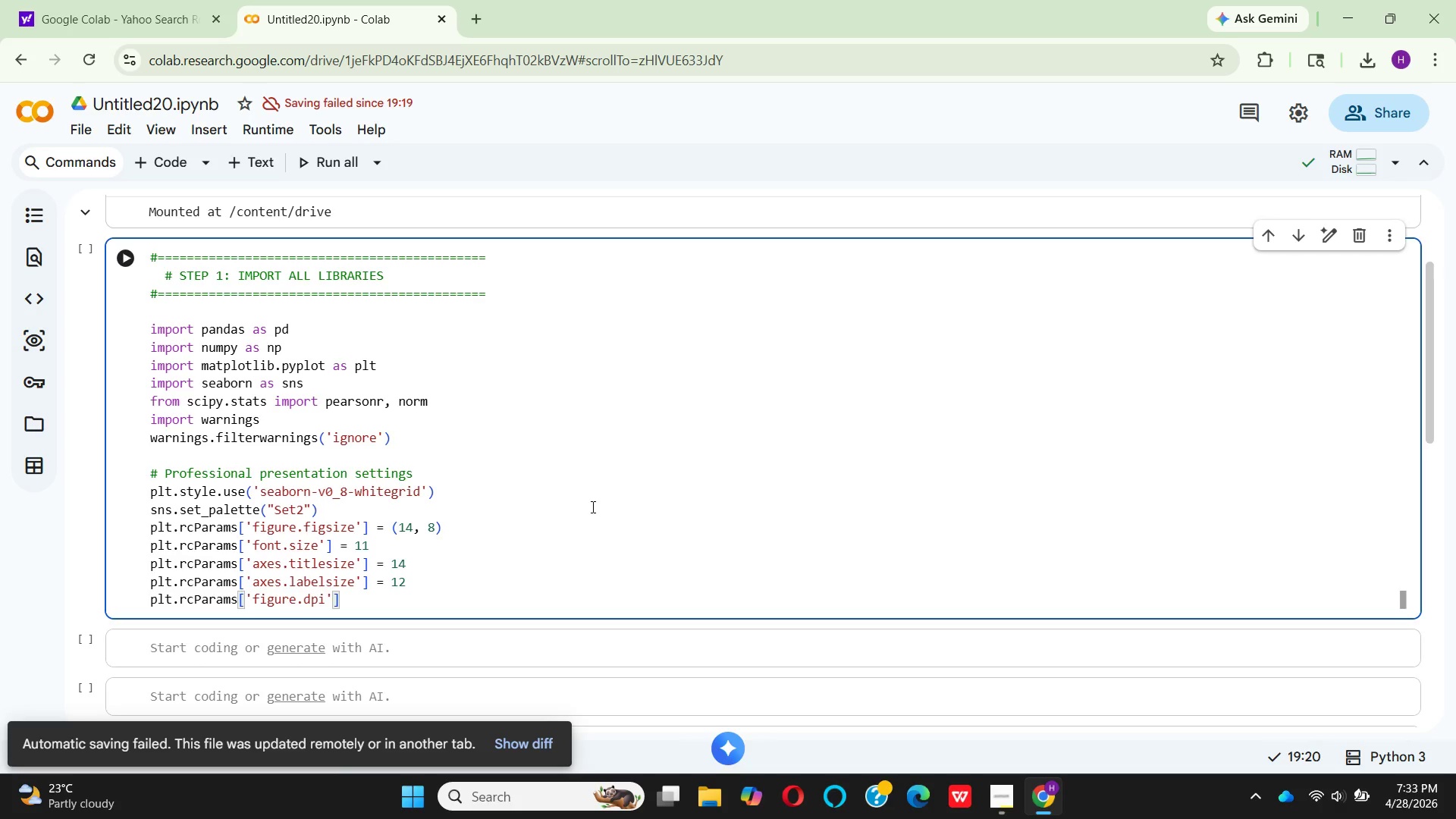 
type( = 100)
 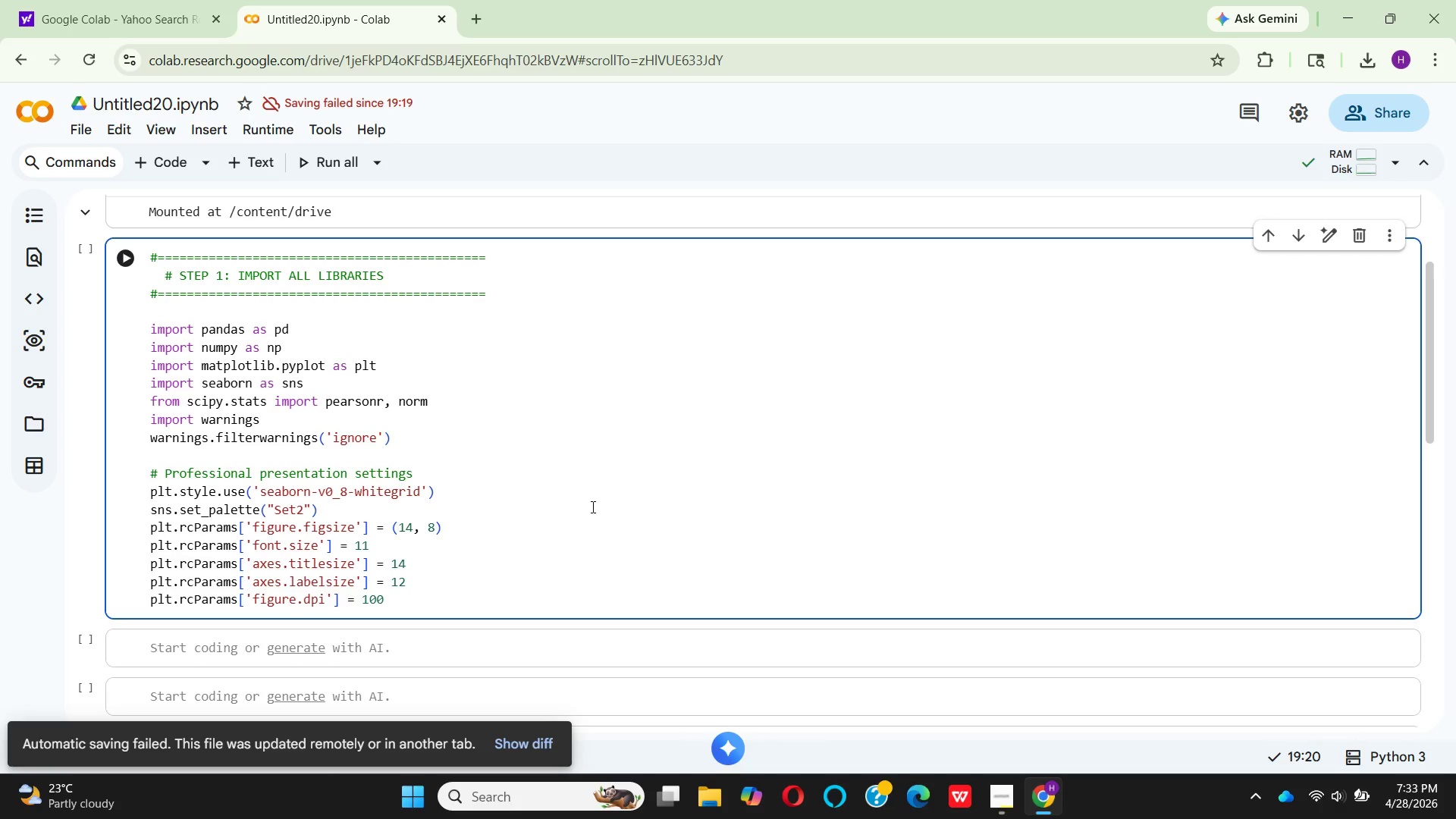 
key(Enter)
 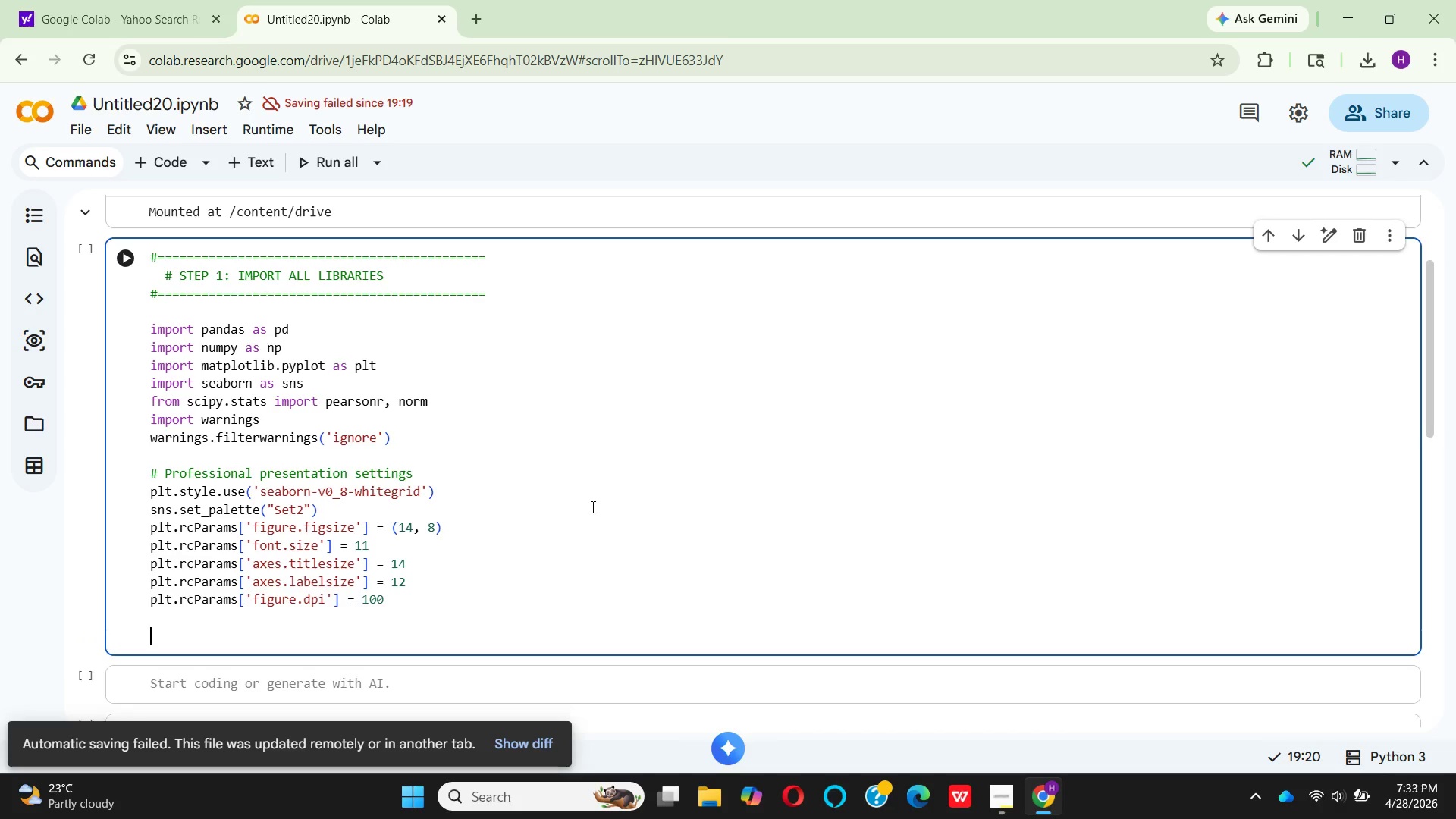 
key(Enter)
 